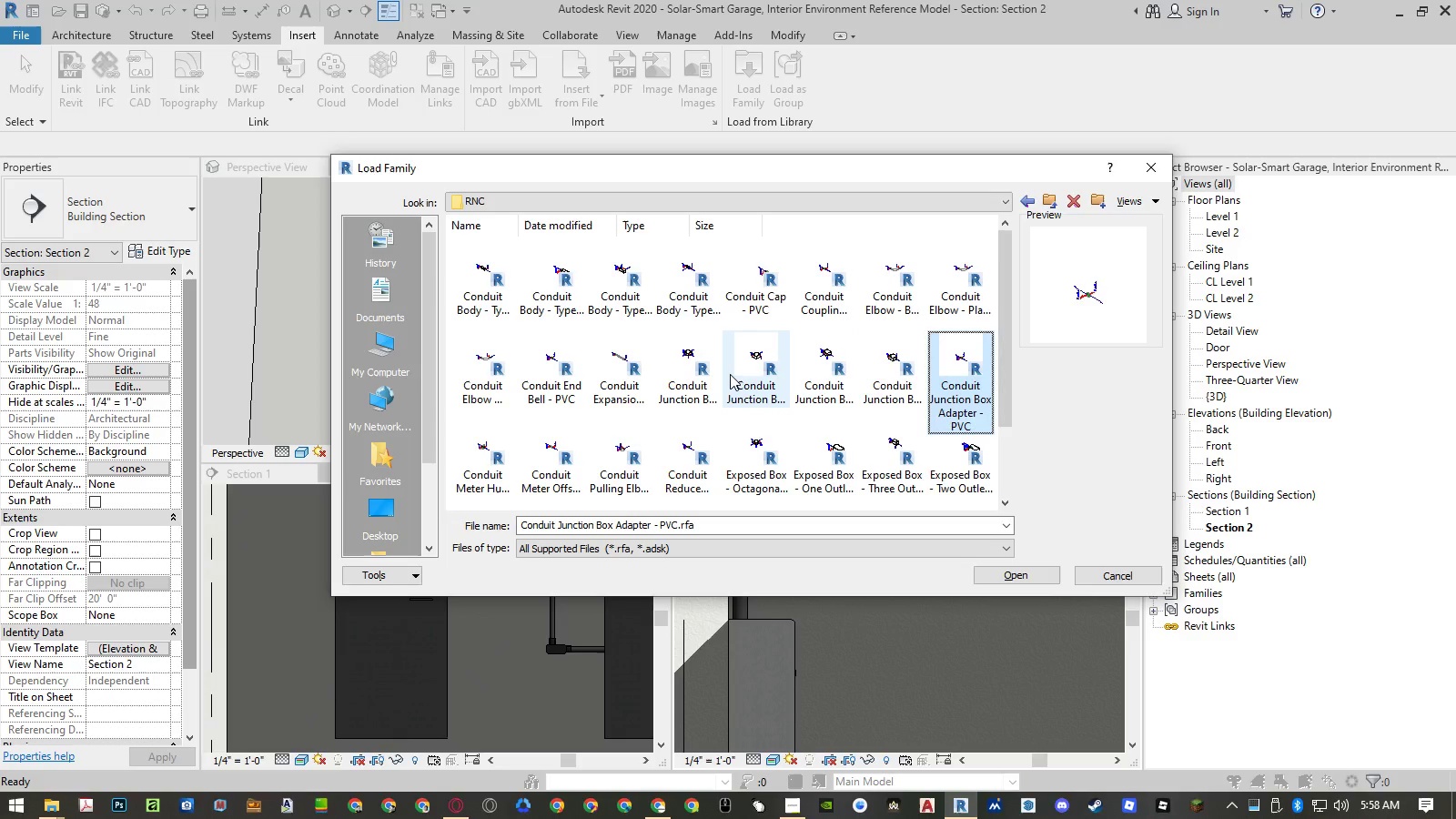 
key(ArrowRight)
 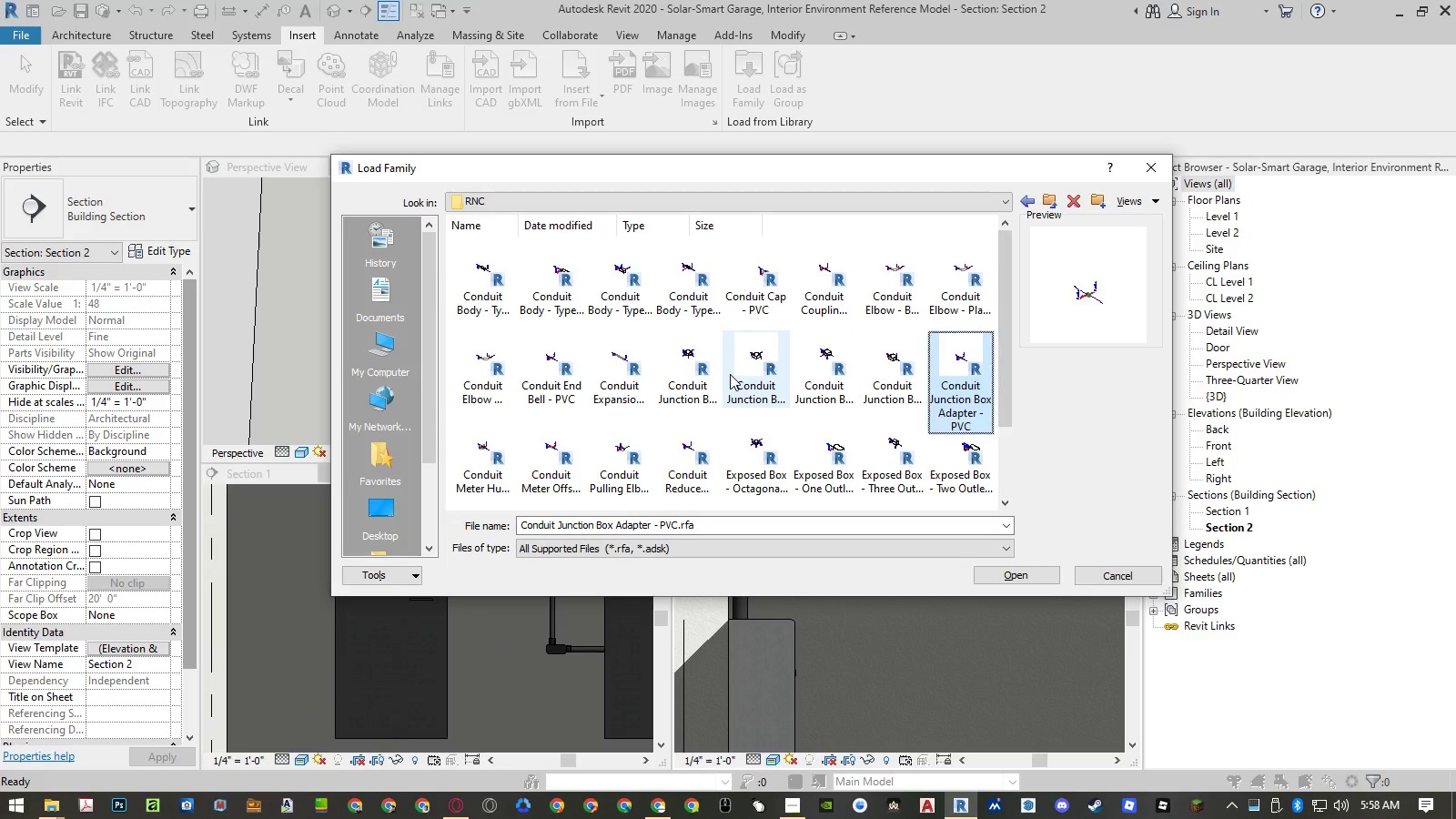 
key(ArrowRight)
 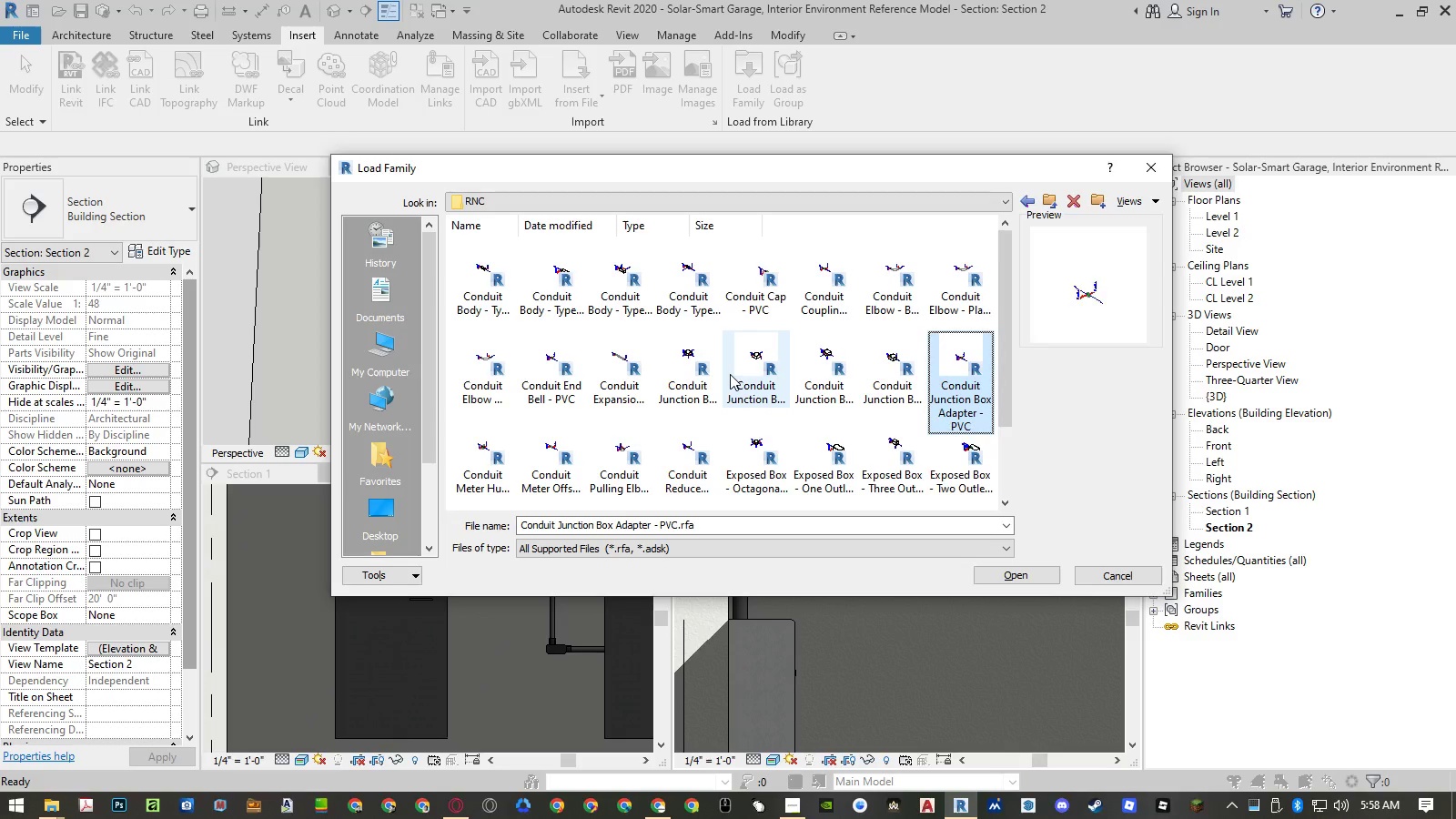 
key(ArrowRight)
 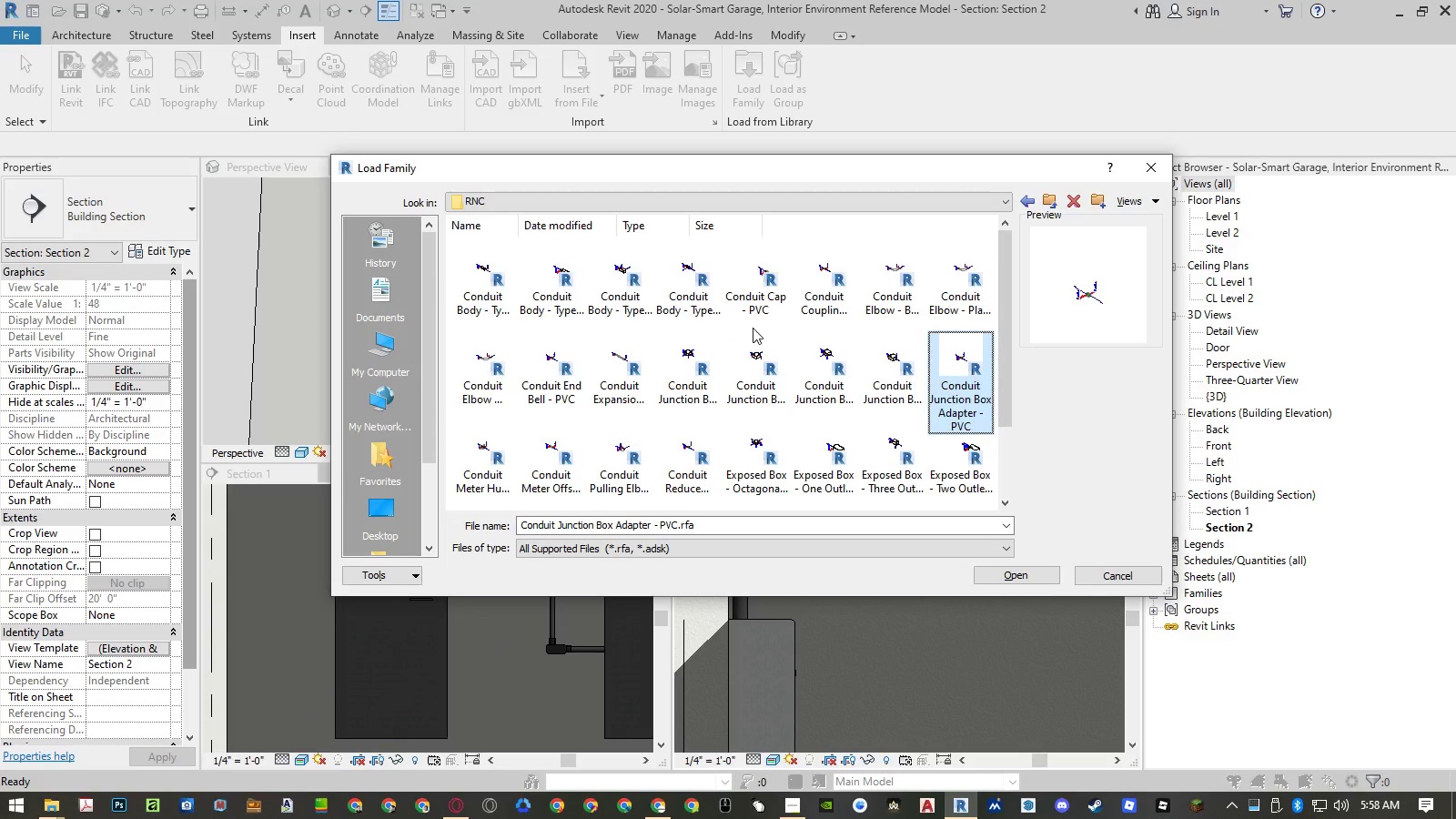 
key(Backspace)
 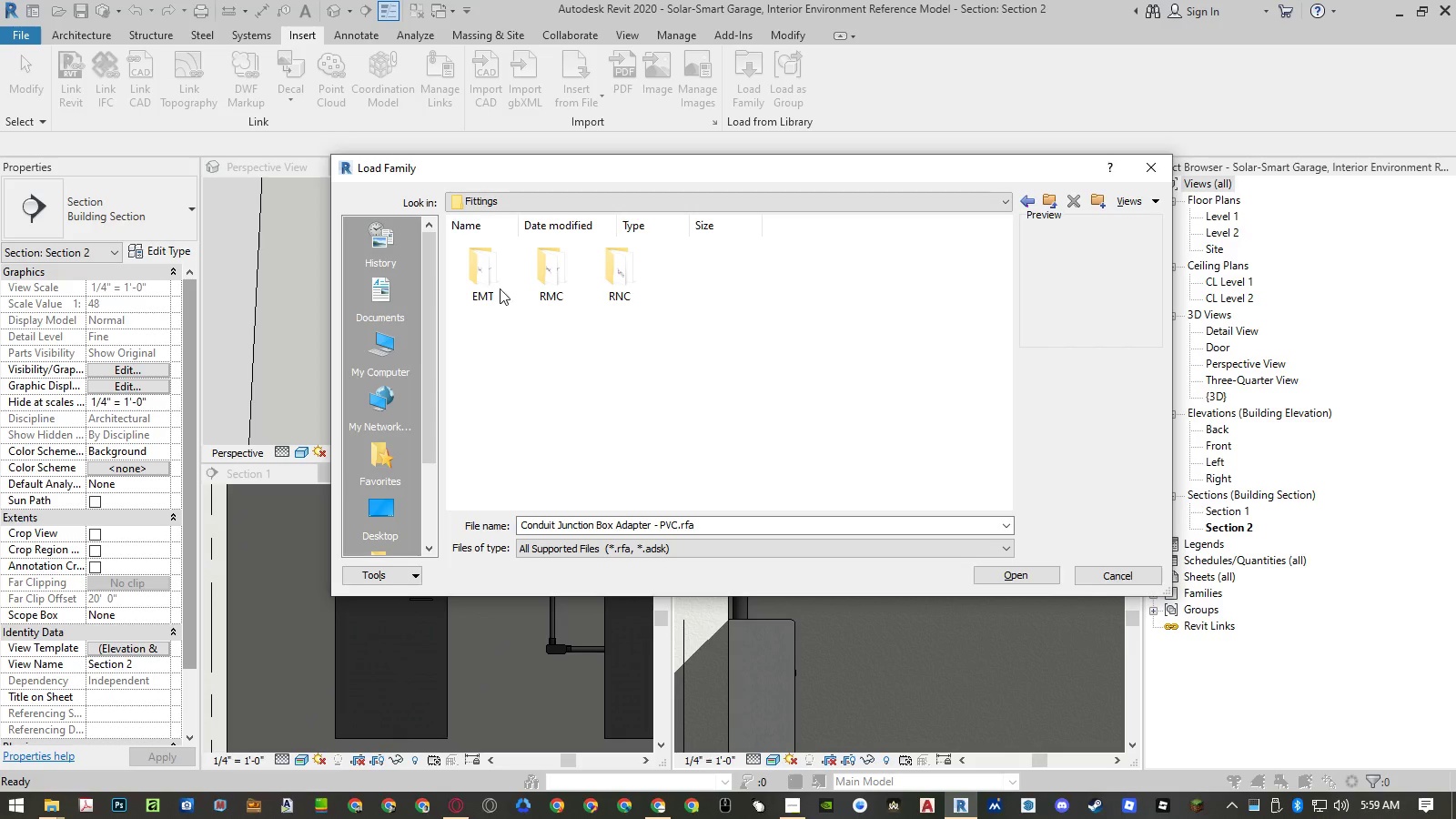 
double_click([477, 282])
 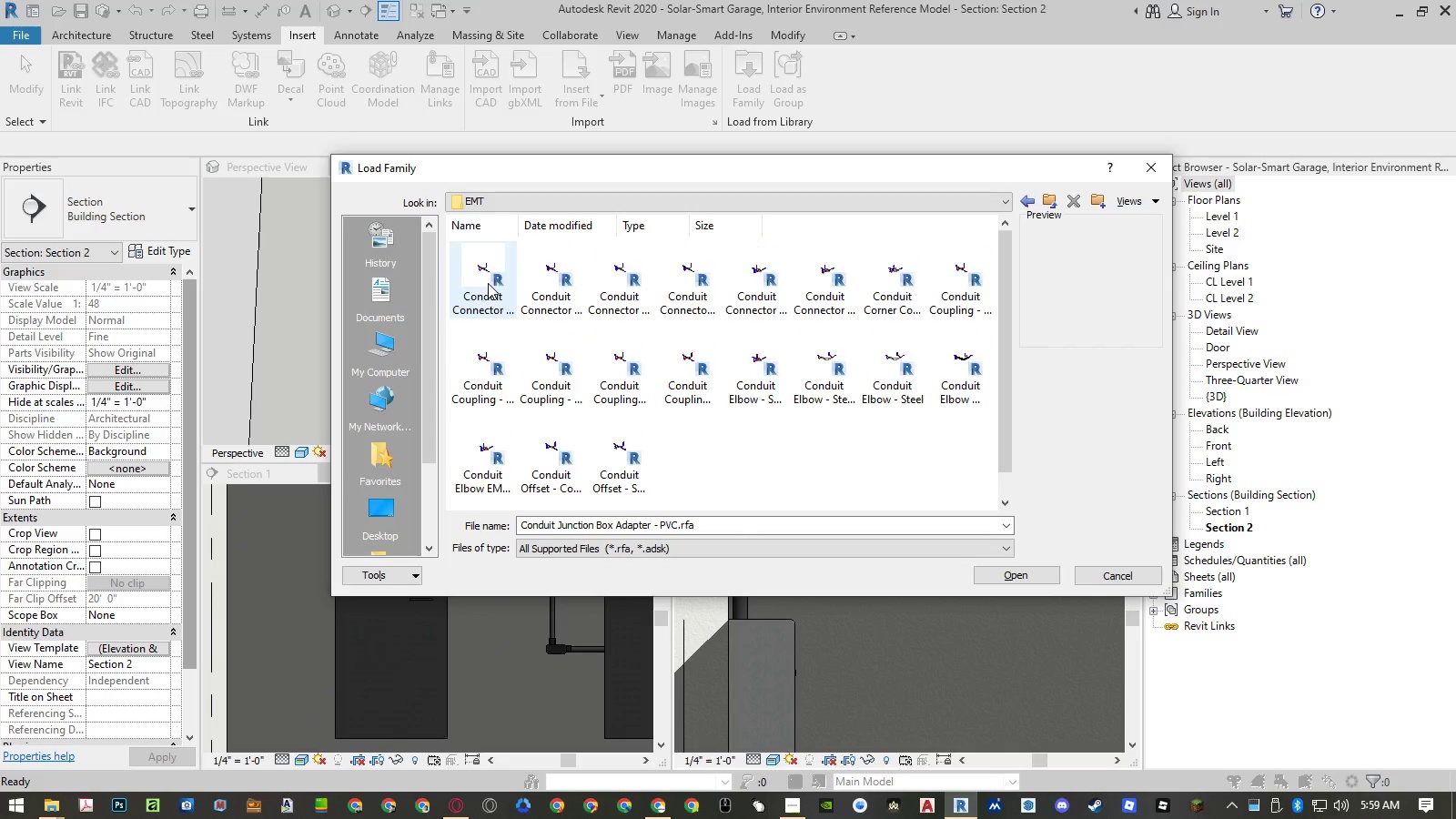 
left_click([488, 283])
 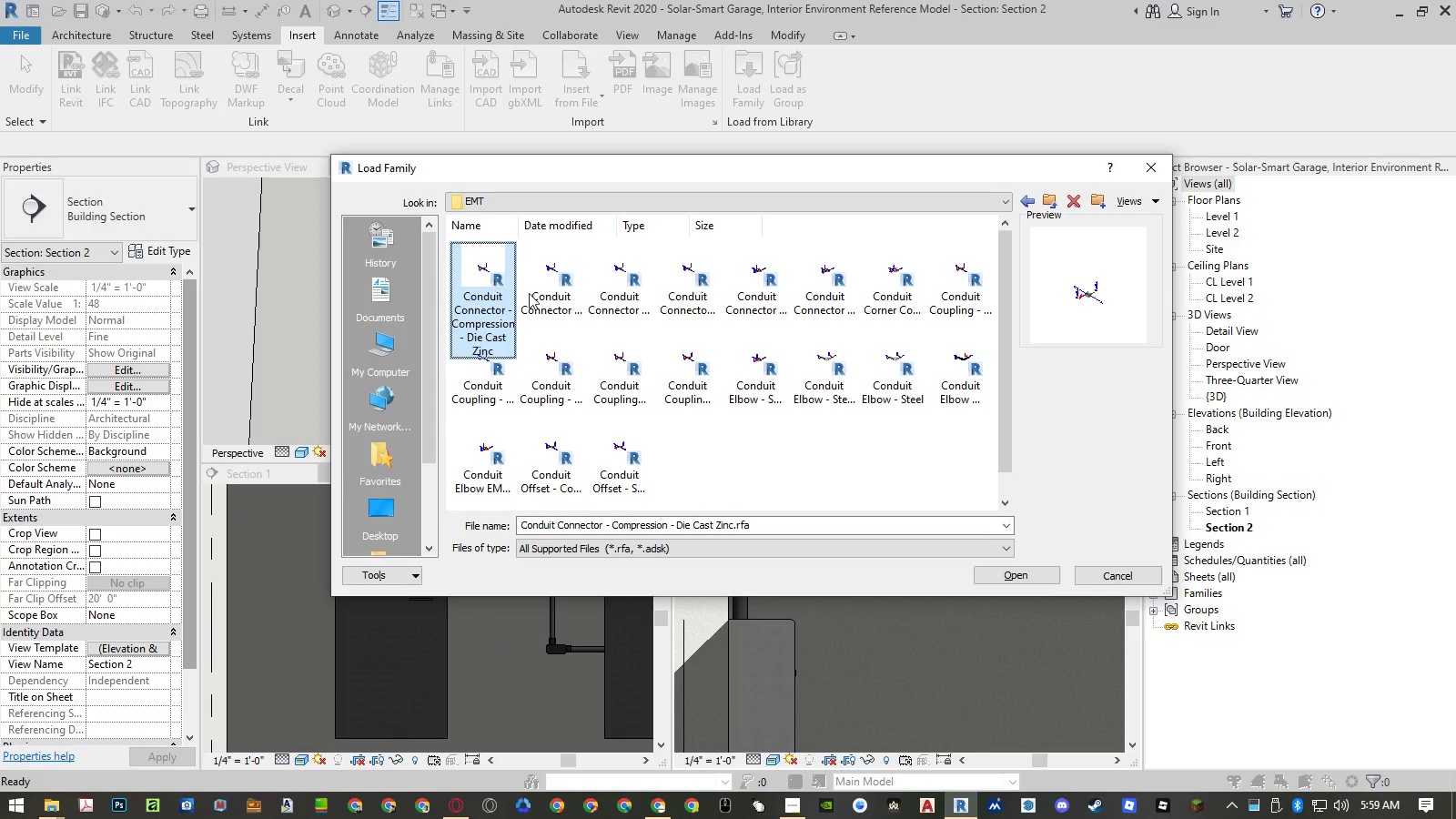 
key(ArrowRight)
 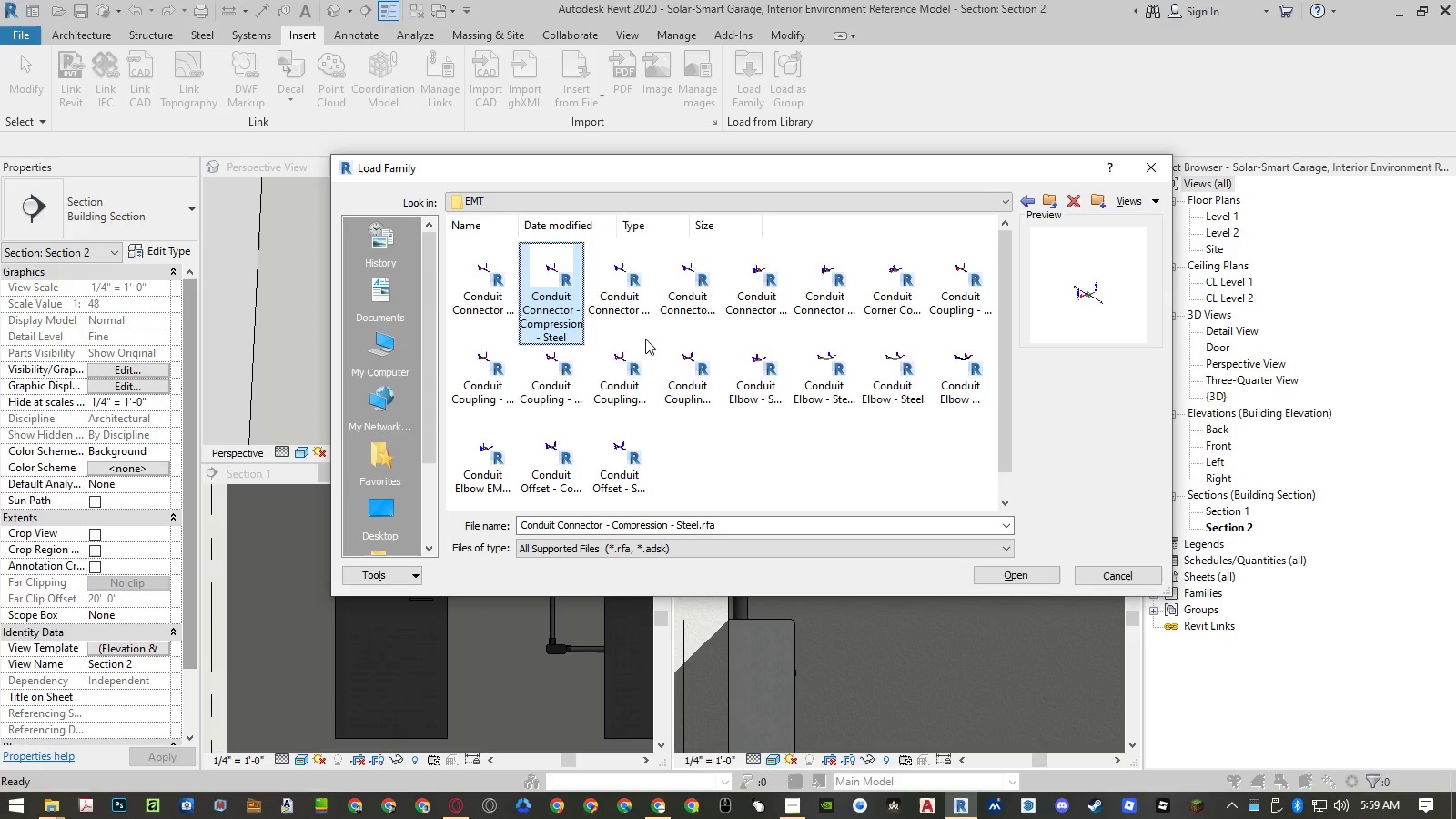 
key(ArrowRight)
 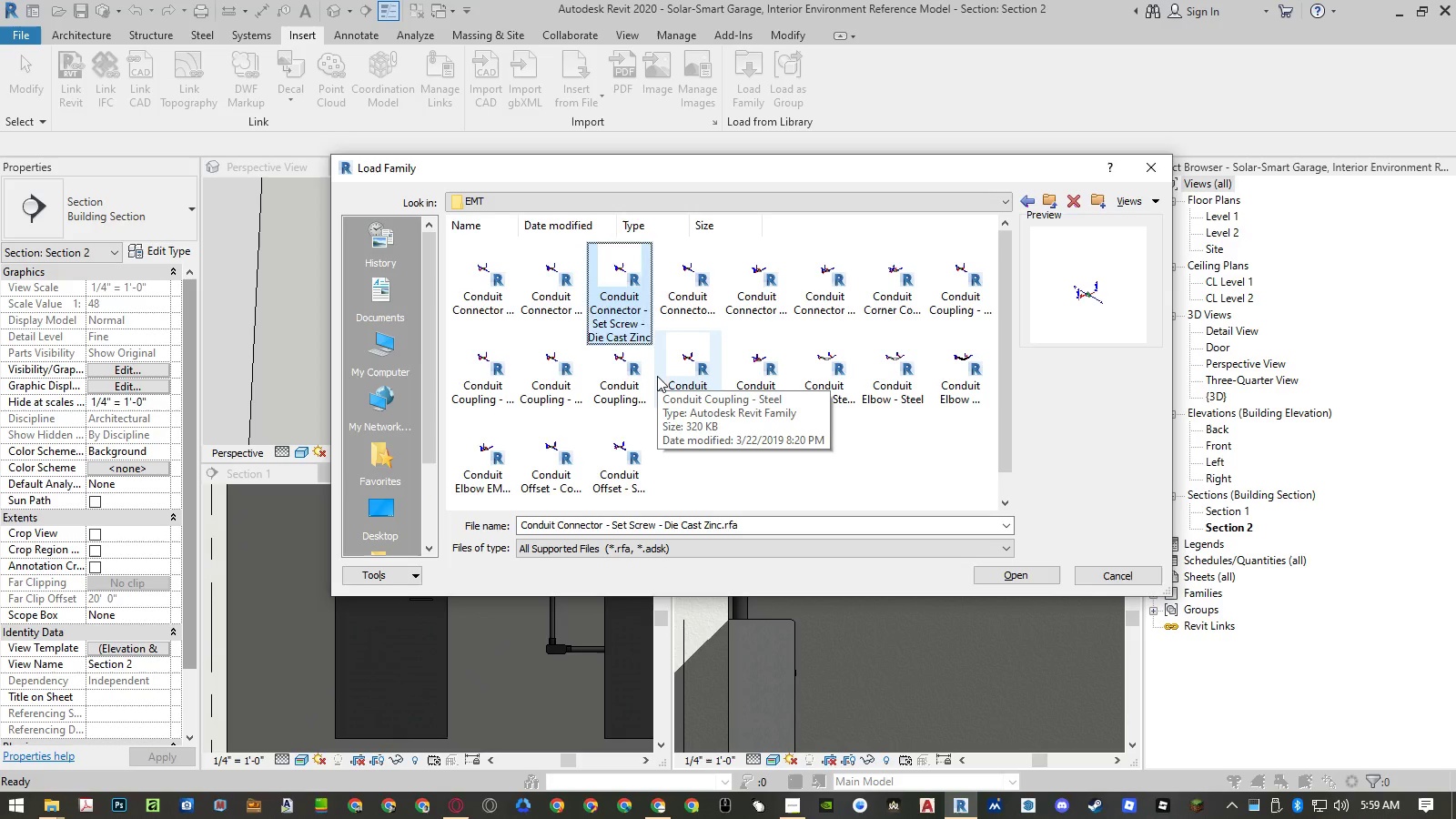 
key(ArrowLeft)
 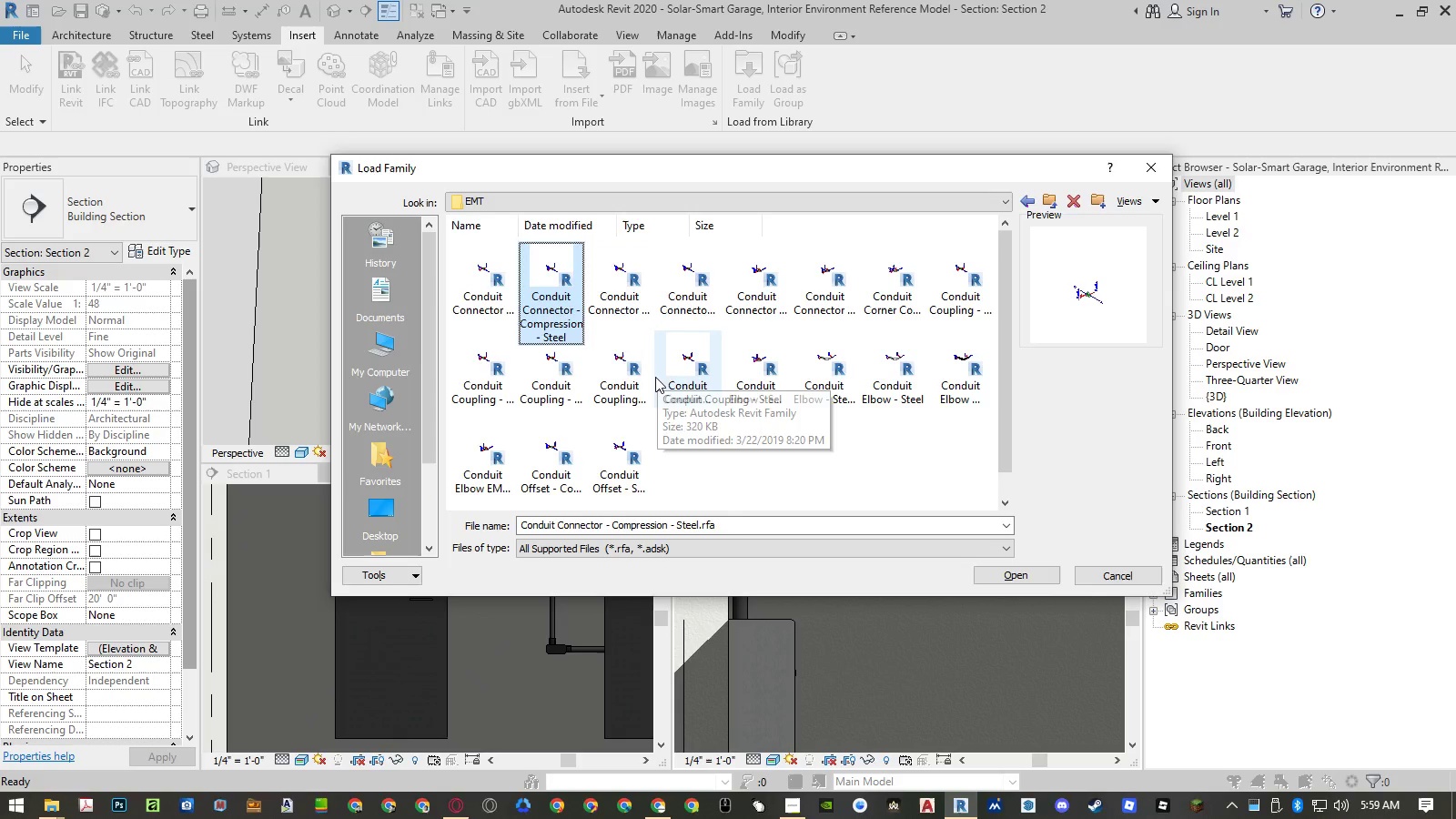 
key(ArrowLeft)
 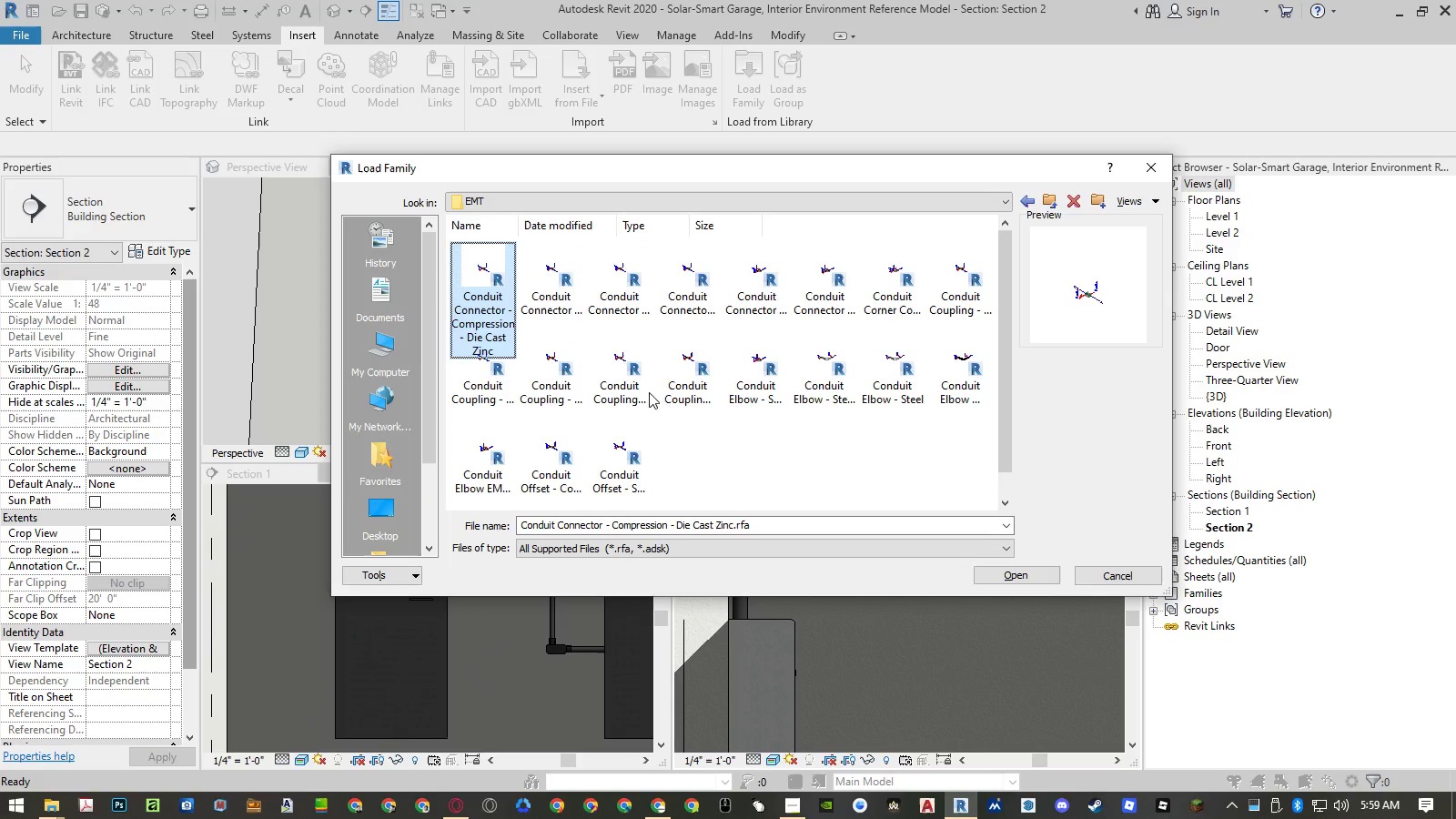 
key(ArrowRight)
 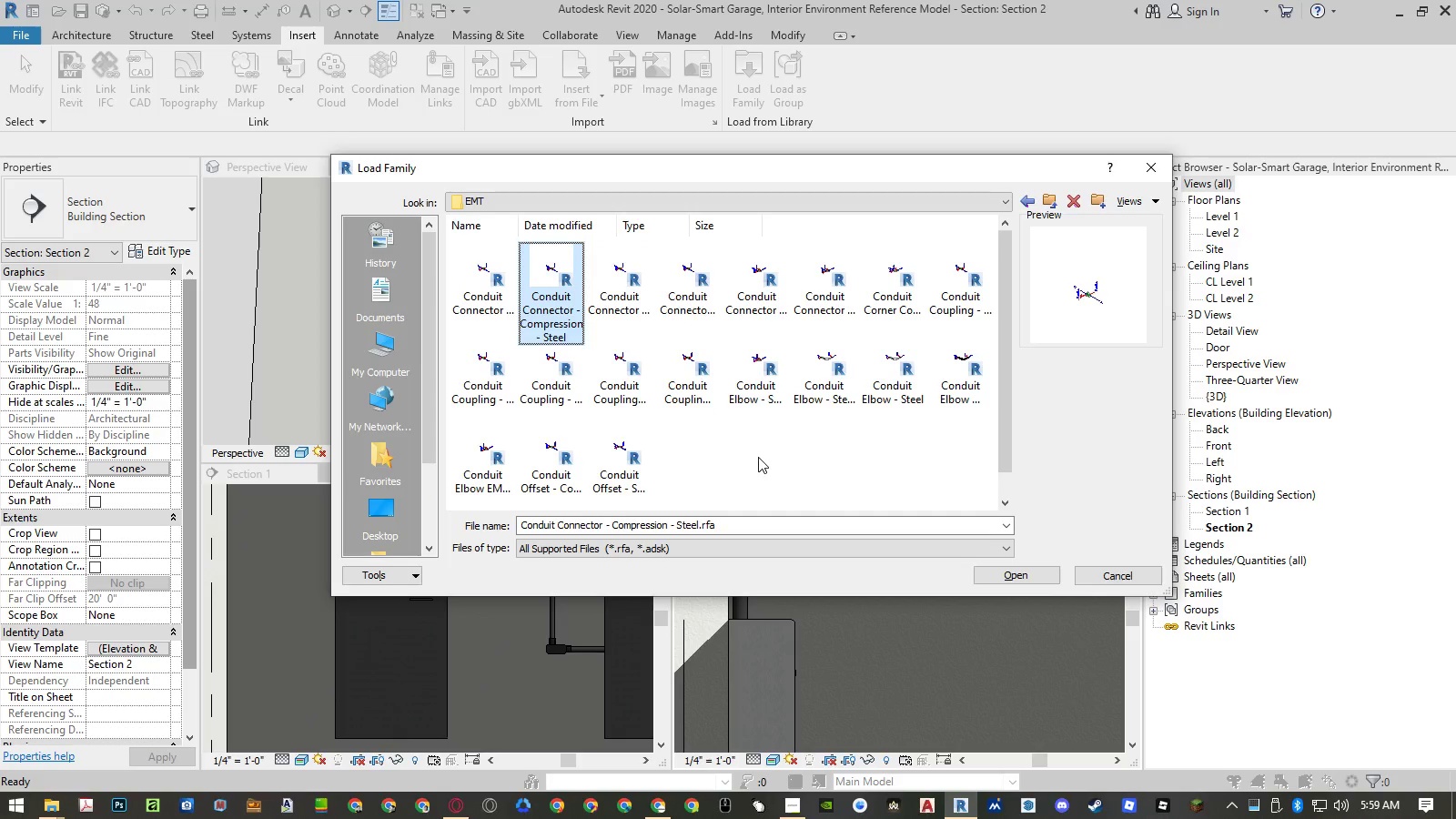 
key(ArrowRight)
 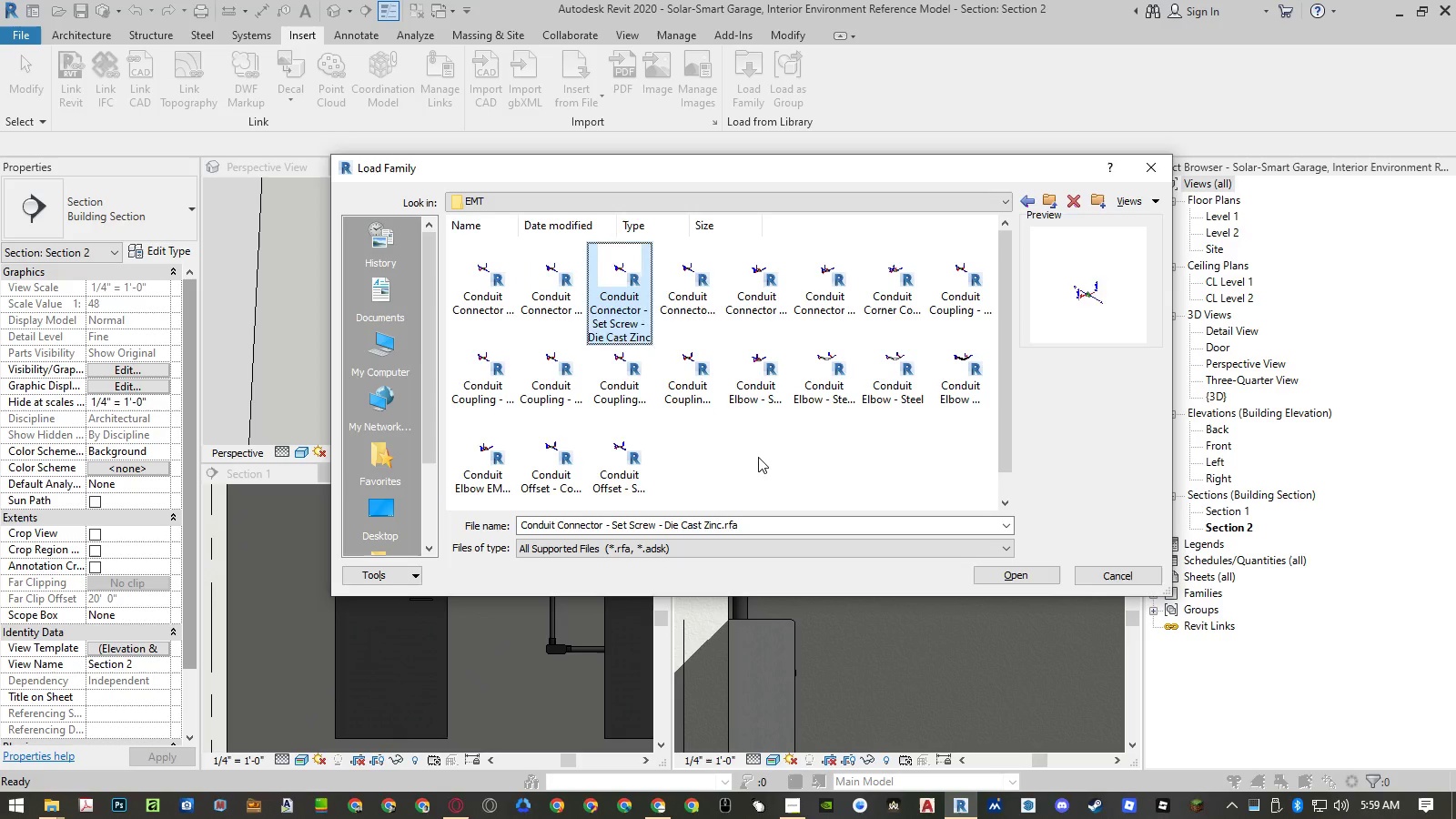 
key(ArrowRight)
 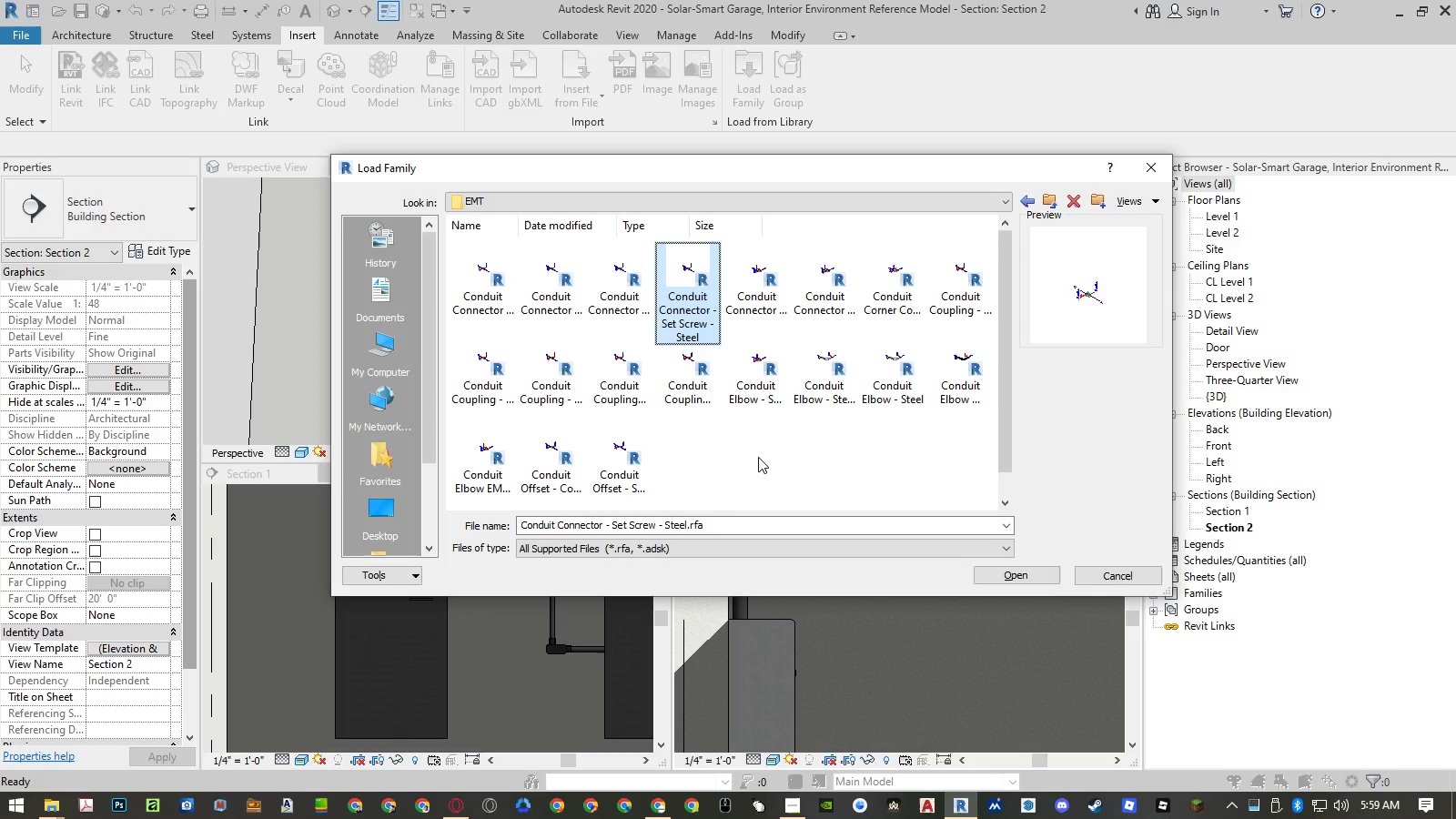 
key(ArrowLeft)
 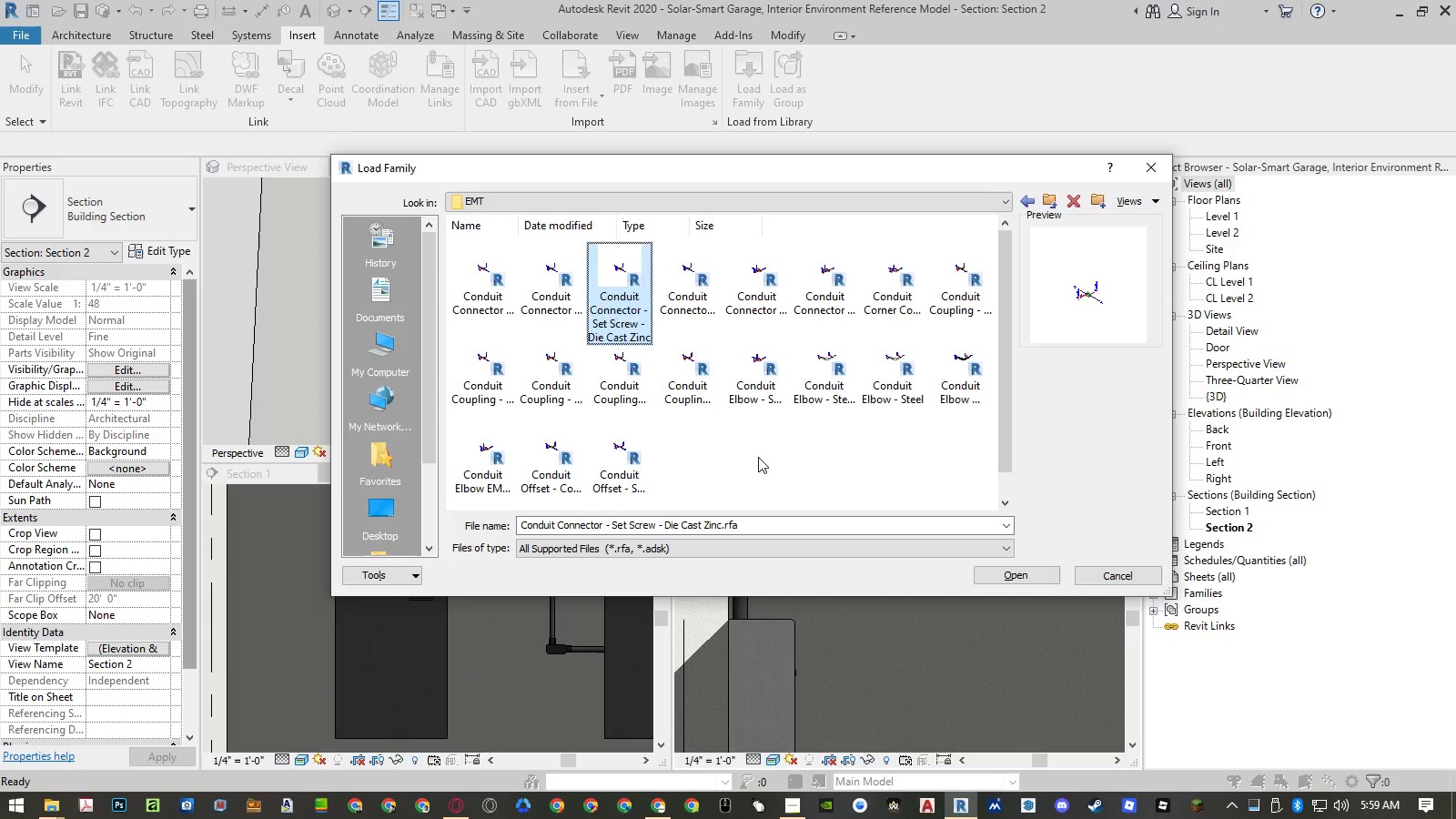 
key(ArrowLeft)
 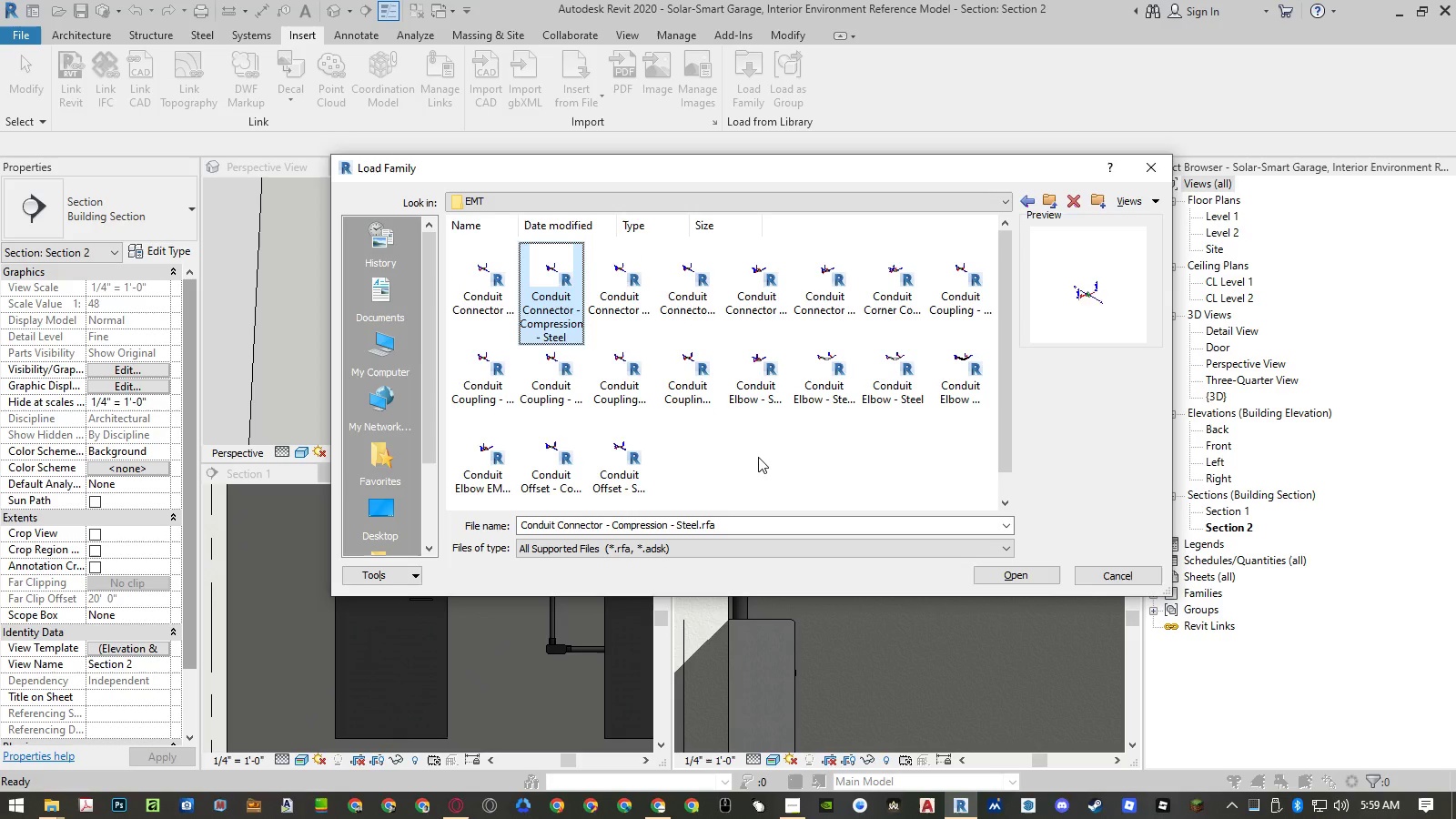 
key(ArrowRight)
 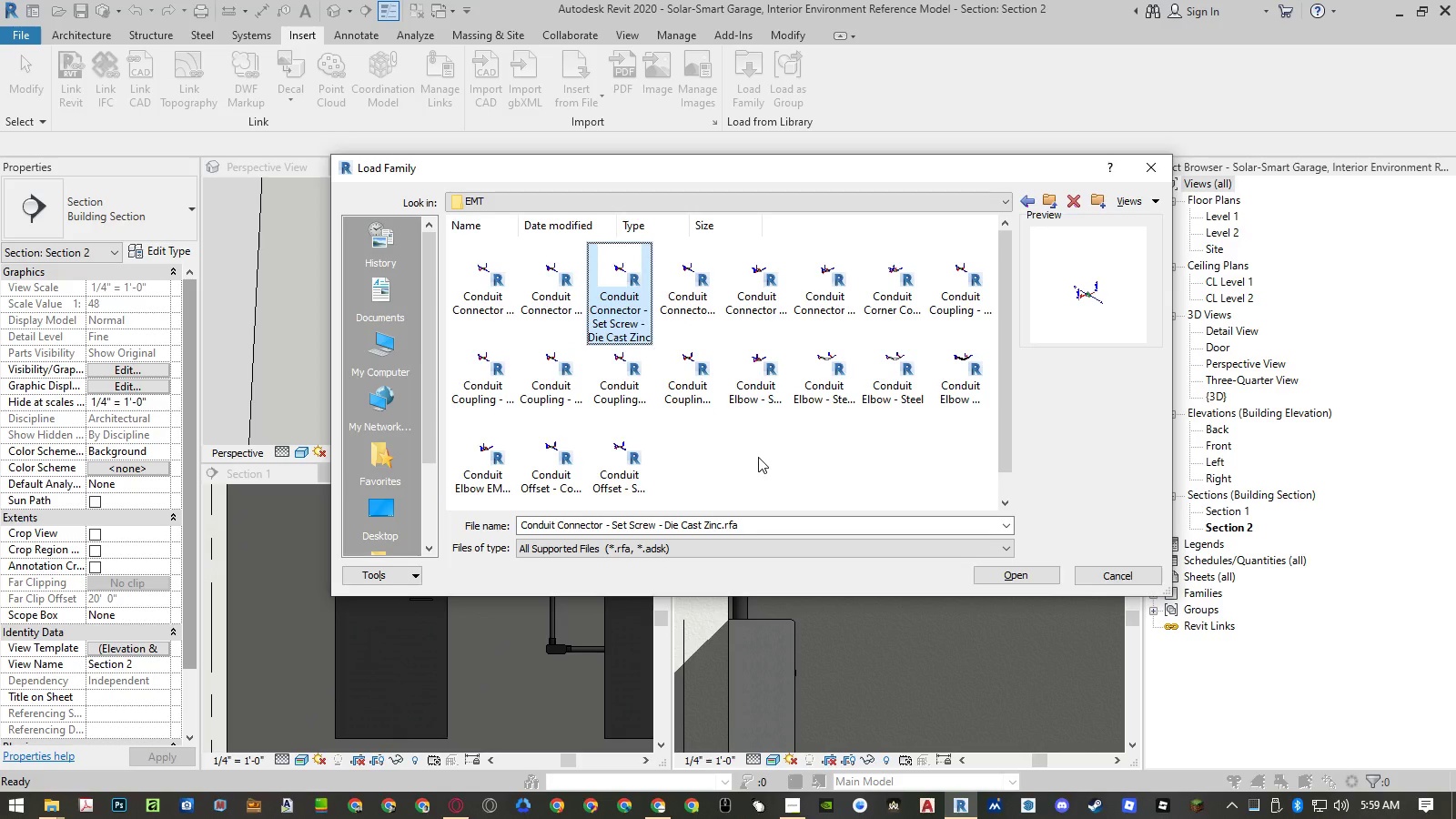 
key(ArrowRight)
 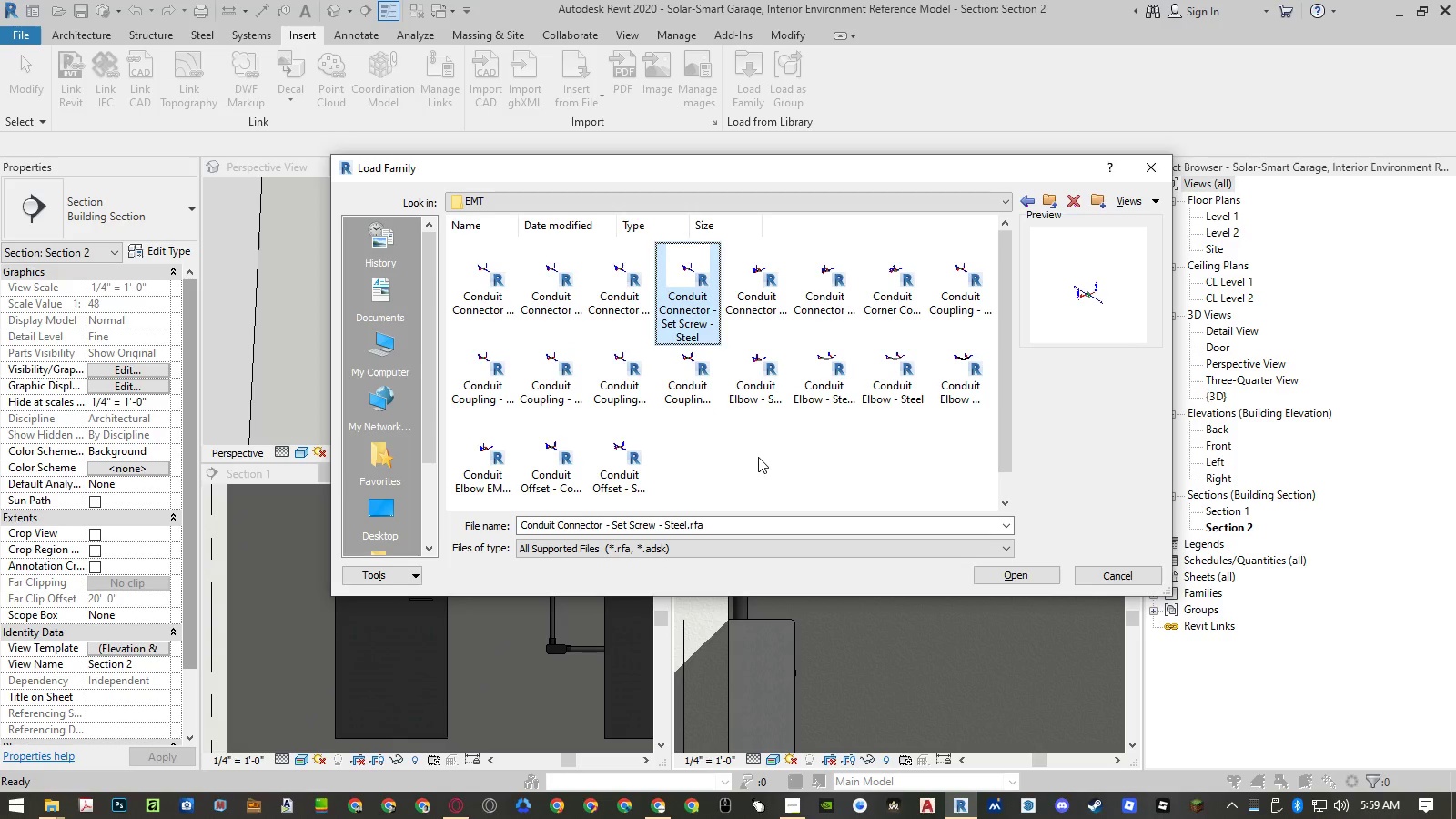 
key(ArrowRight)
 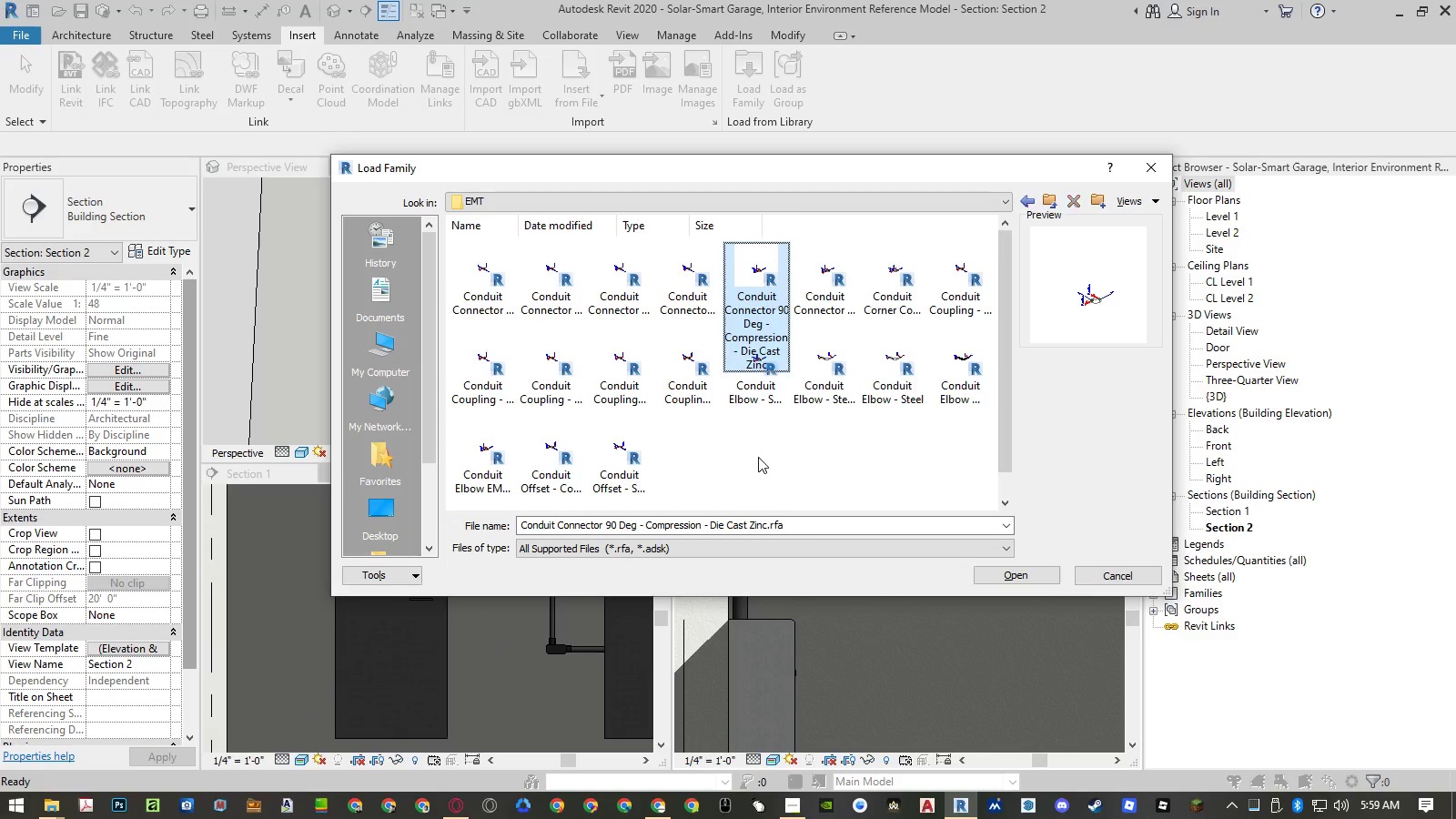 
key(ArrowRight)
 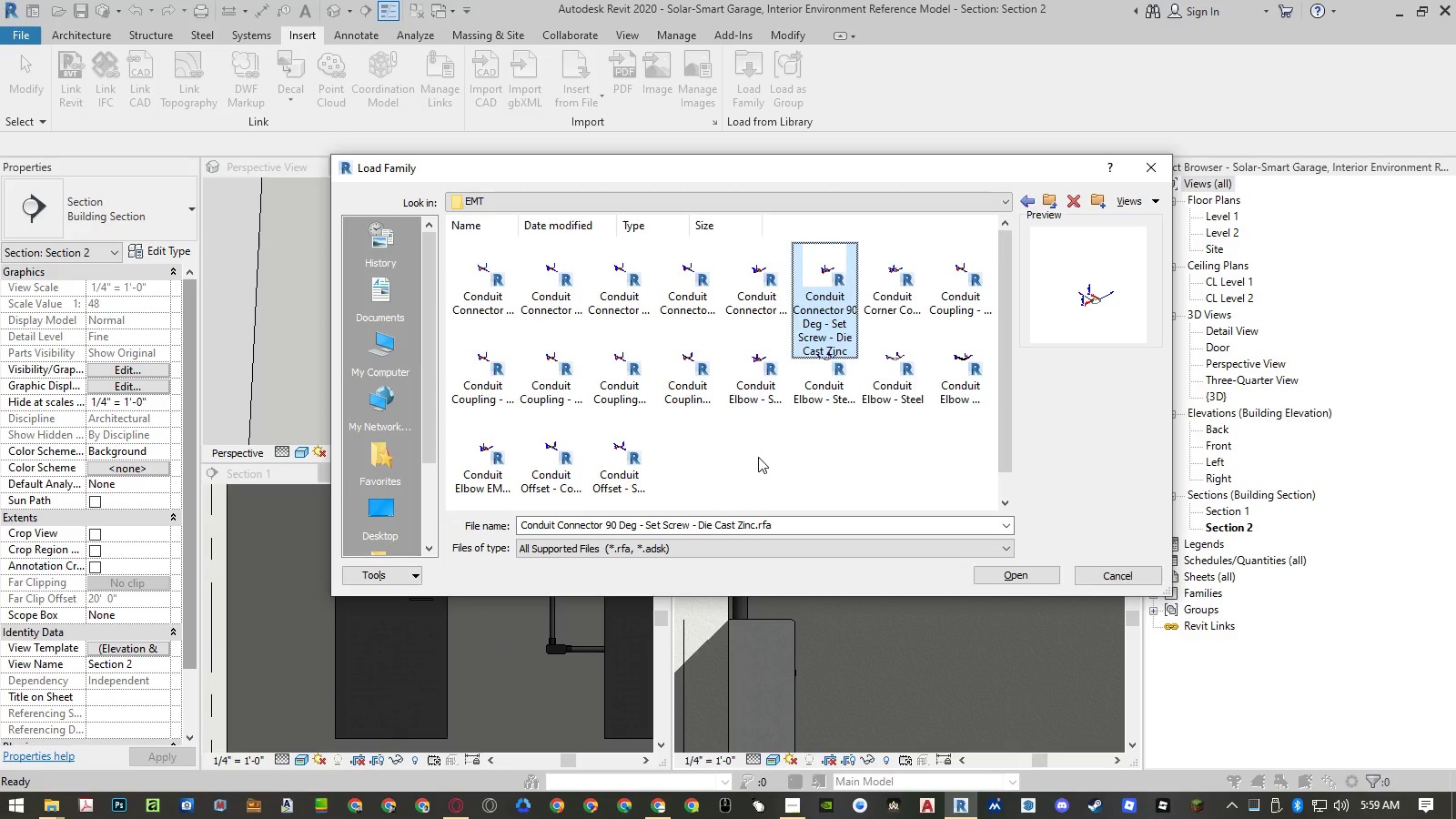 
key(ArrowLeft)
 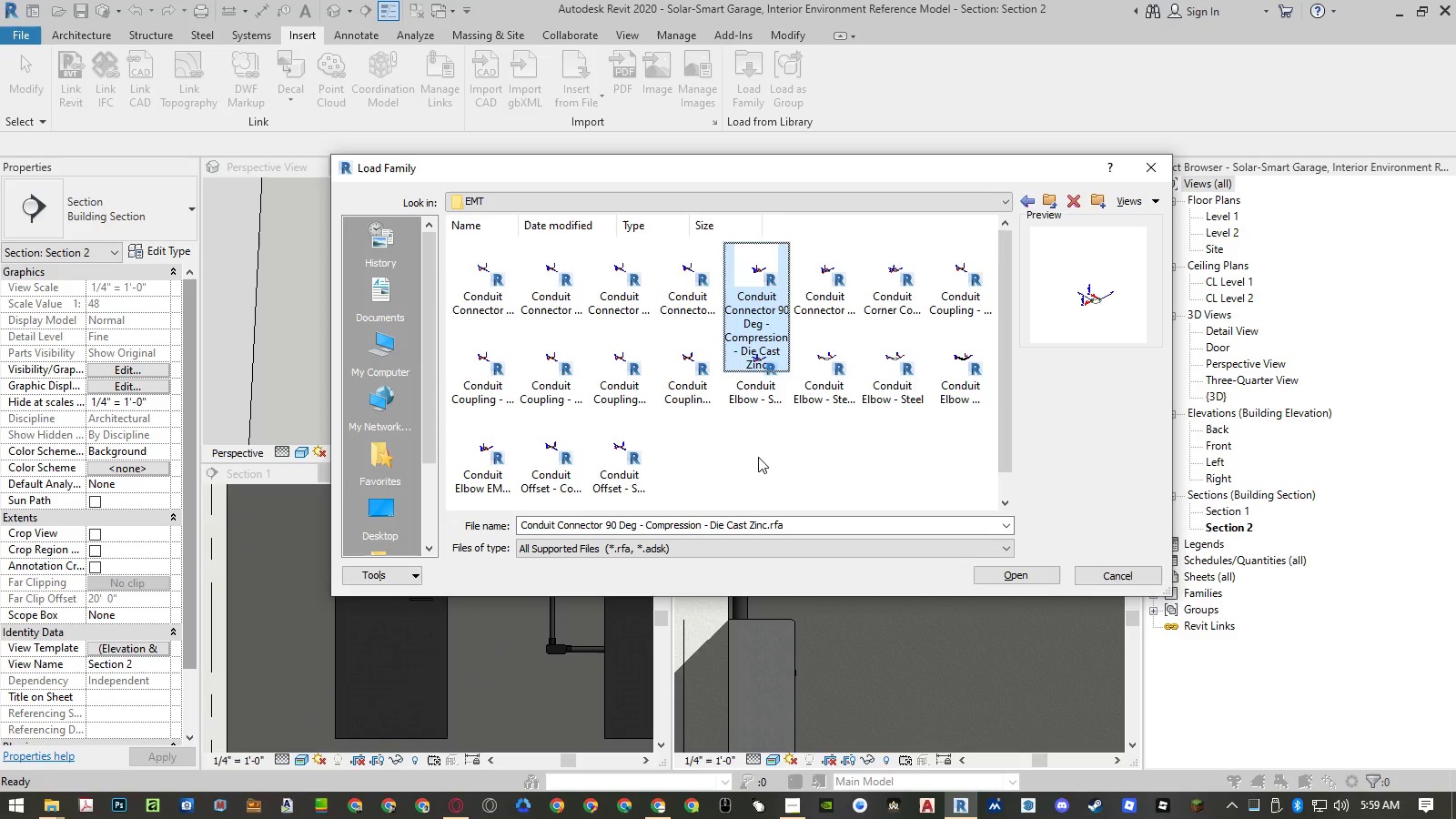 
key(ArrowLeft)
 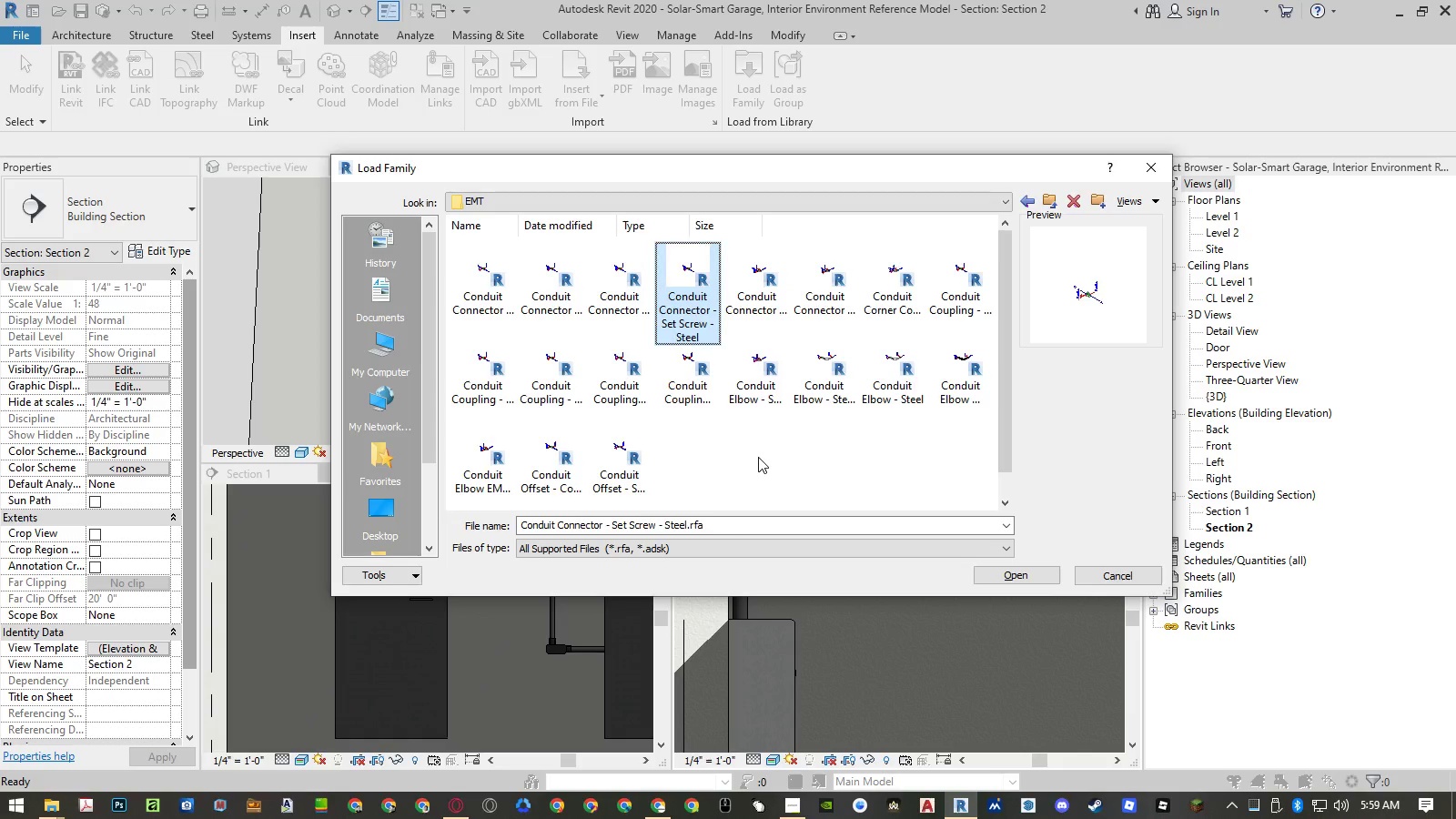 
key(ArrowRight)
 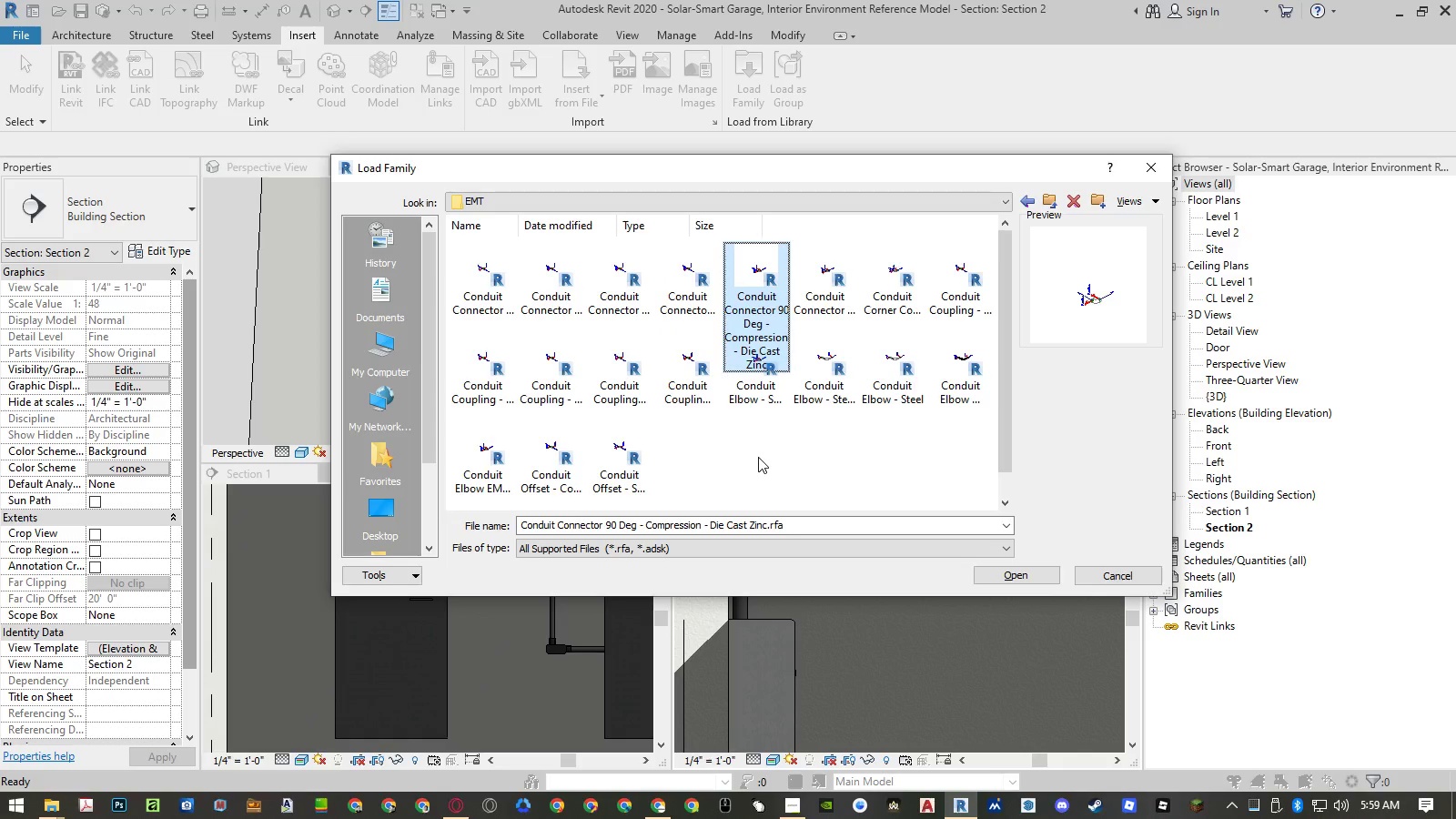 
key(ArrowRight)
 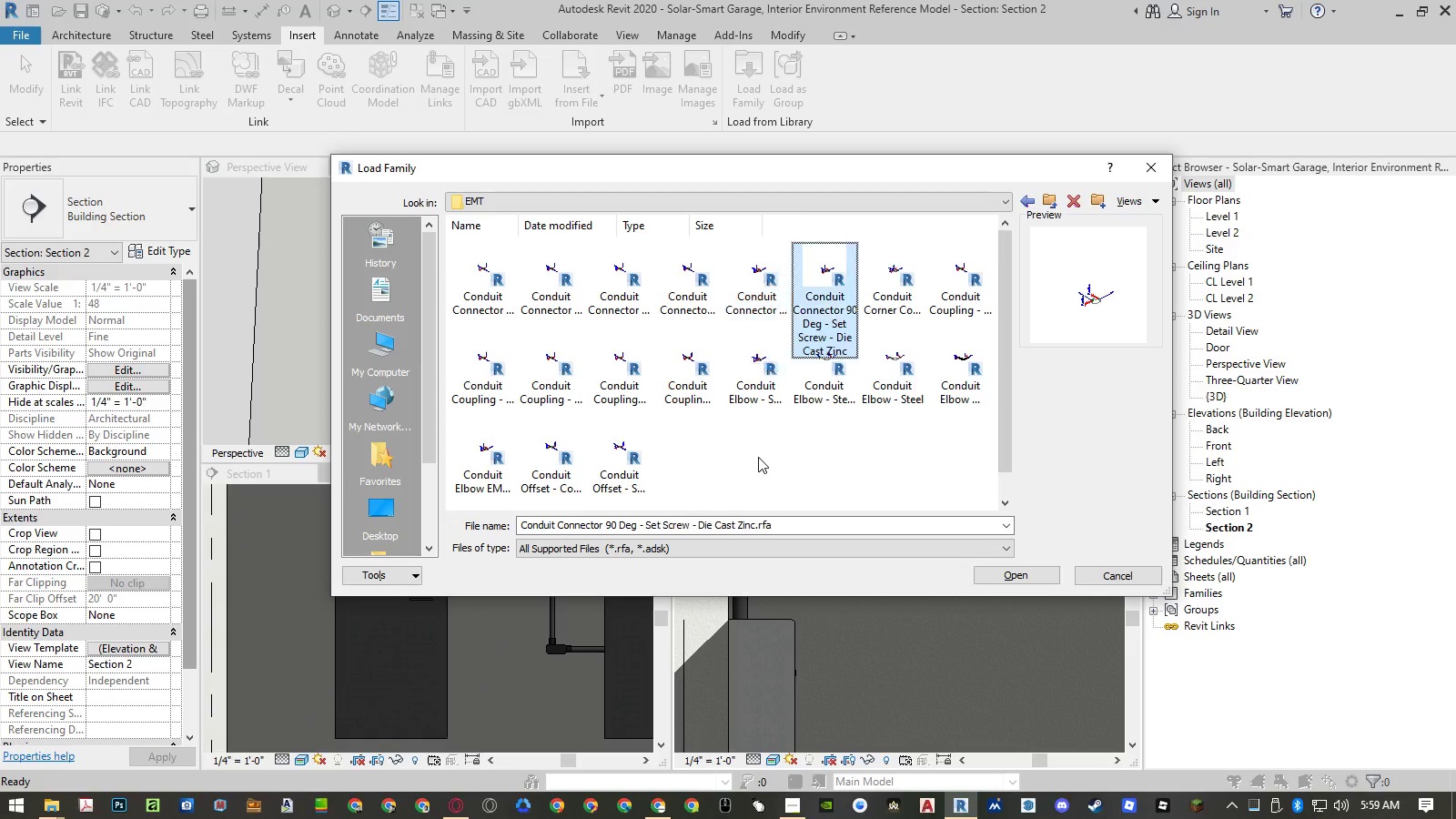 
key(ArrowRight)
 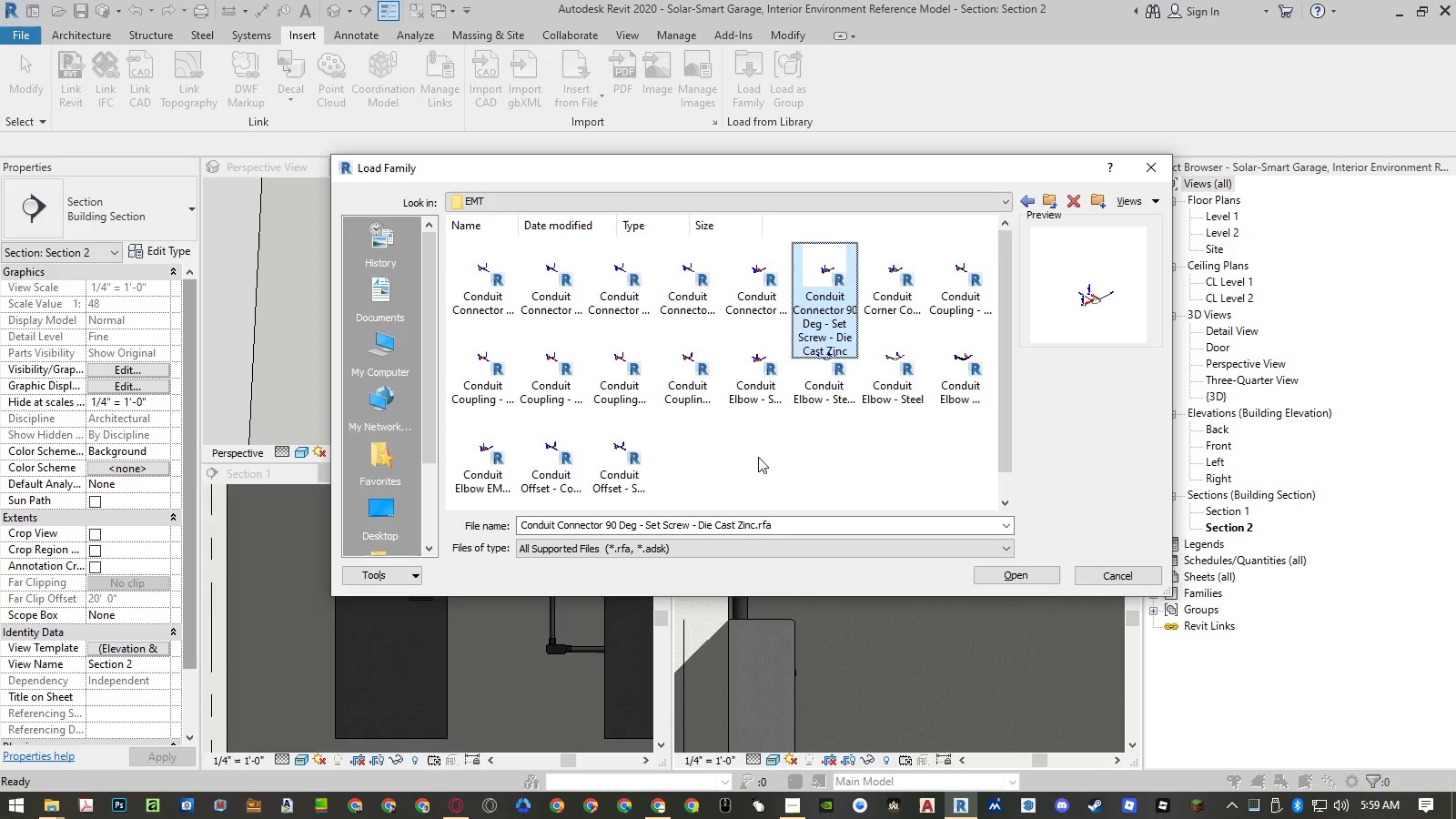 
key(ArrowLeft)
 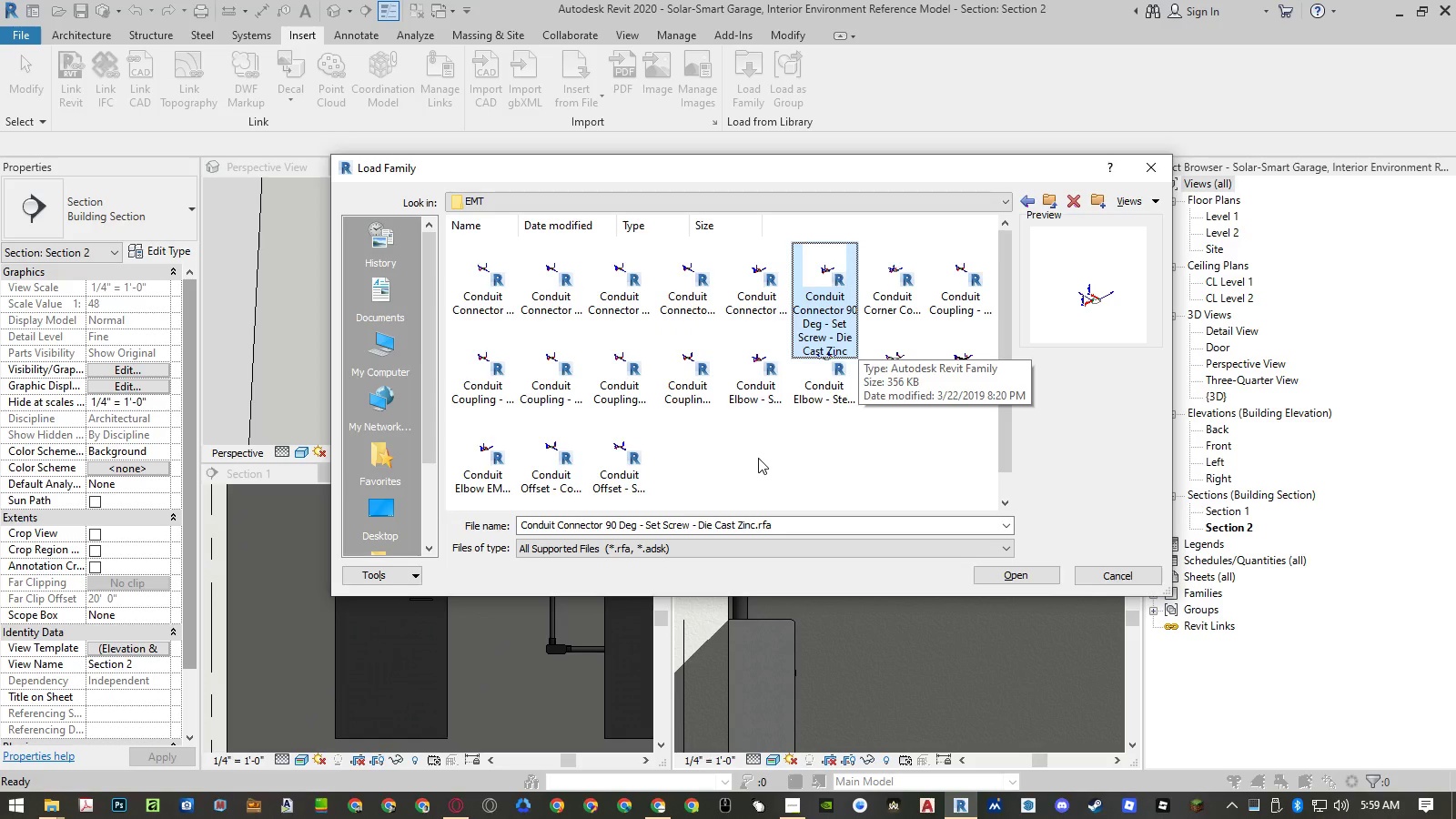 
key(ArrowRight)
 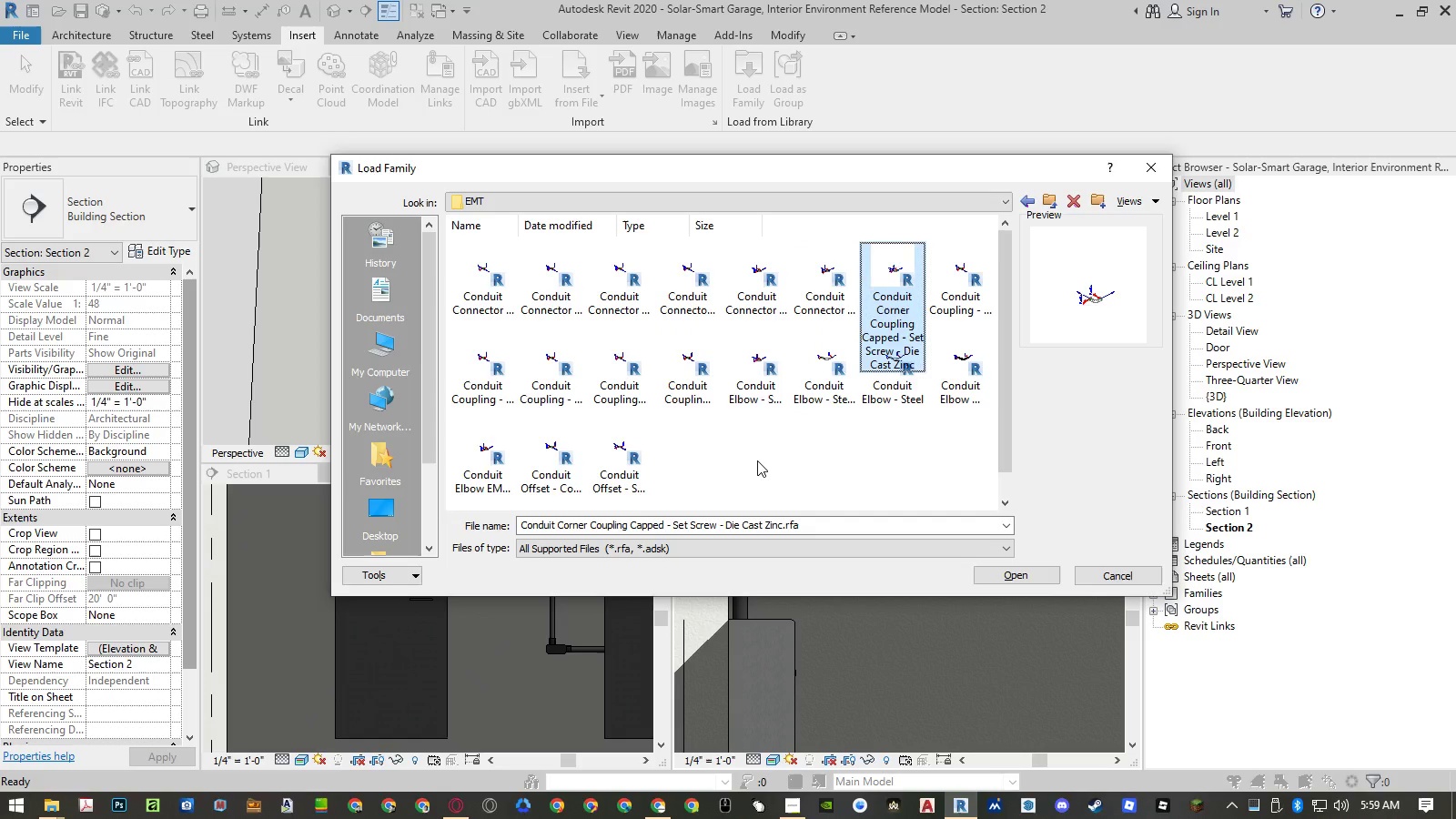 
key(ArrowRight)
 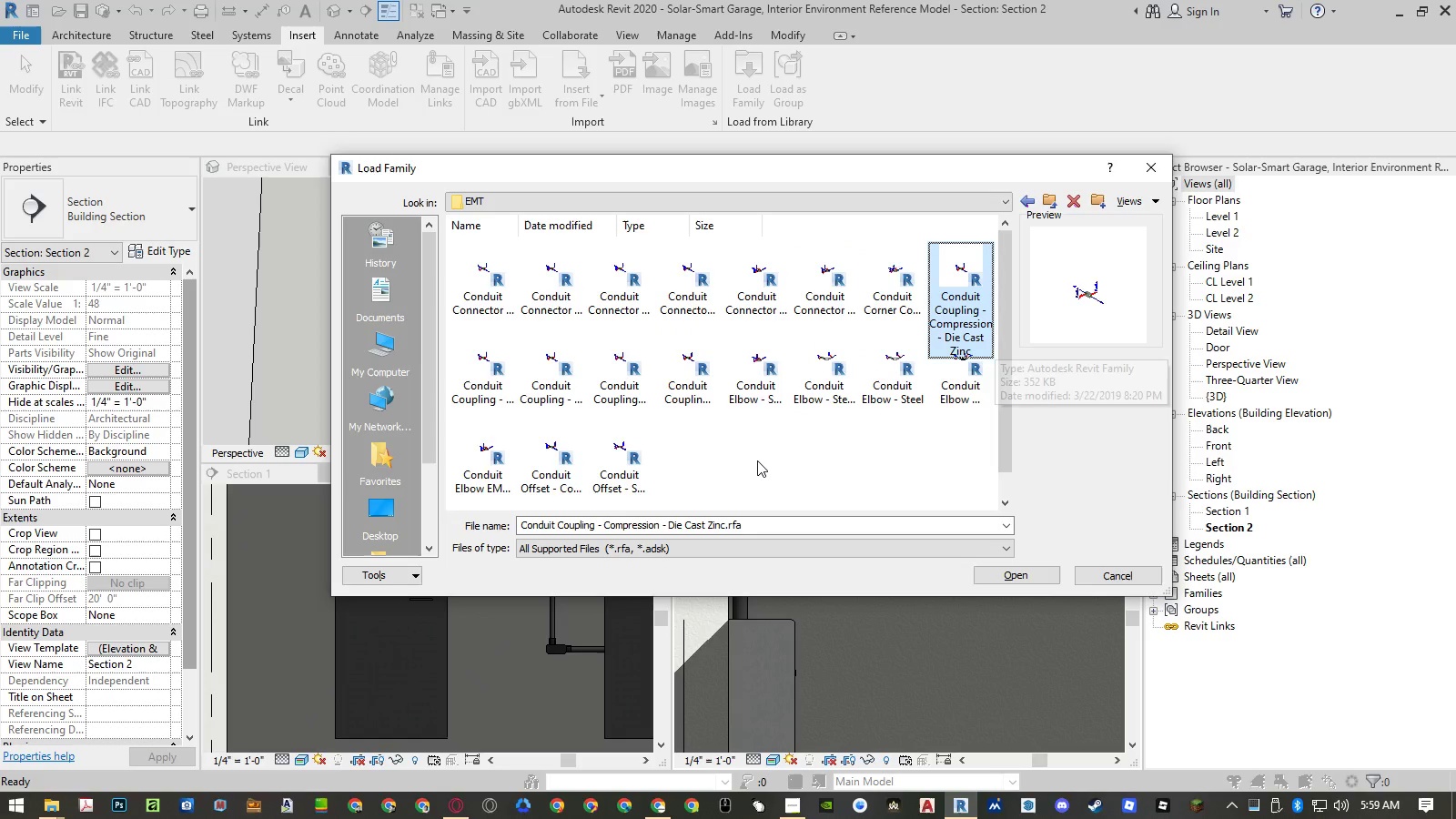 
key(ArrowLeft)
 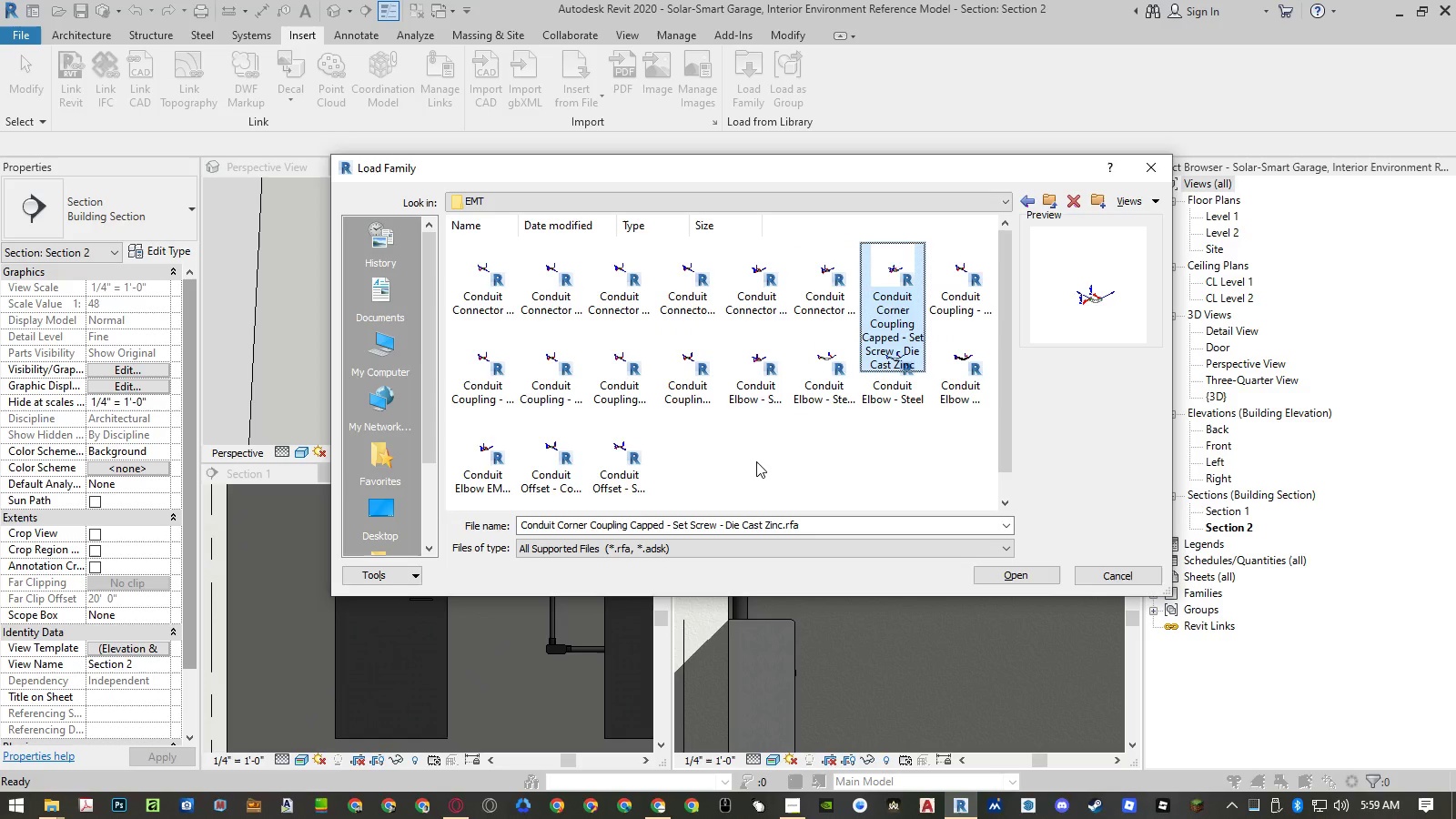 
key(ArrowLeft)
 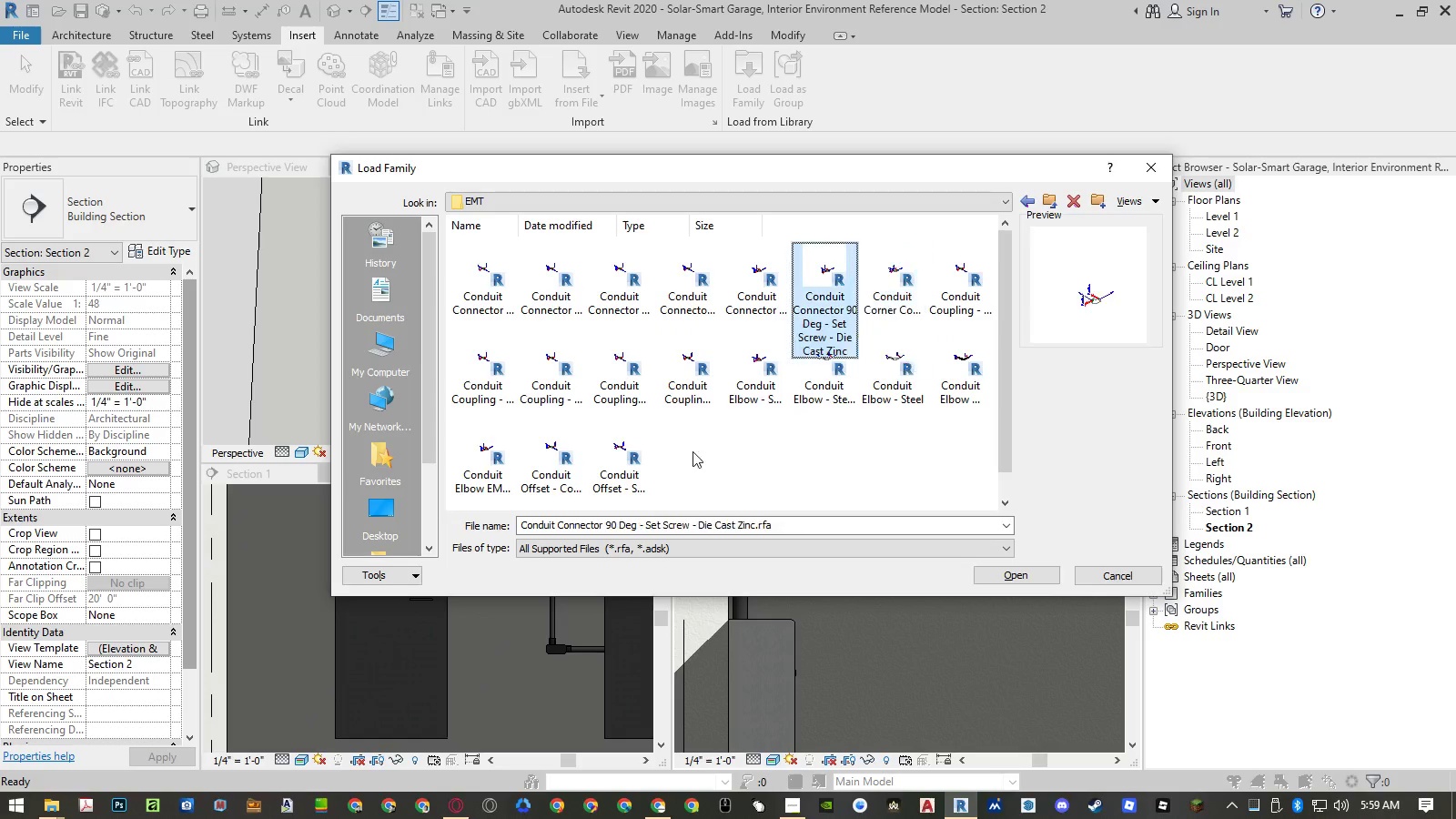 
key(ArrowLeft)
 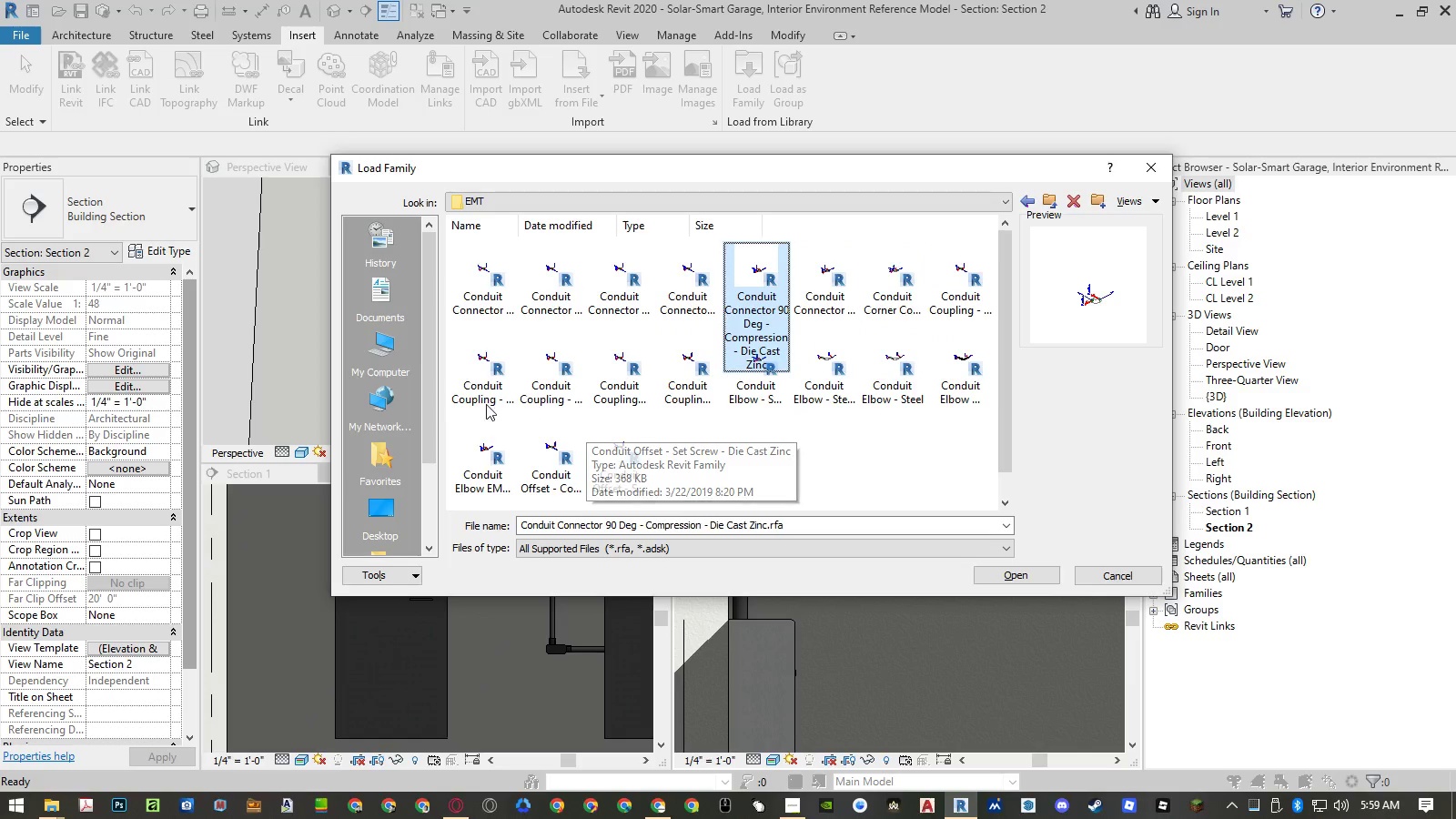 
left_click([475, 400])
 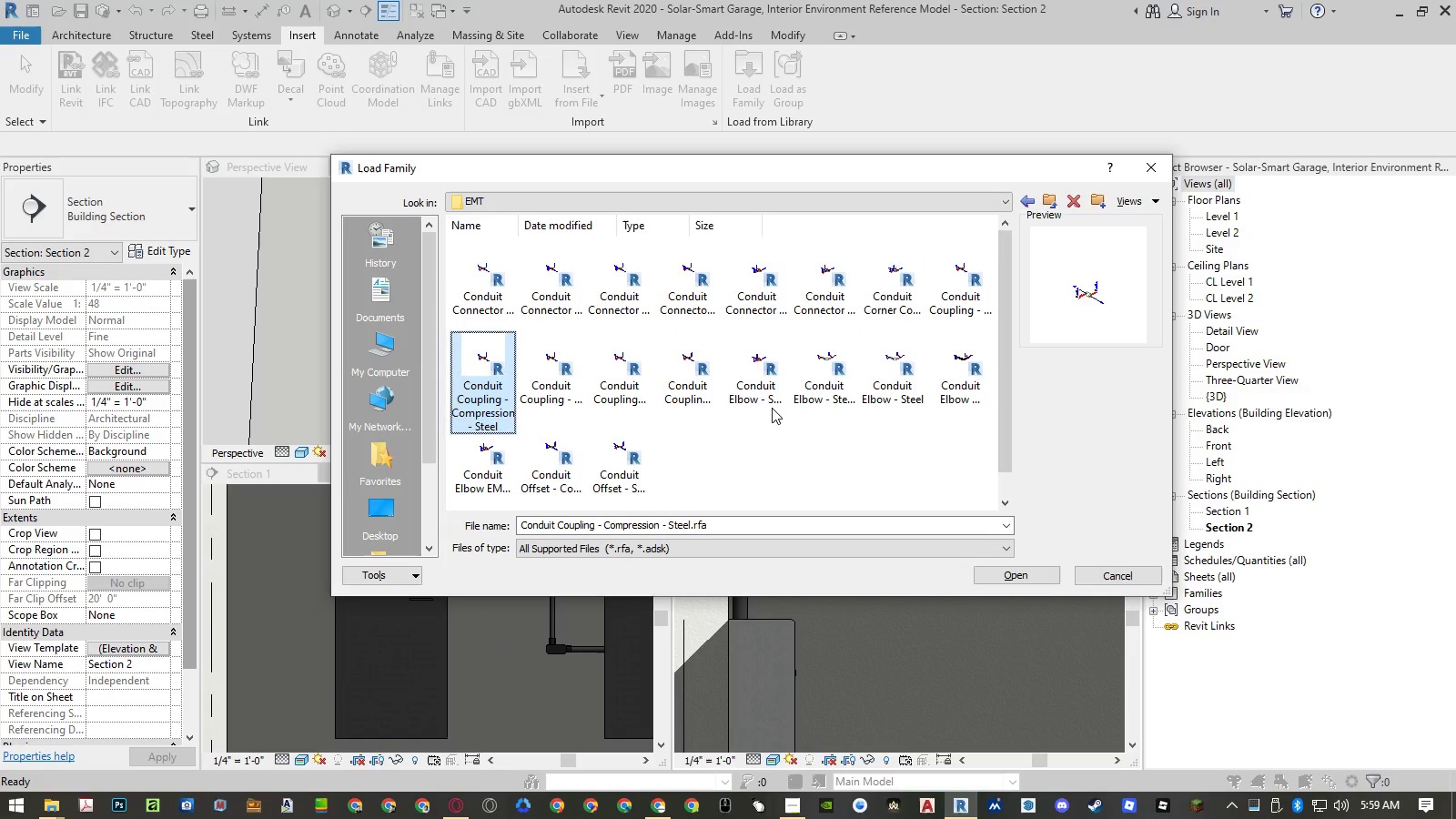 
left_click([767, 406])
 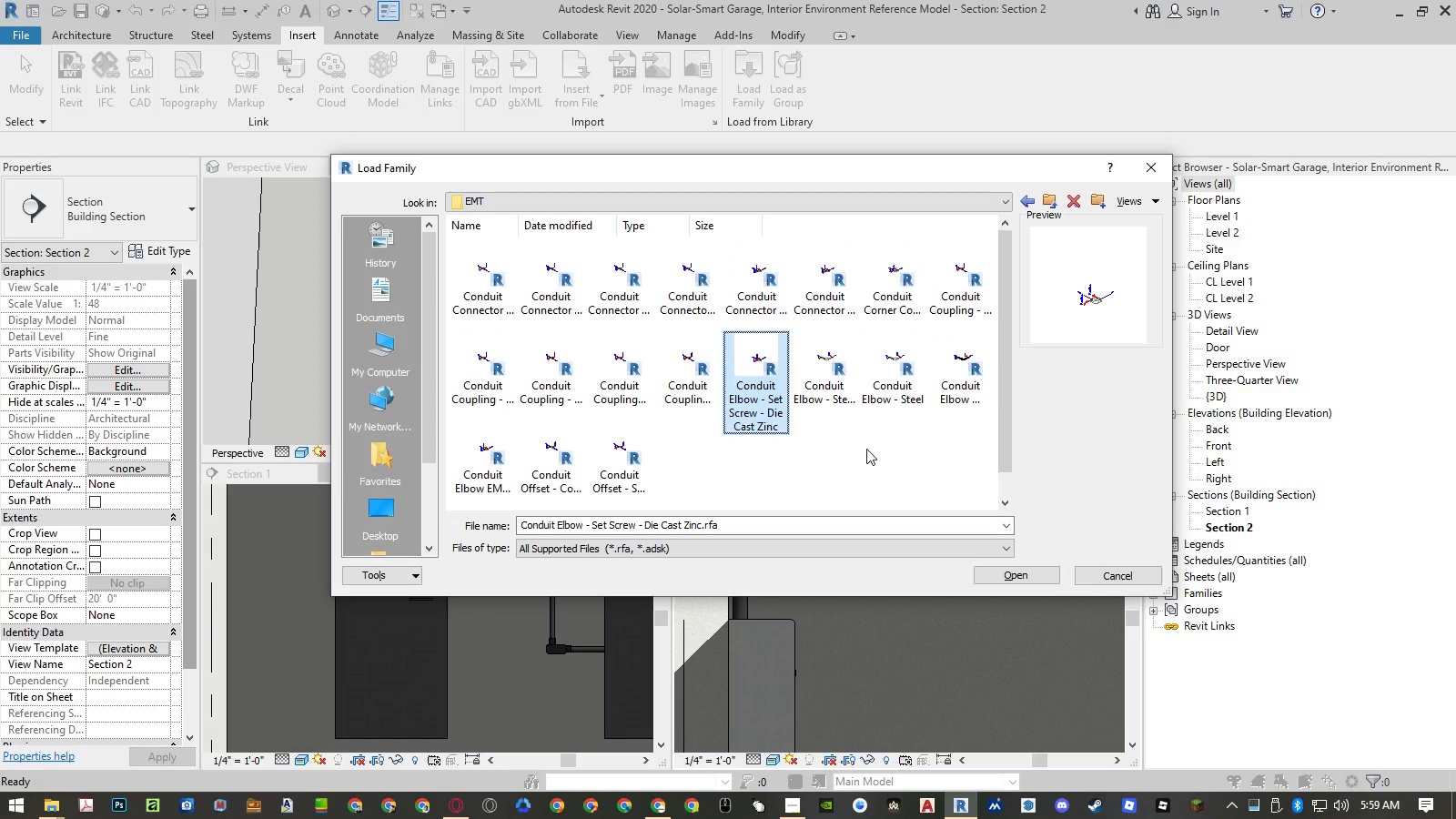 
key(ArrowRight)
 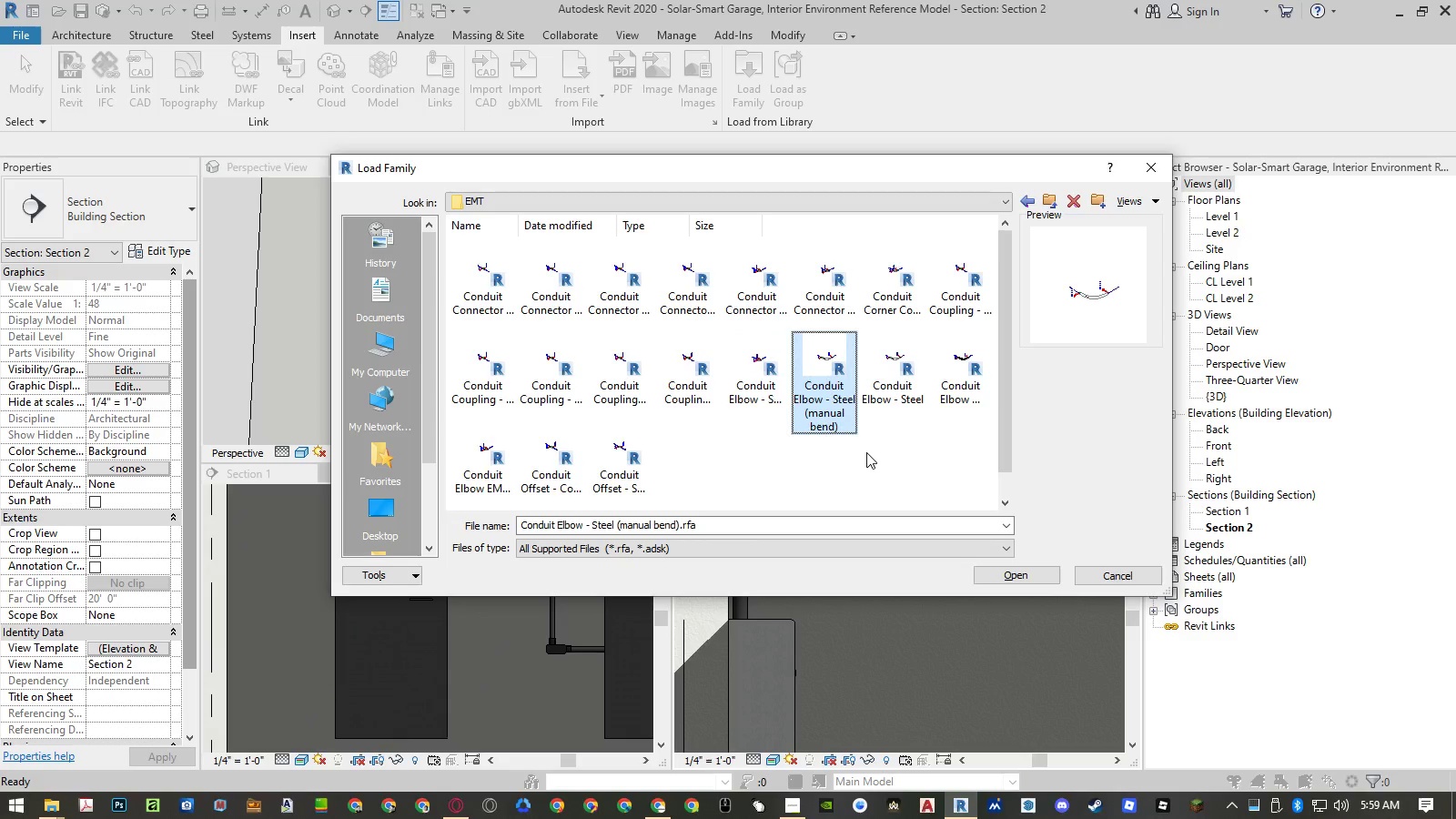 
key(ArrowRight)
 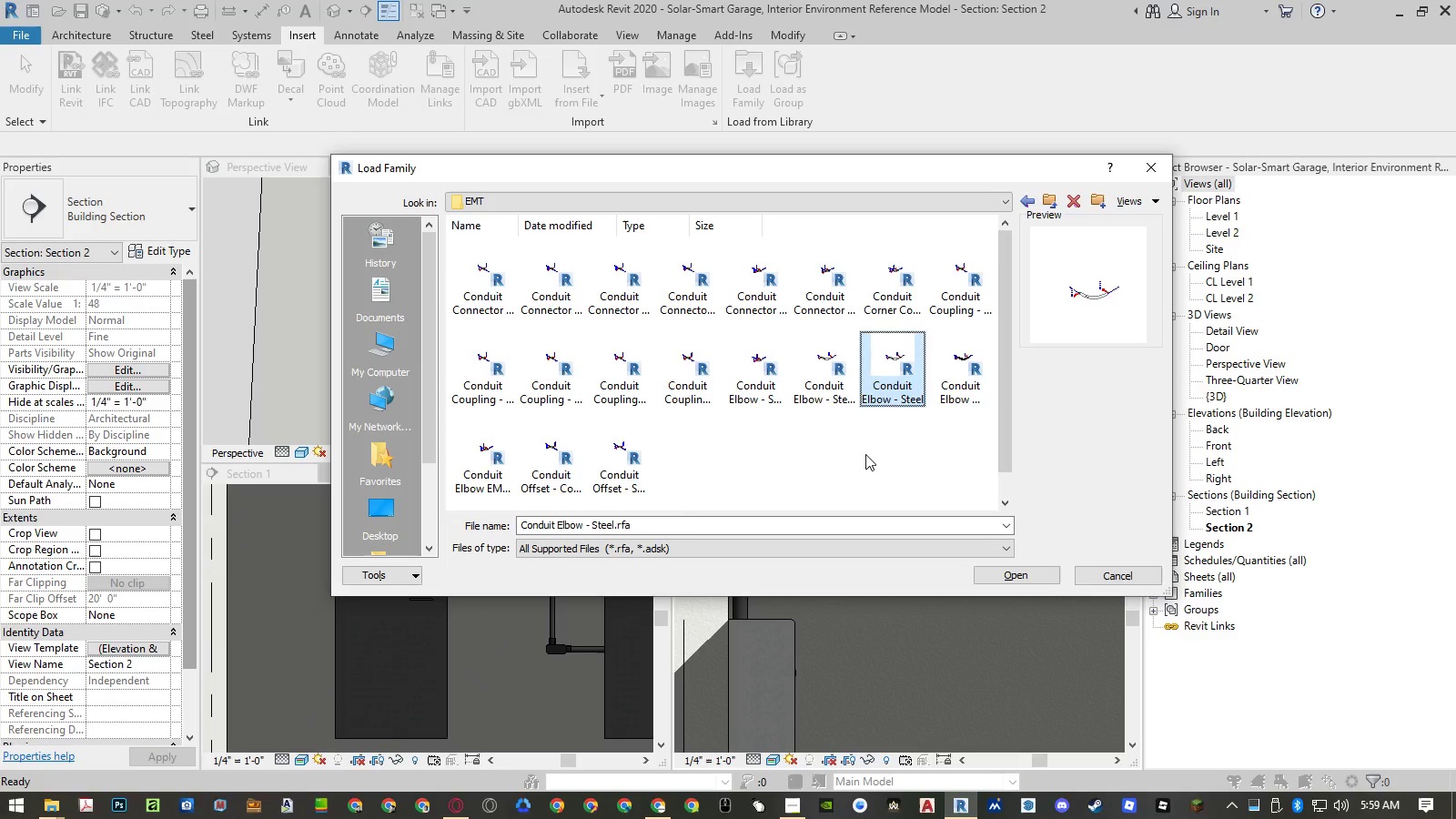 
key(ArrowRight)
 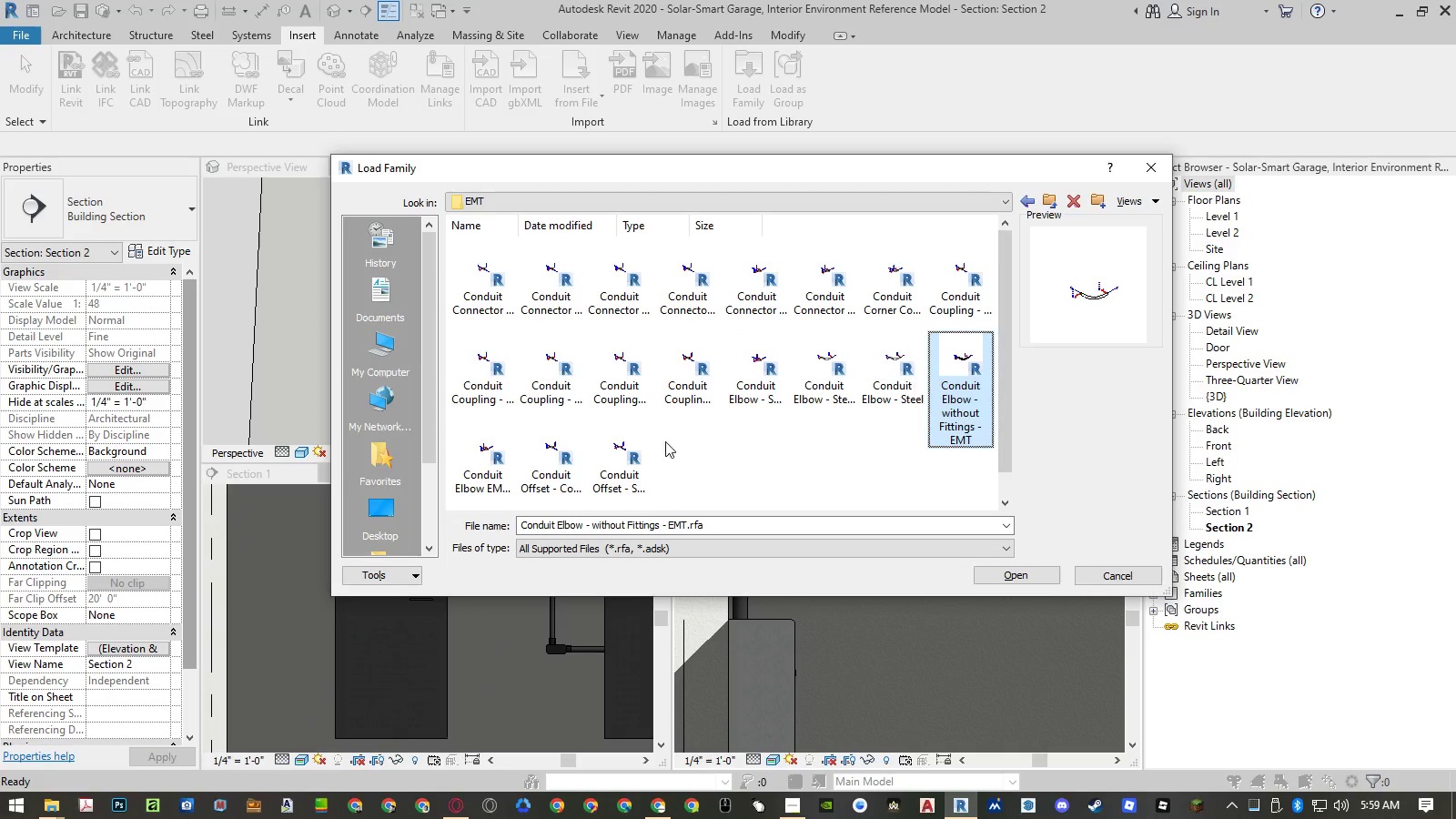 
left_click([487, 466])
 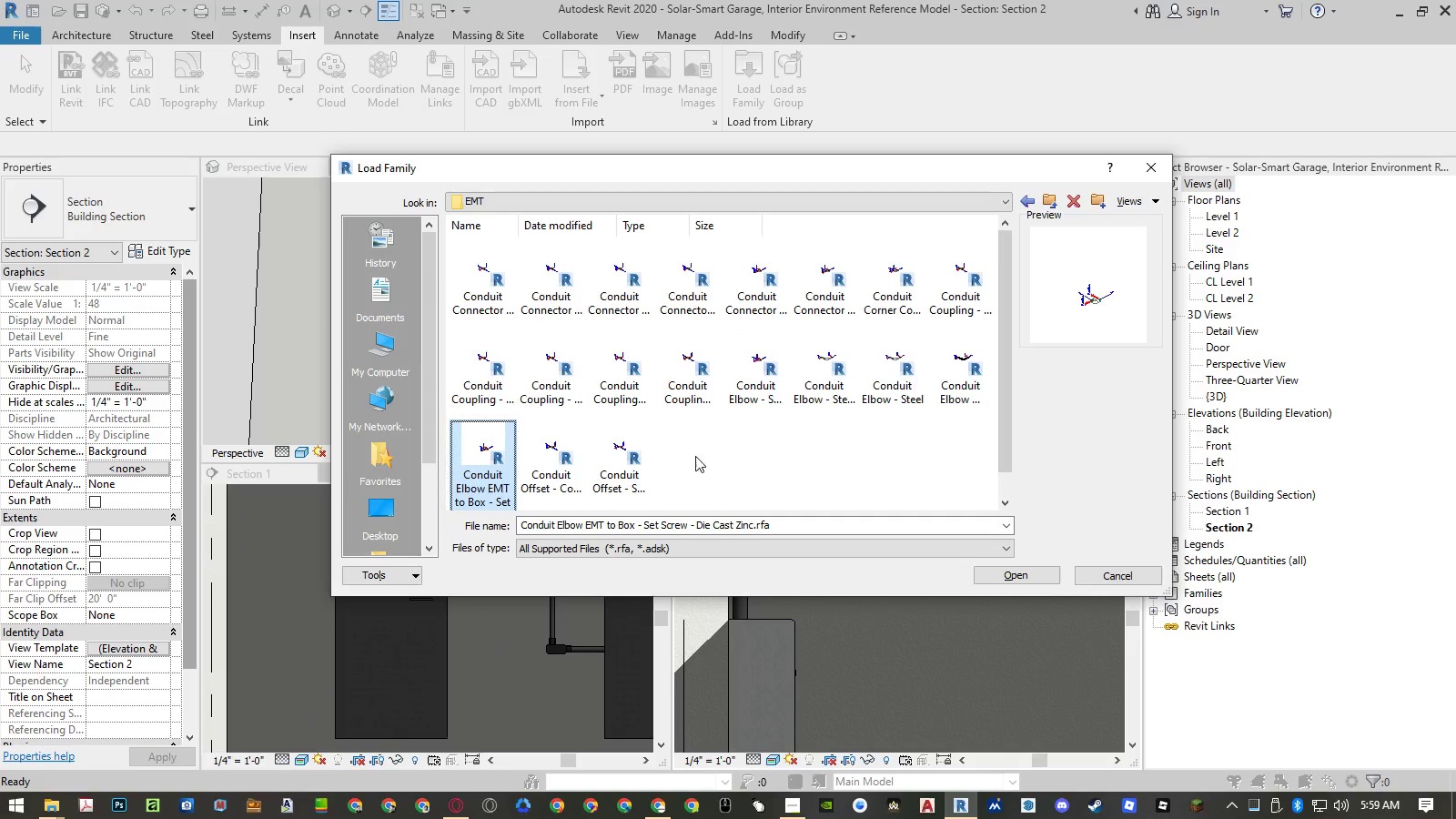 
key(ArrowRight)
 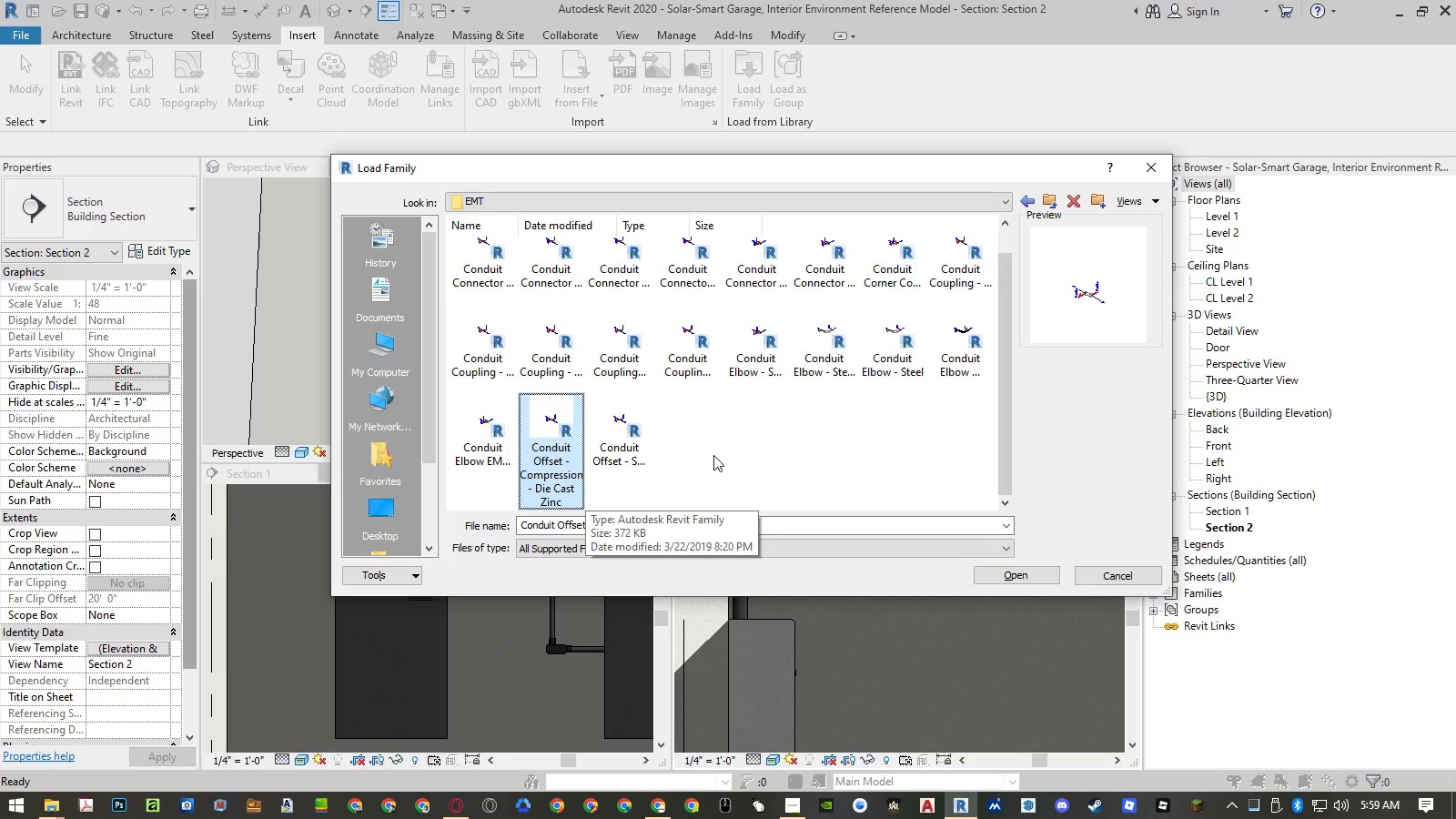 
key(ArrowRight)
 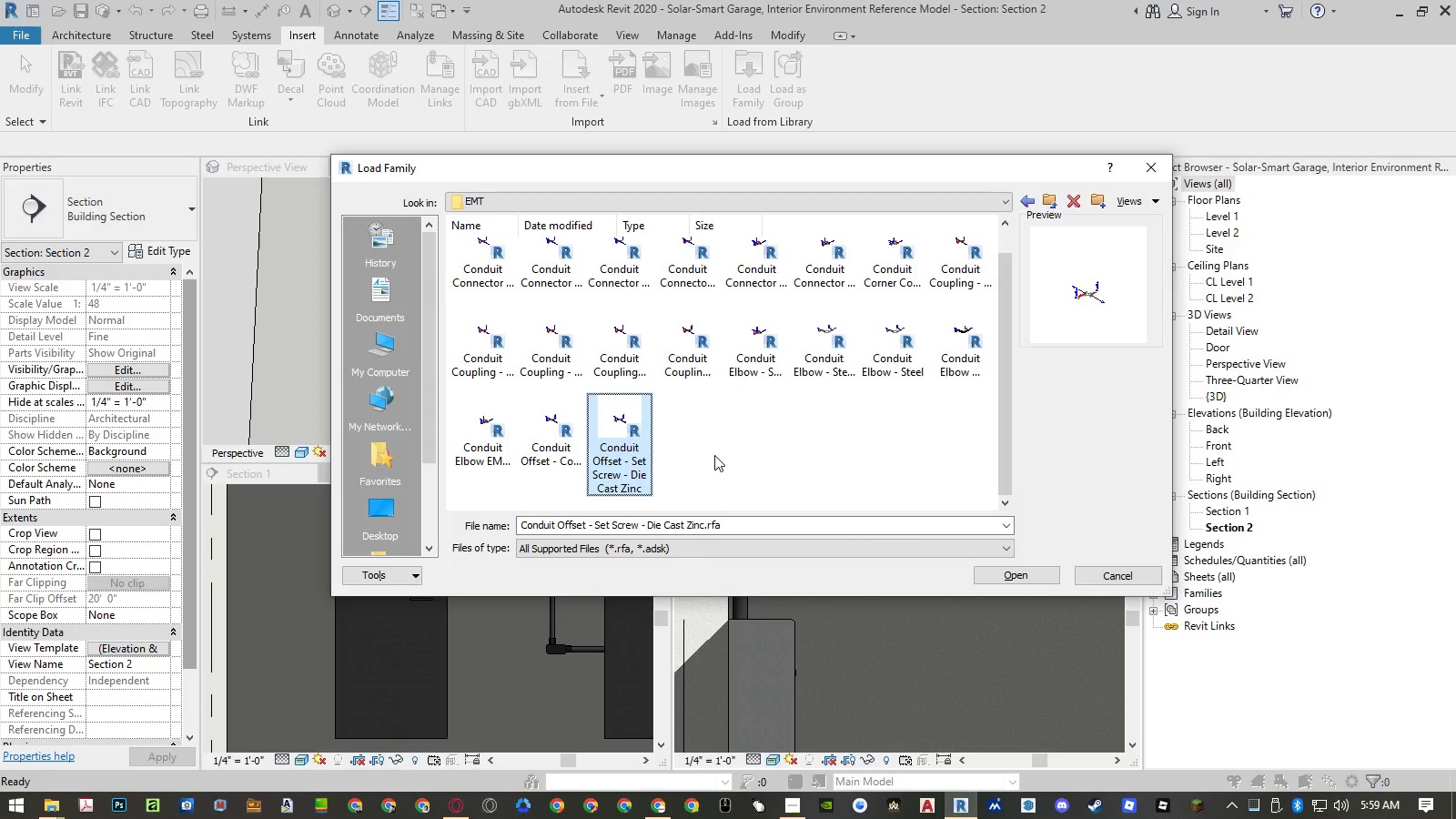 
key(ArrowLeft)
 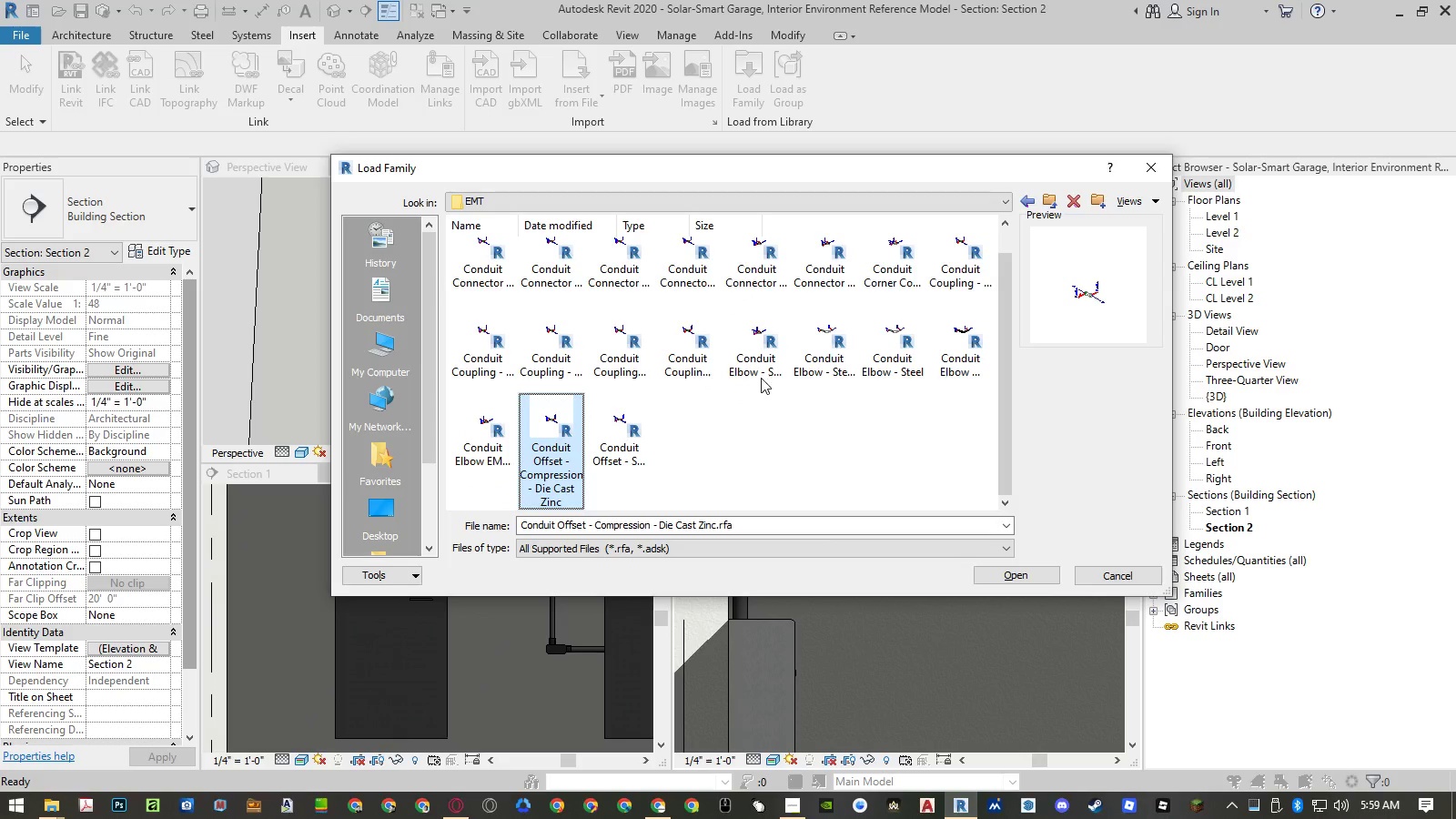 
left_click([756, 362])
 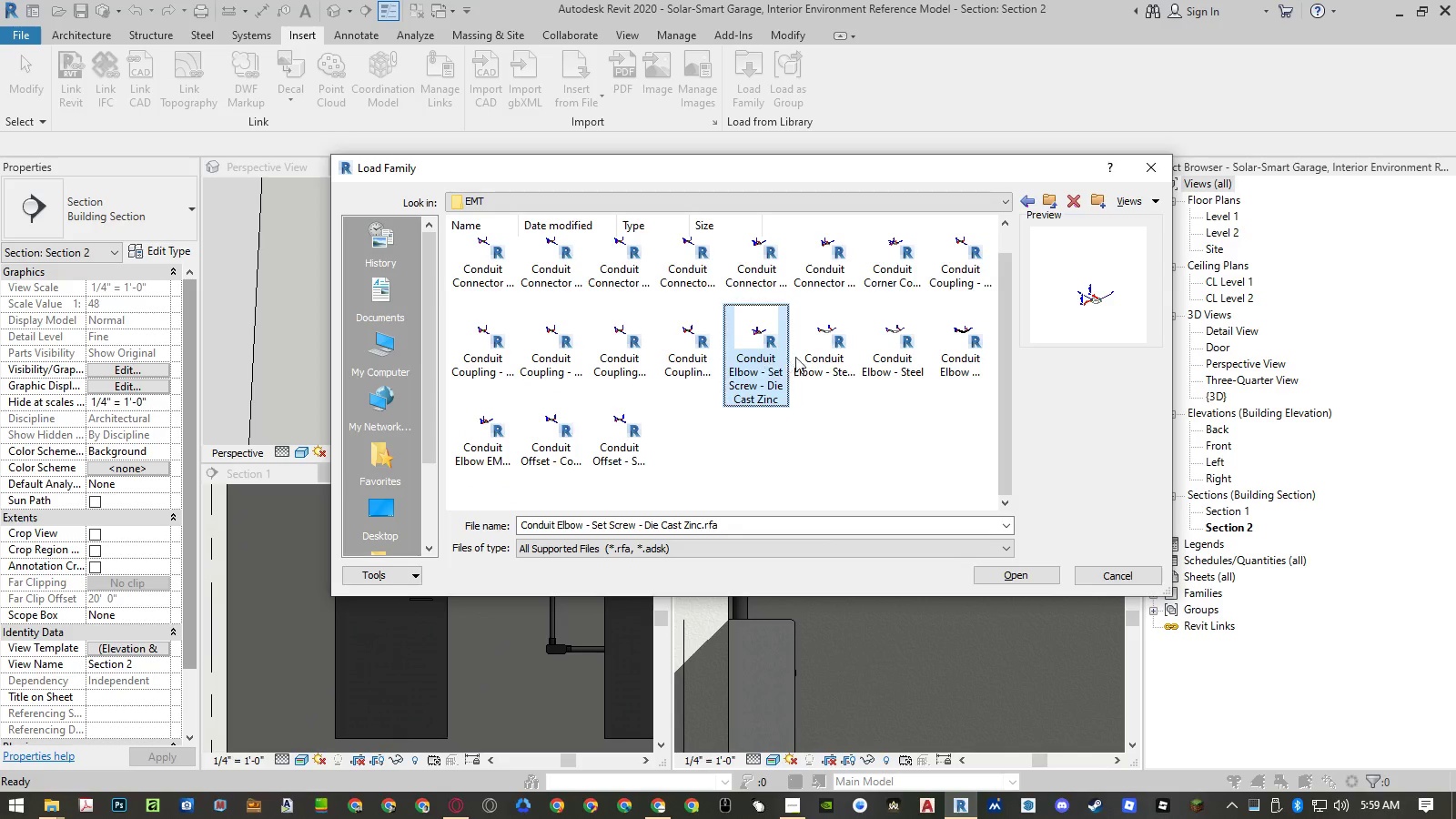 
left_click([824, 357])
 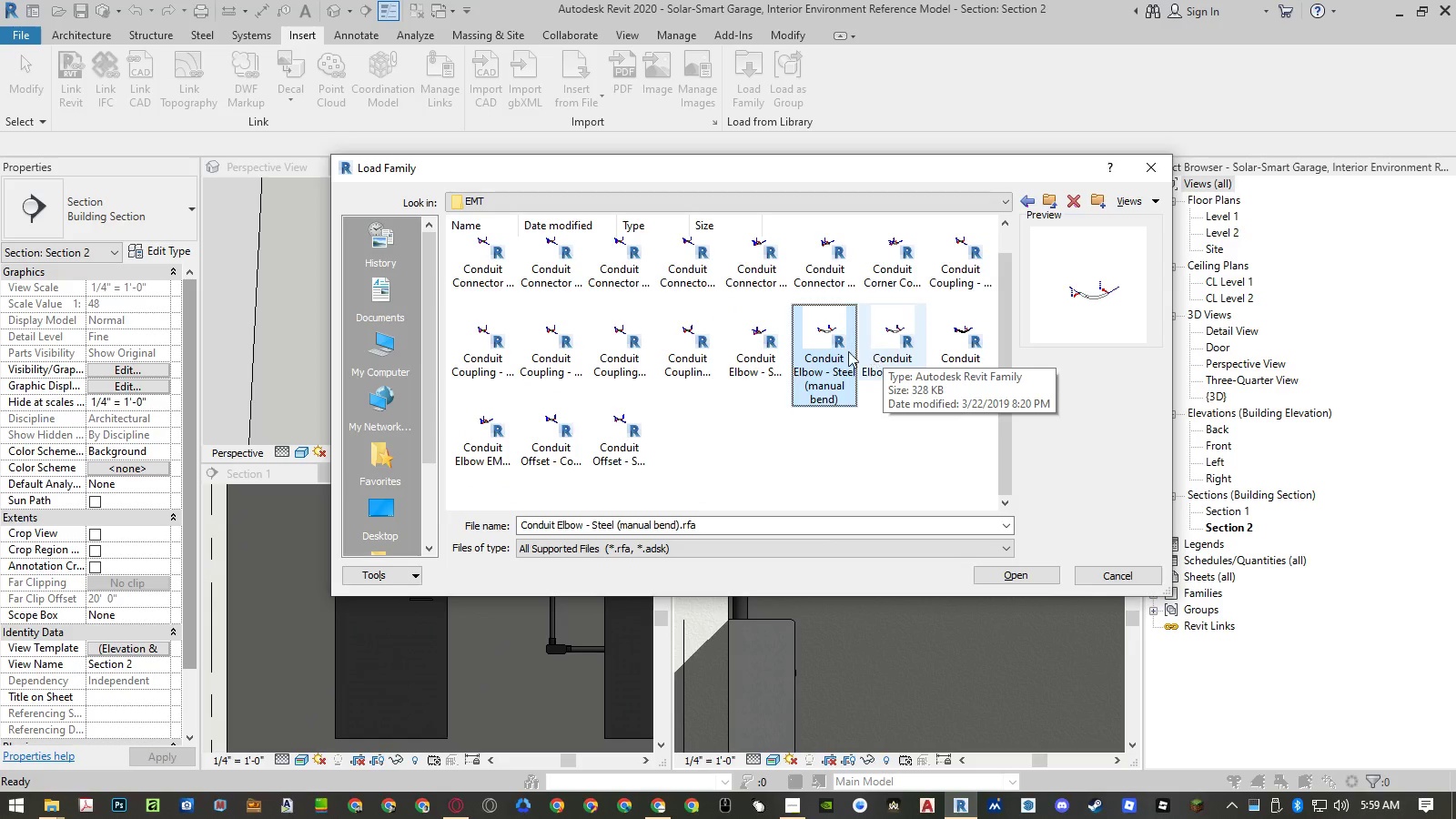 
left_click([749, 356])
 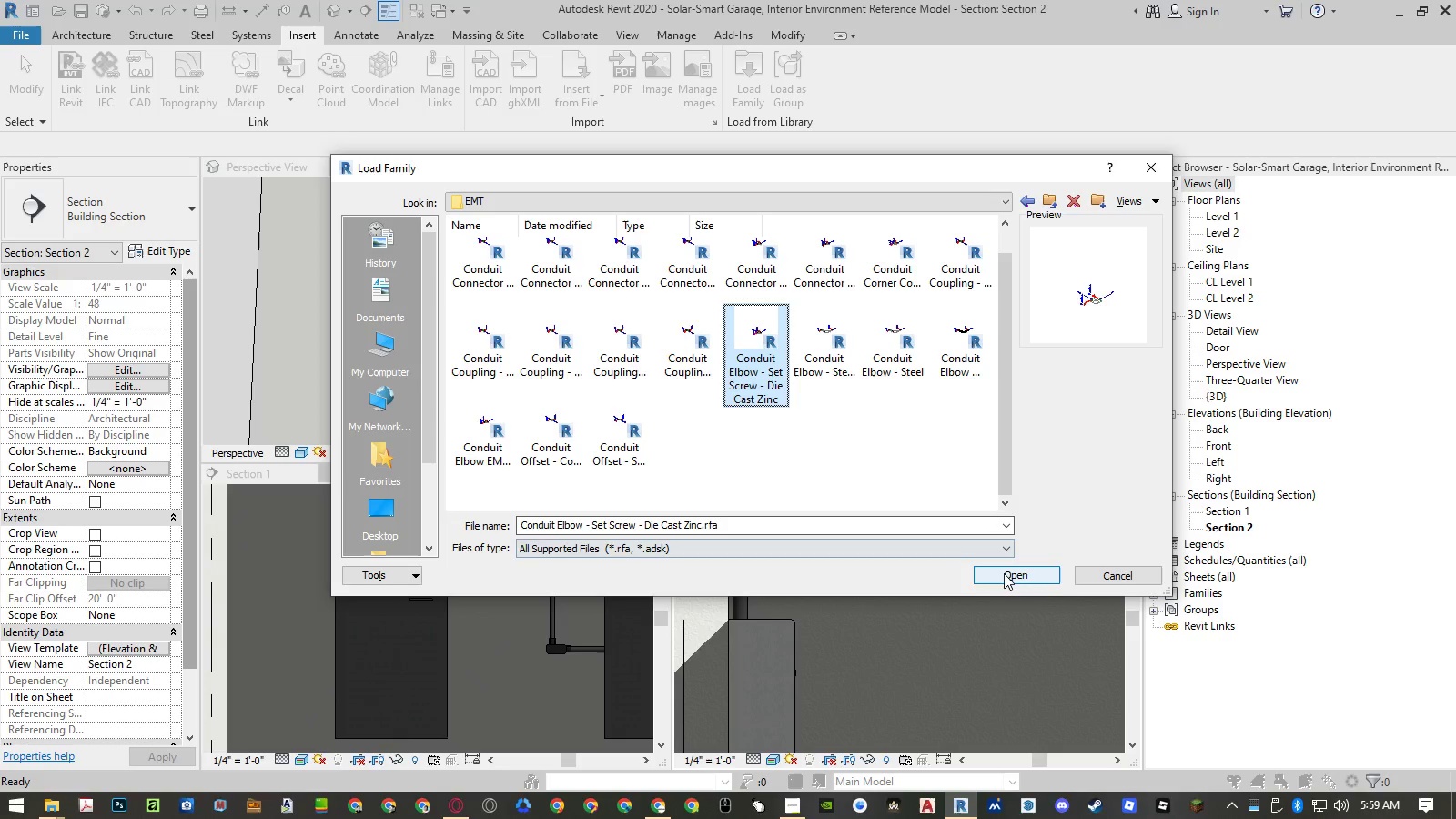 
left_click([1006, 574])
 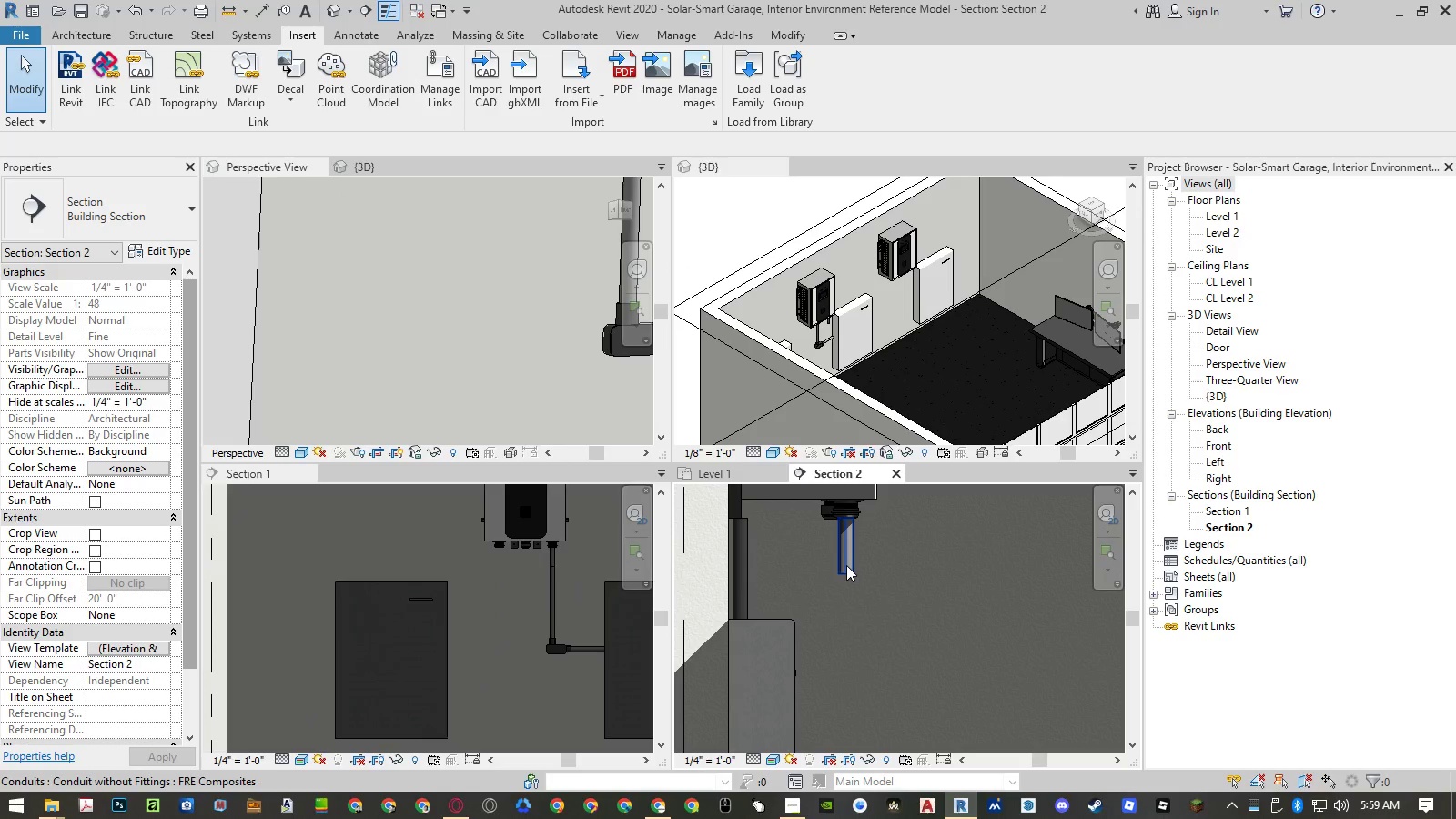 
left_click([846, 565])
 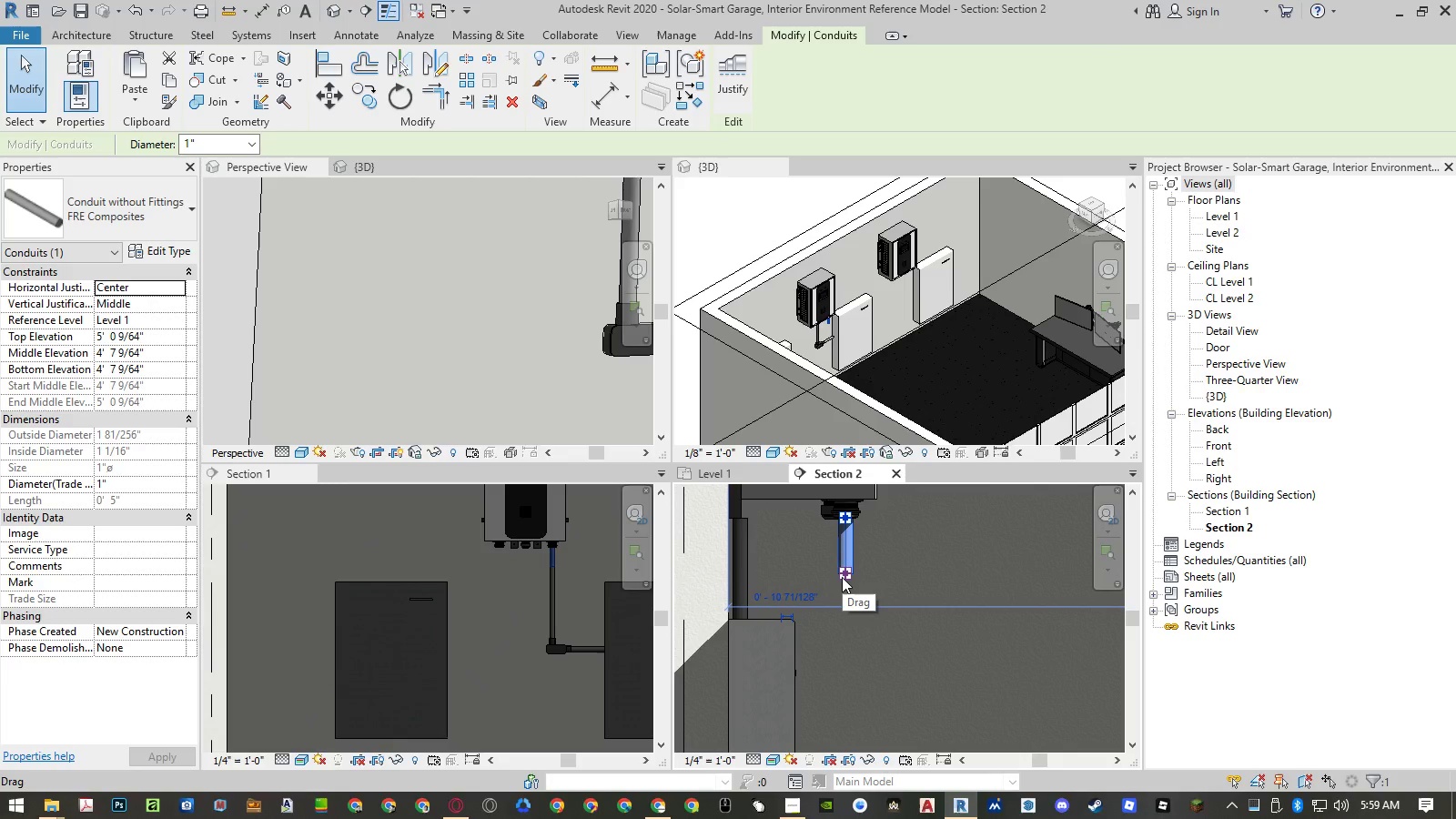 
wait(7.05)
 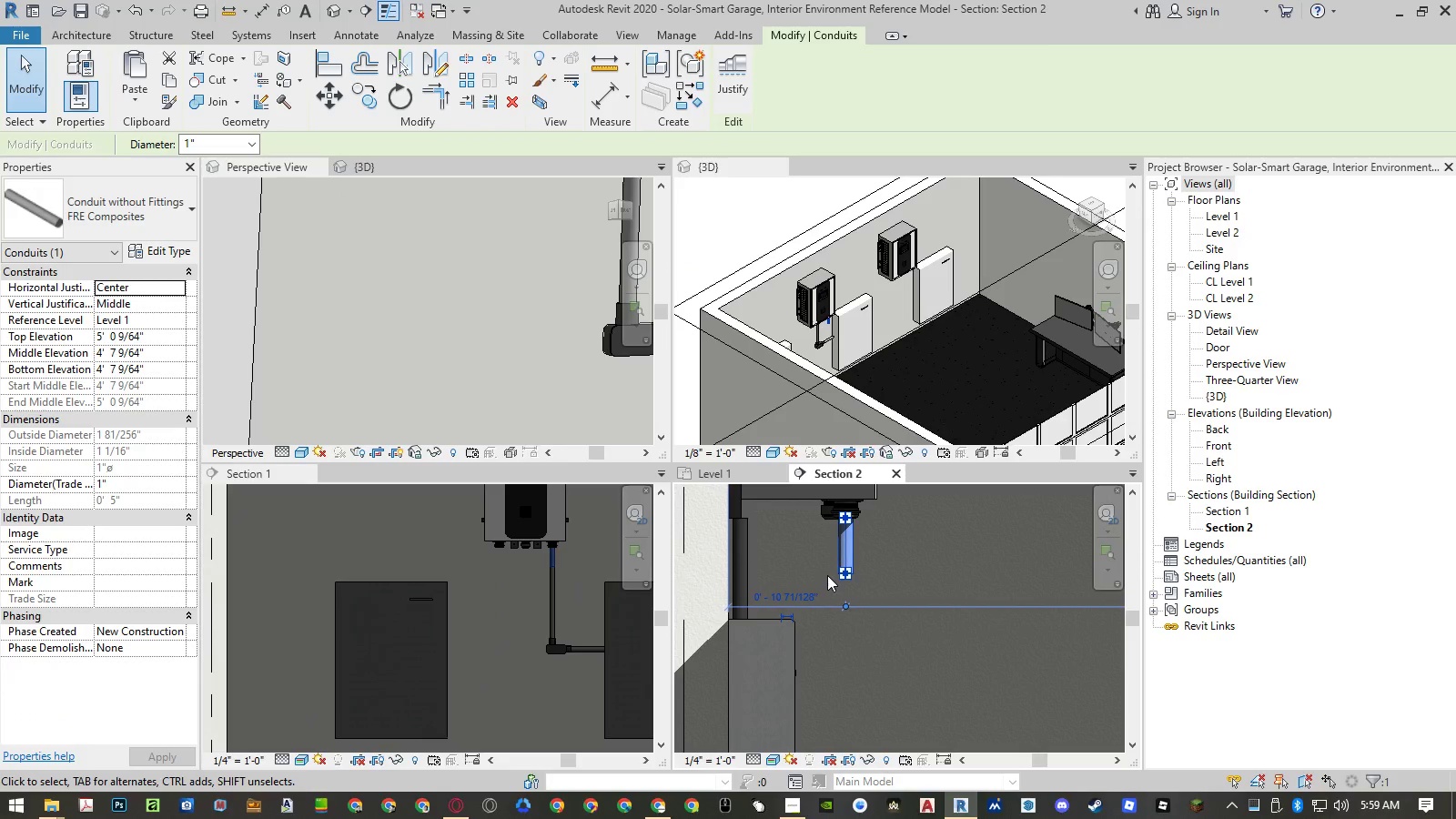 
left_click_drag(start_coordinate=[844, 575], to_coordinate=[852, 647])
 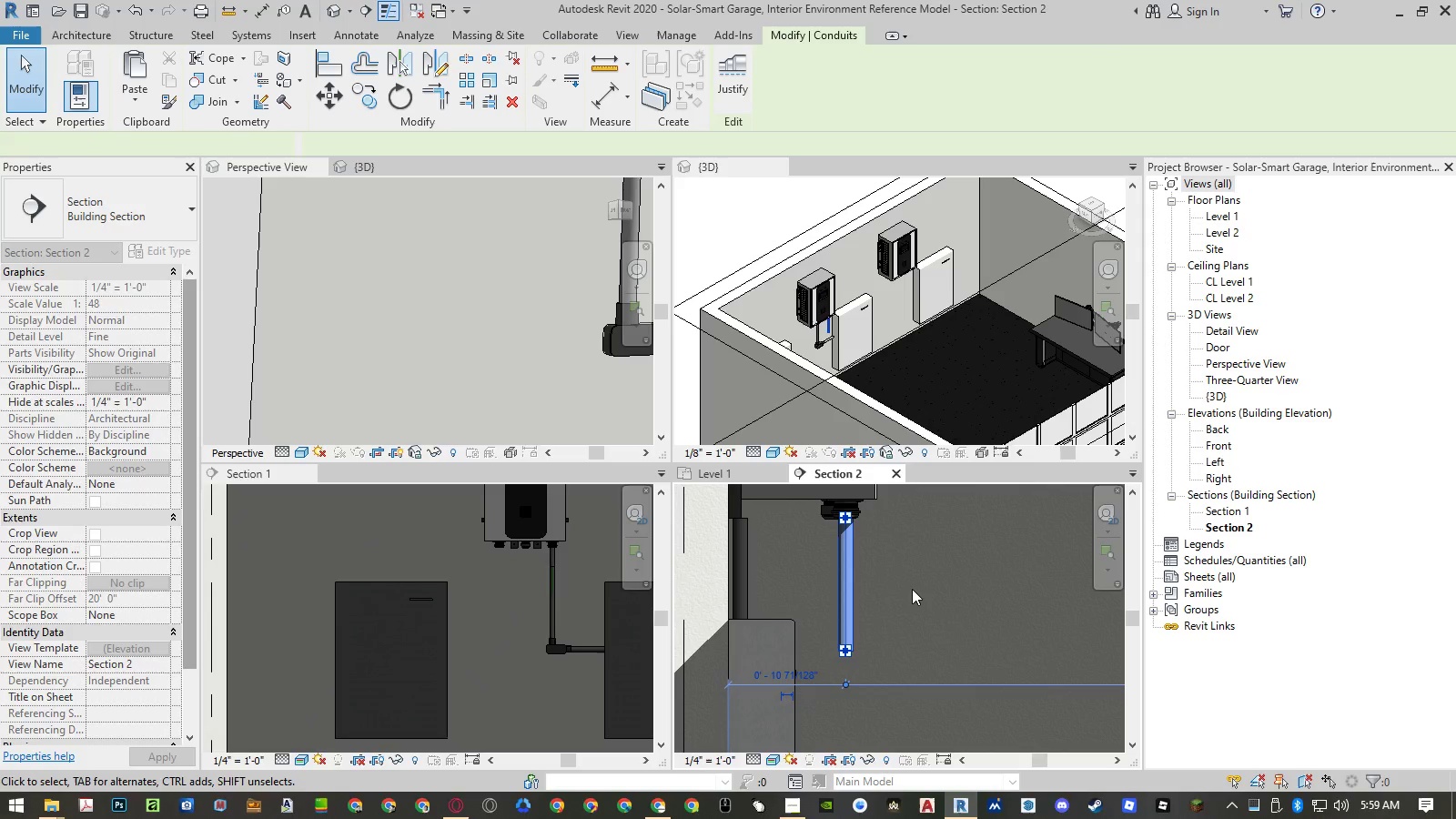 
key(Control+ControlLeft)
 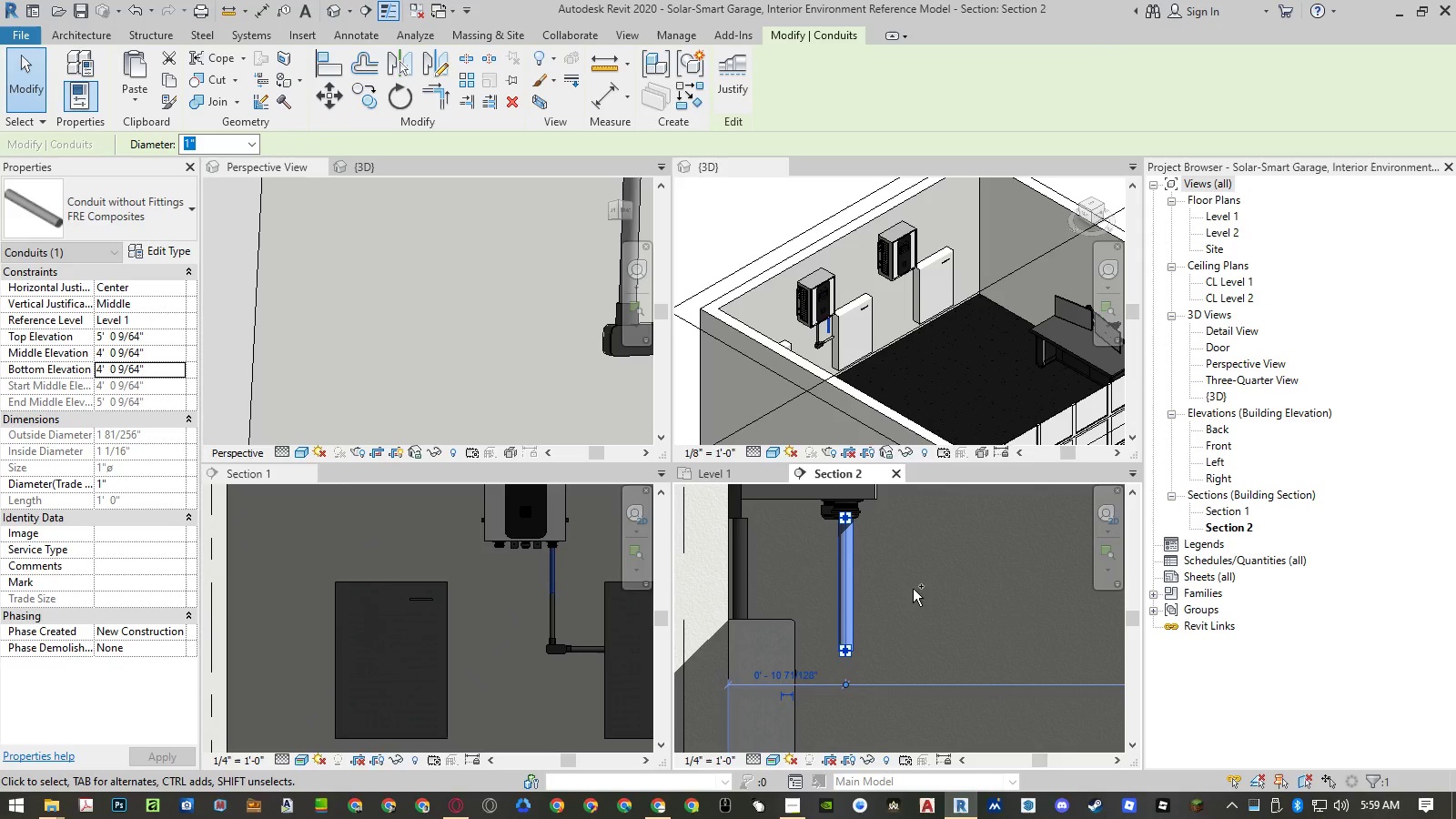 
key(Control+Z)
 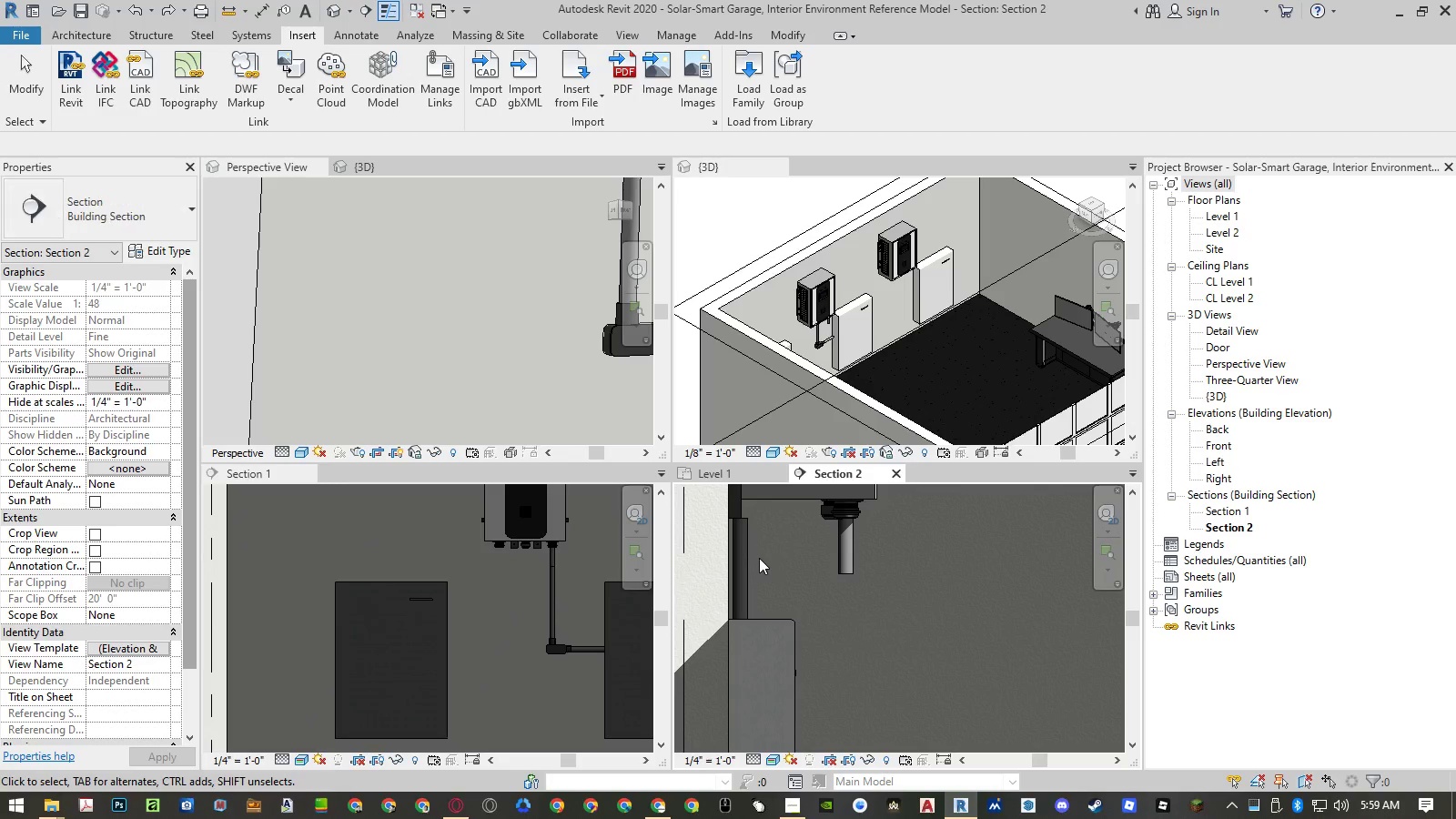 
left_click([742, 557])
 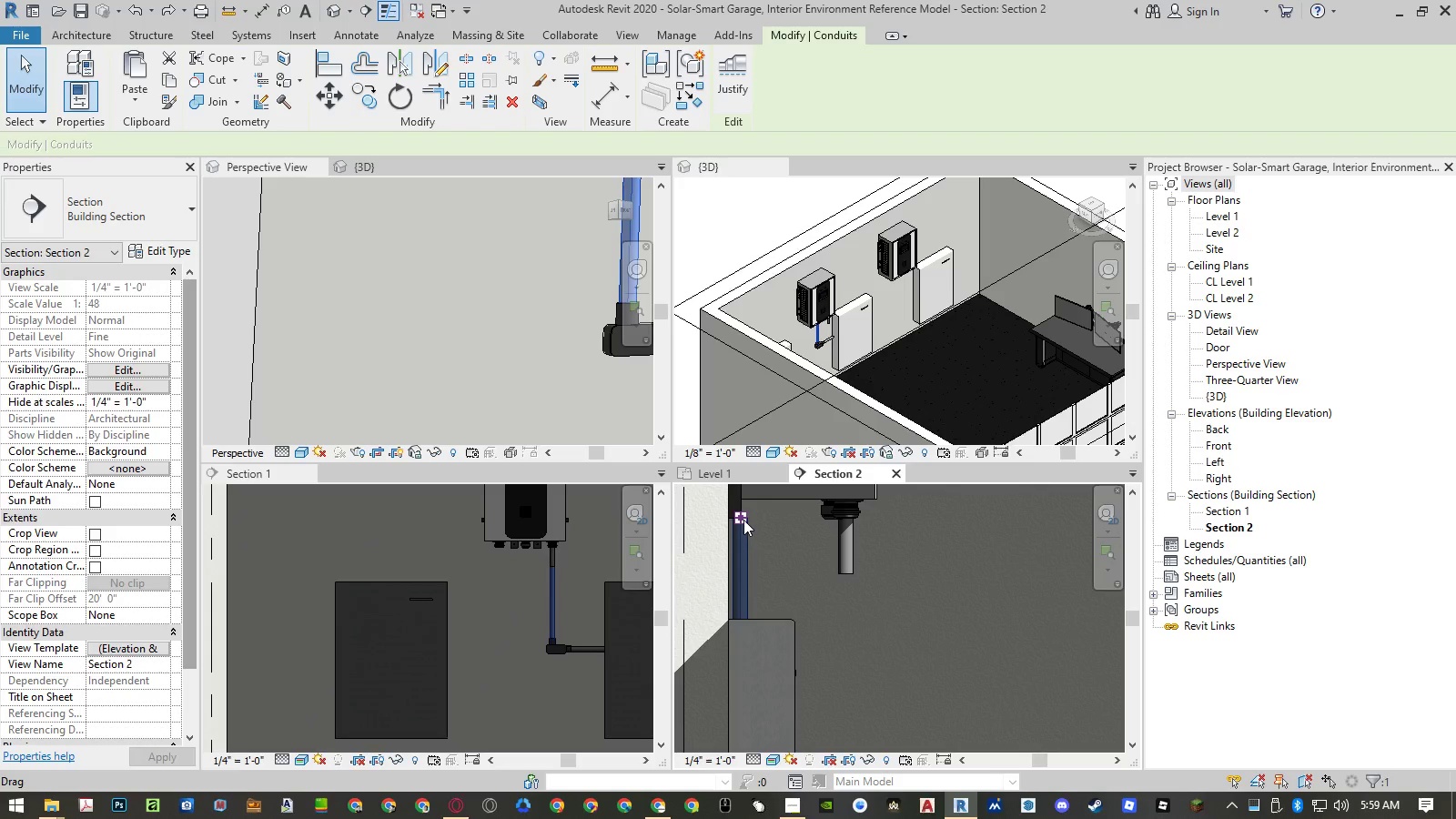 
left_click_drag(start_coordinate=[743, 518], to_coordinate=[743, 593])
 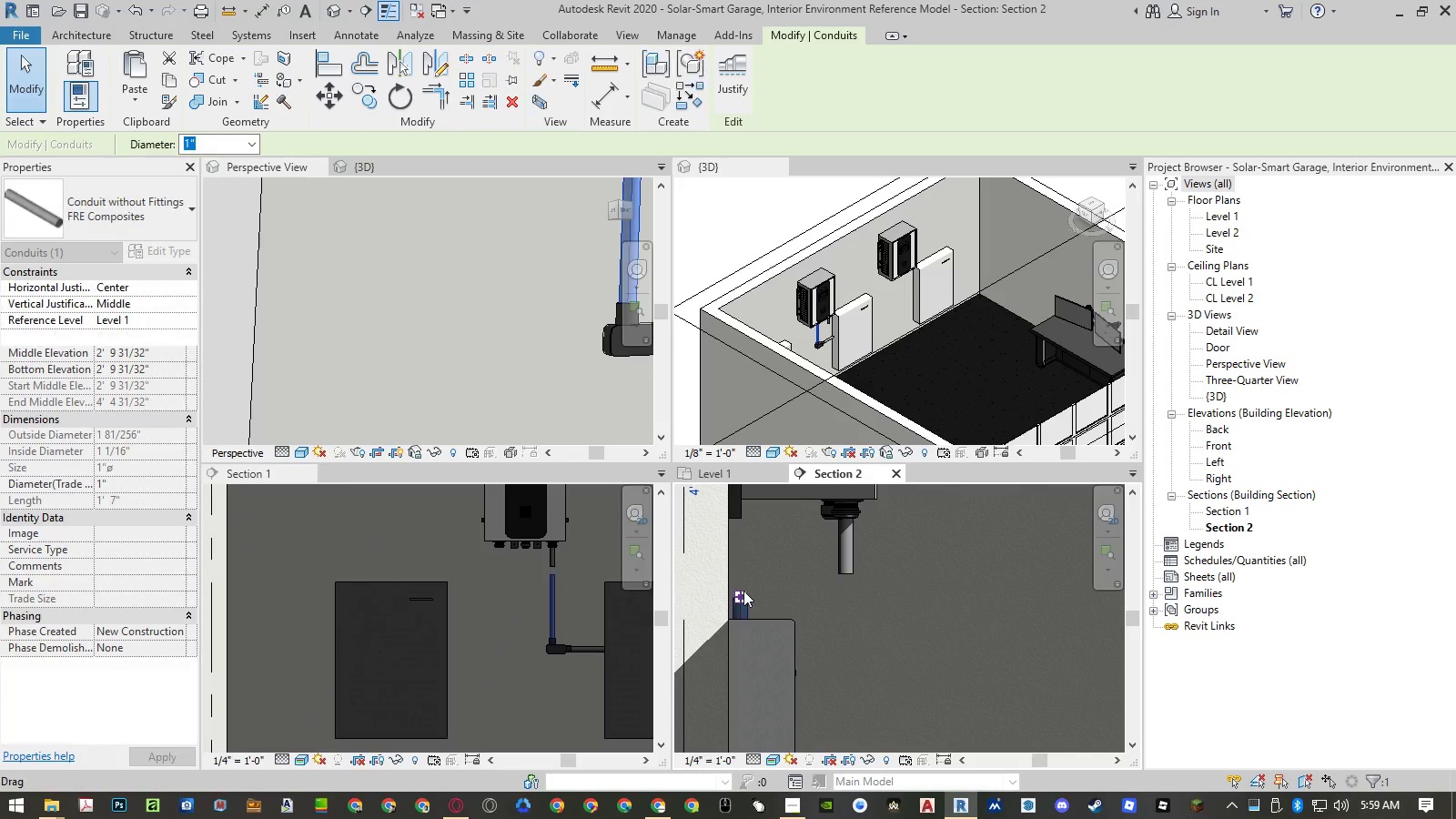 
right_click([742, 595])
 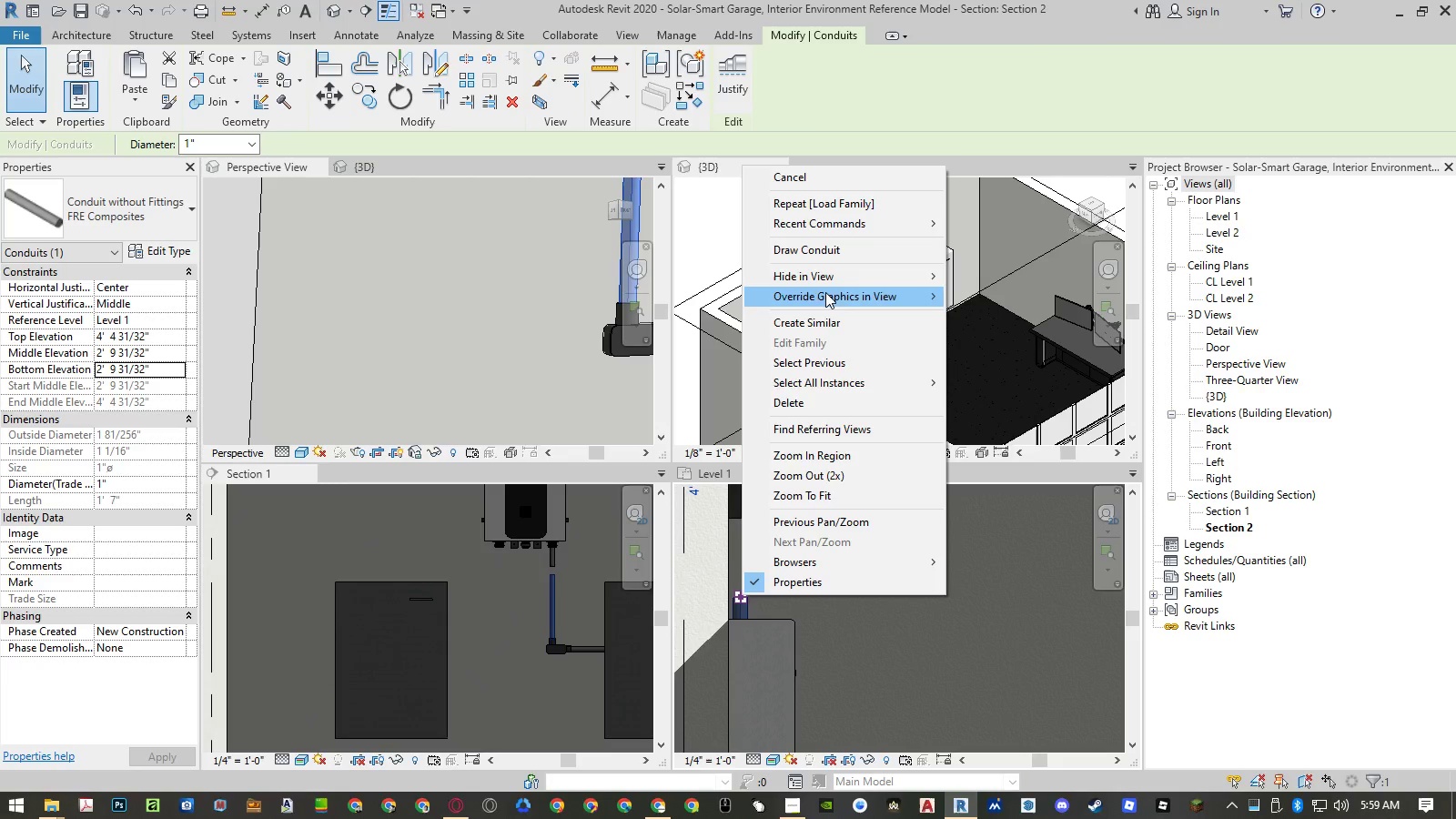 
left_click([840, 252])
 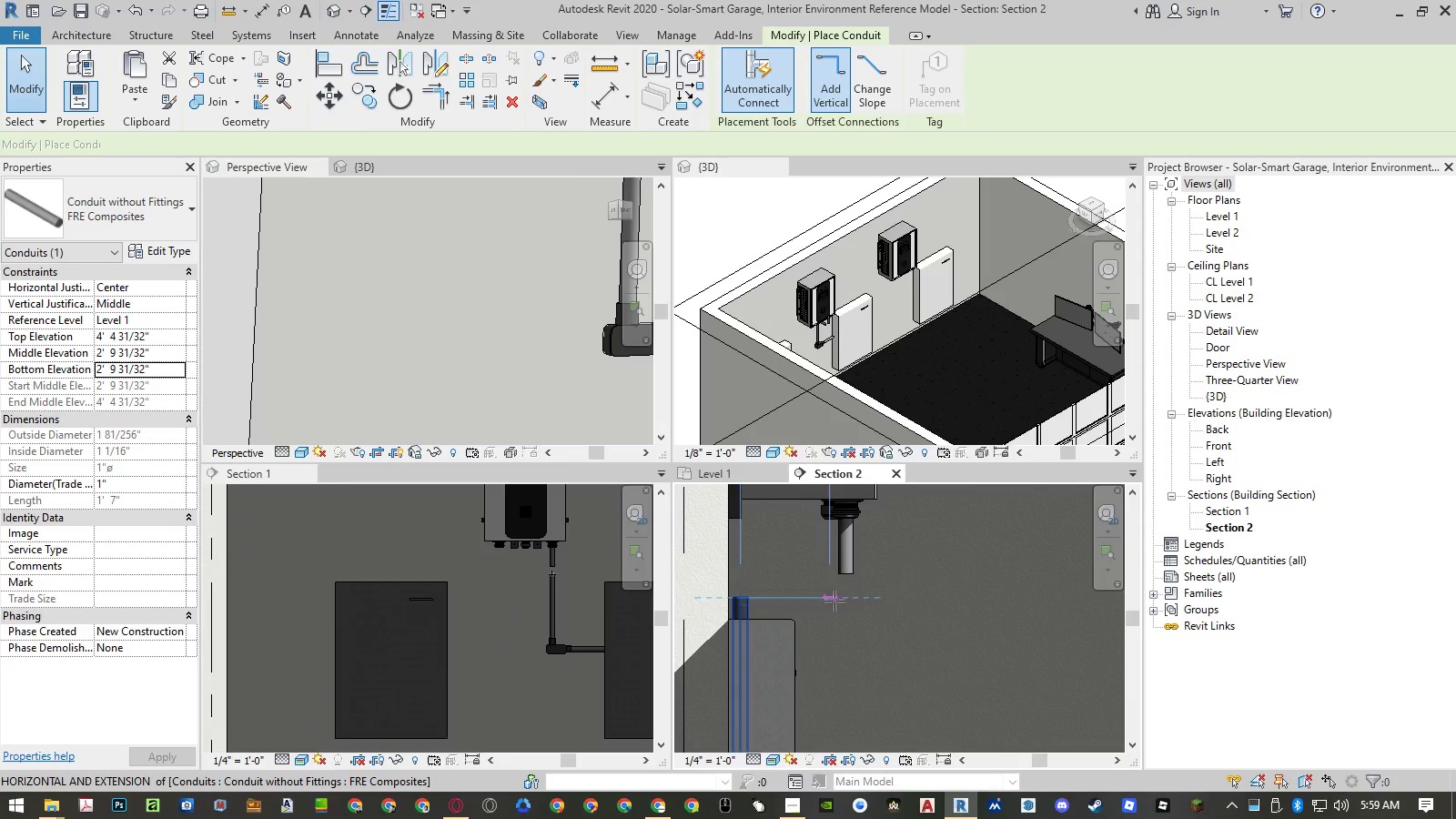 
left_click([847, 601])
 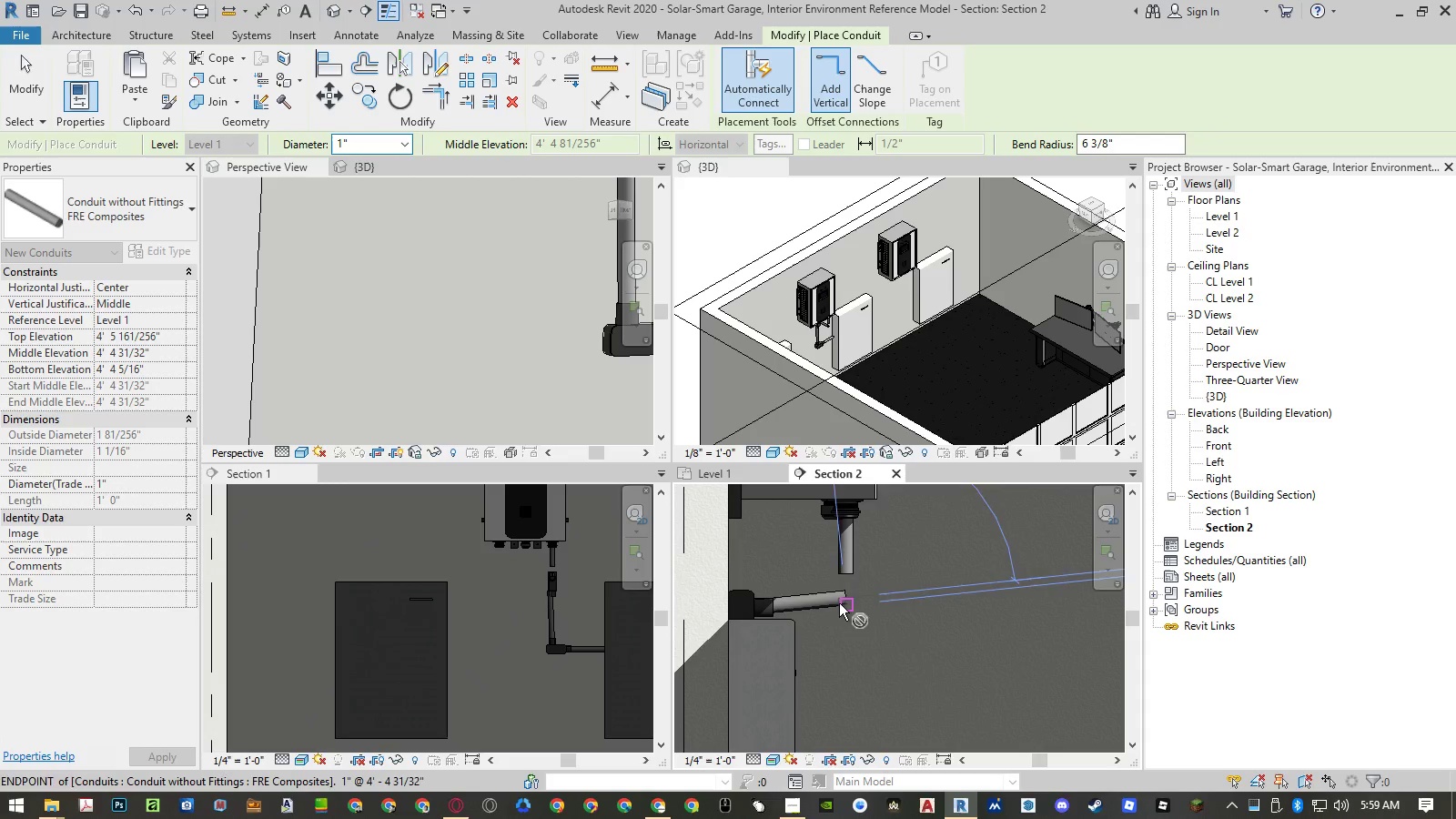 
key(Escape)
 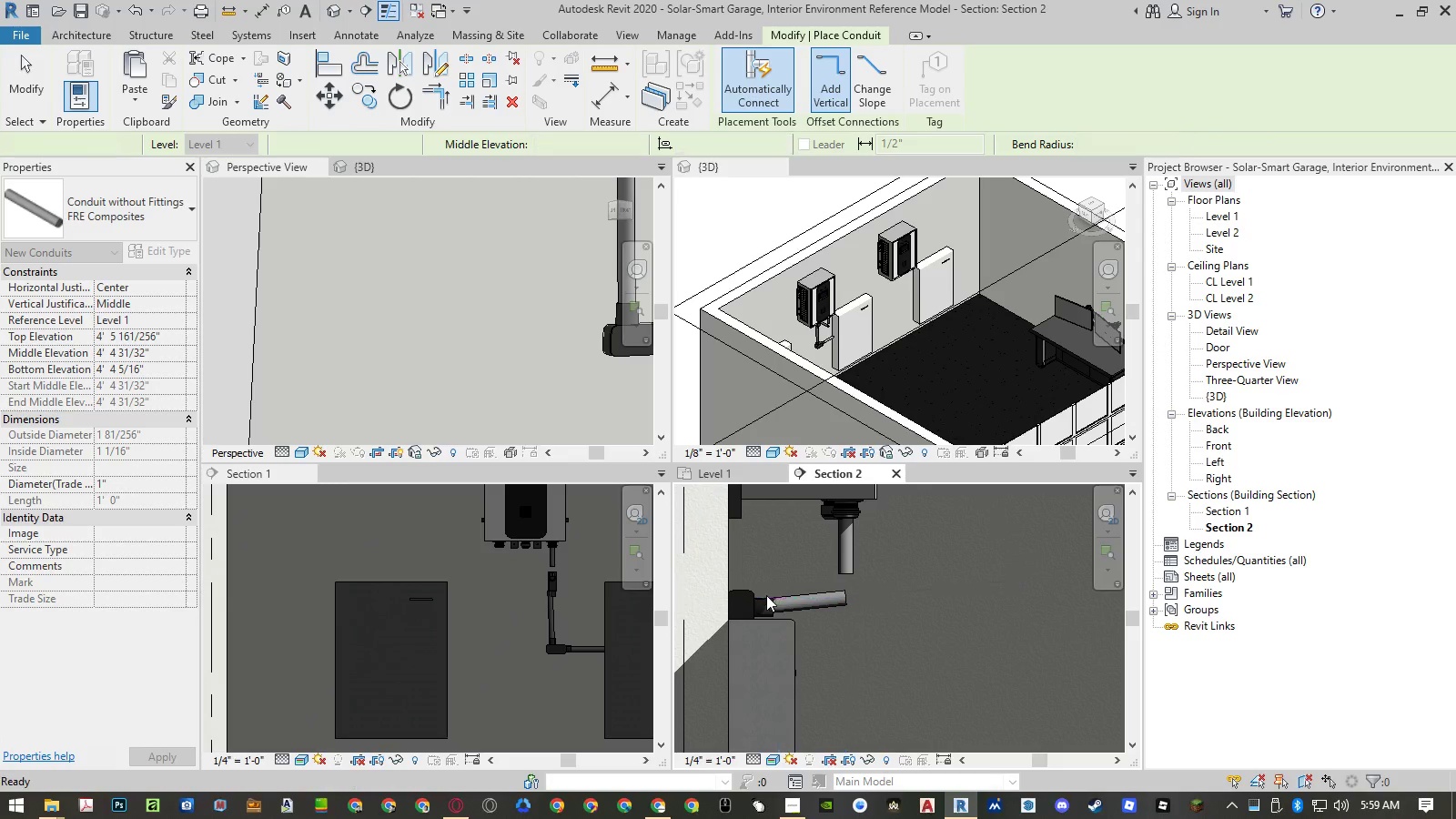 
key(Escape)
 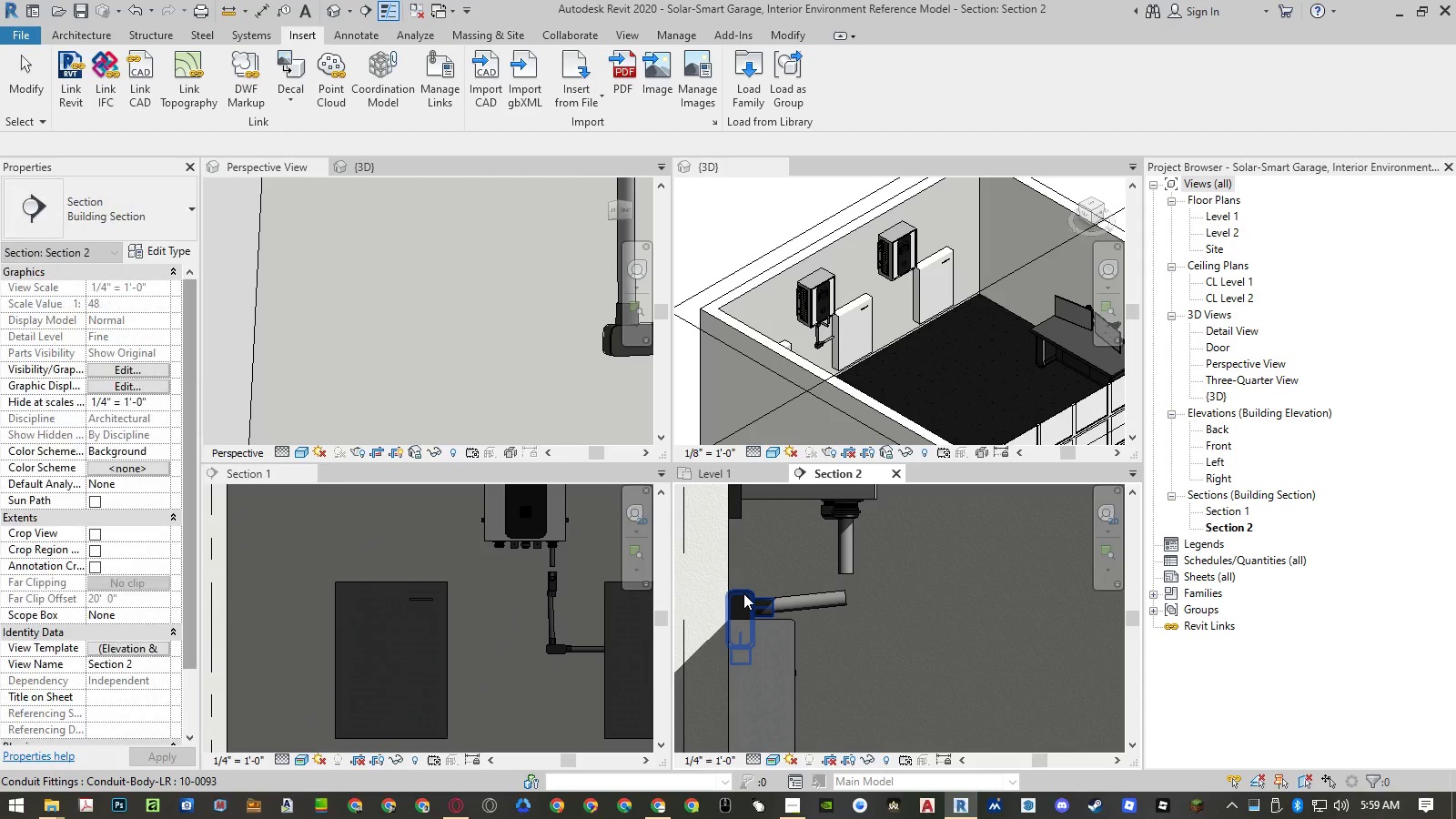 
left_click([743, 593])
 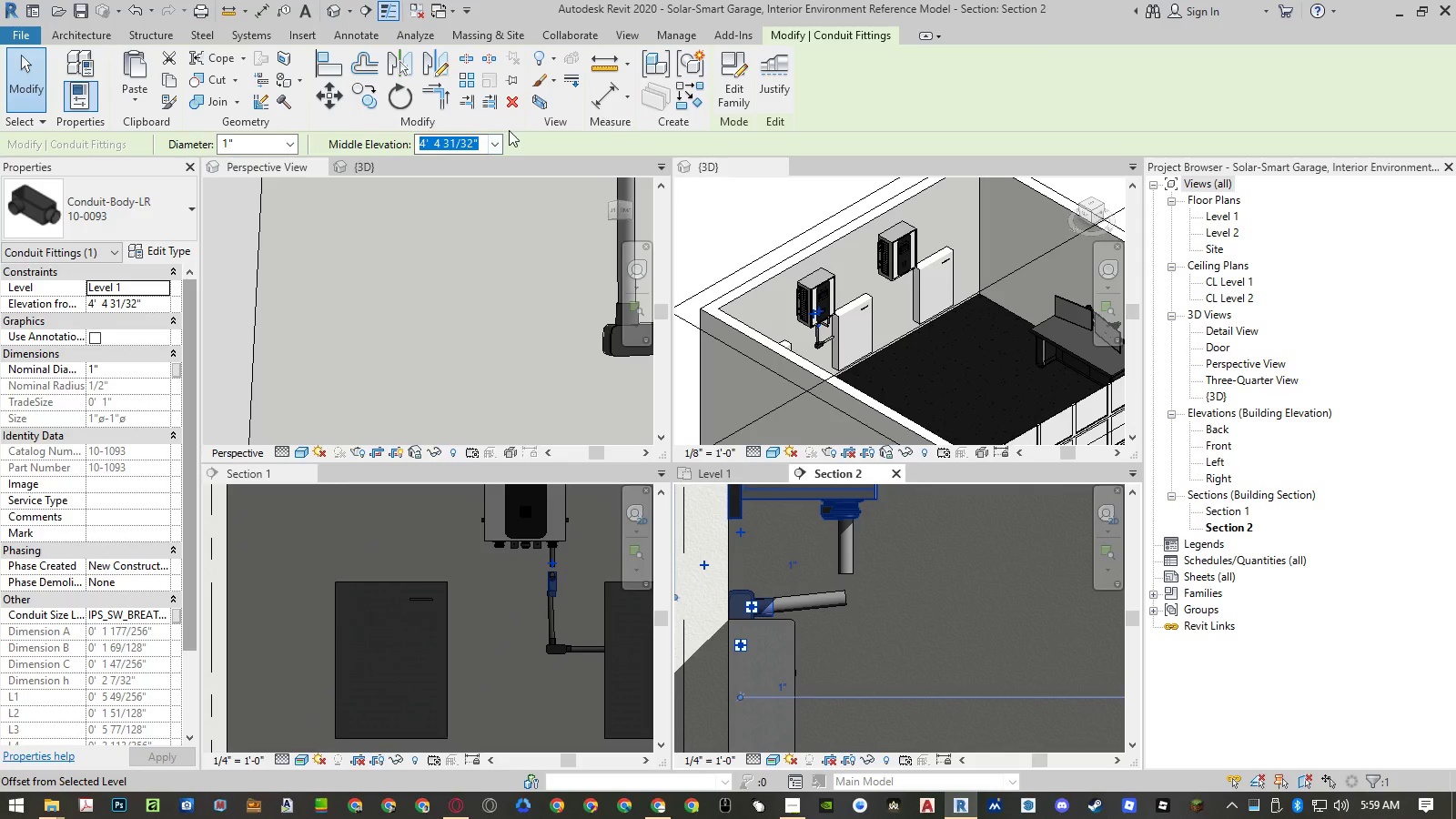 
left_click([141, 227])
 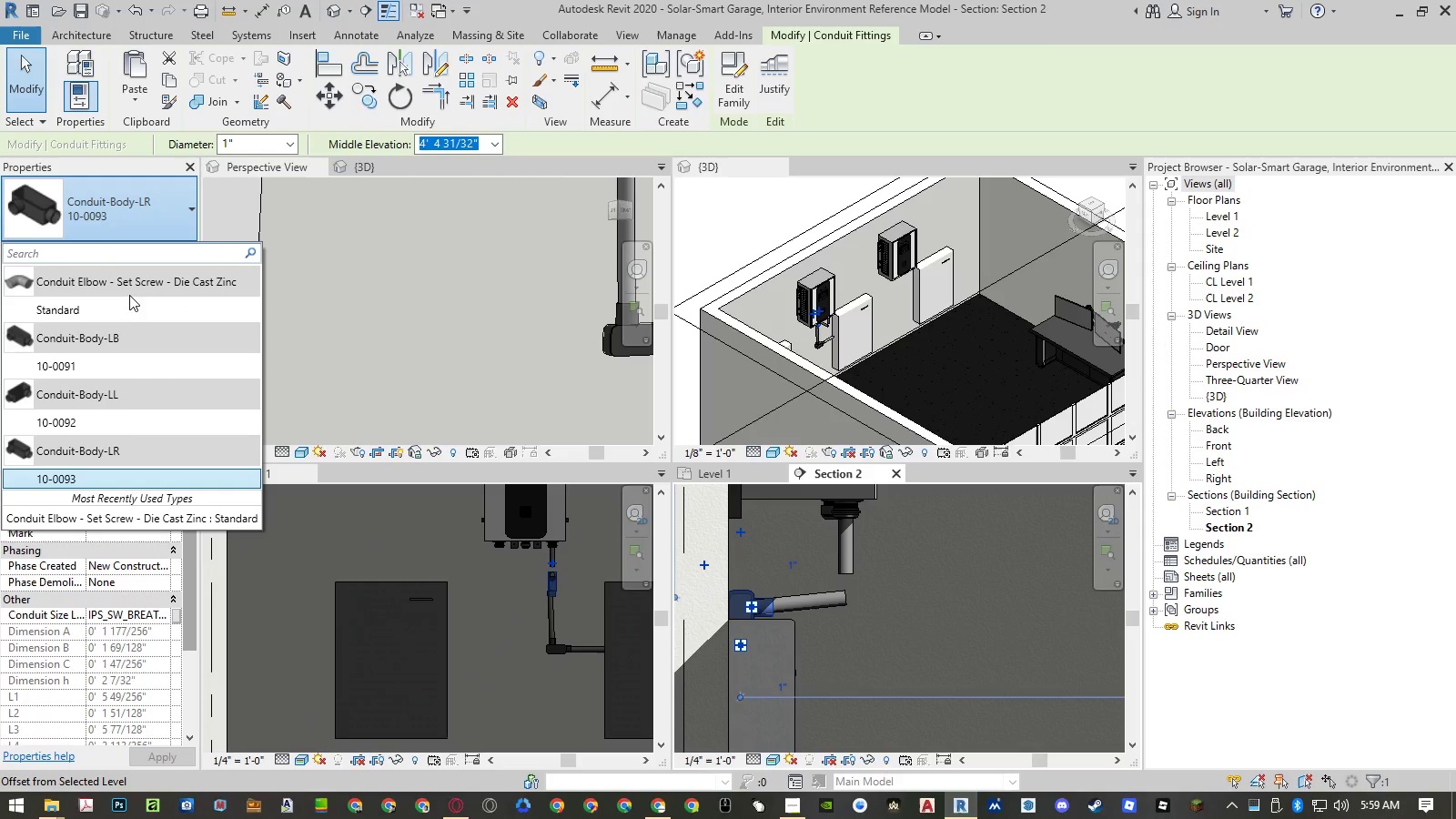 
left_click([126, 309])
 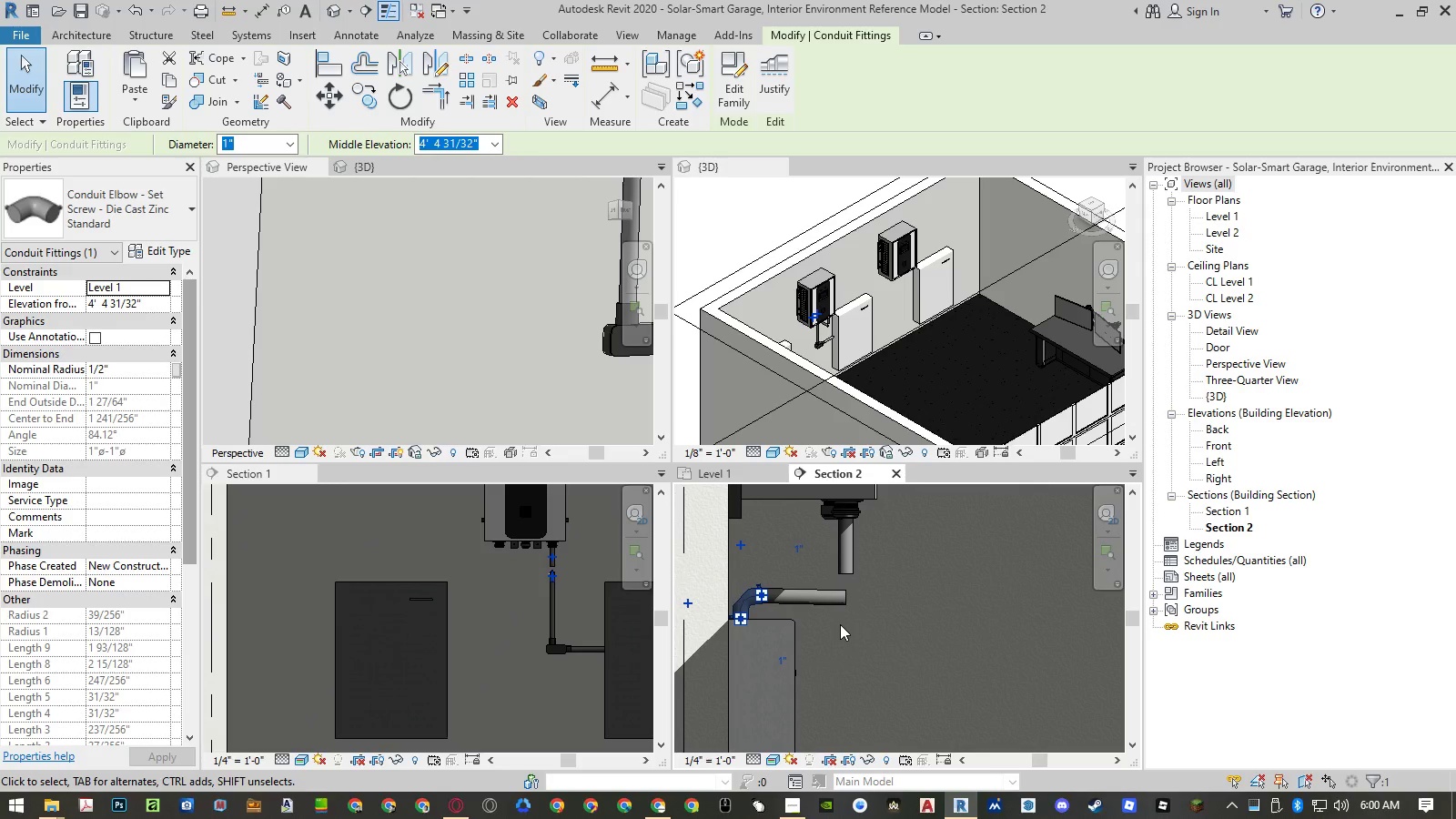 
key(Escape)
type(al)
 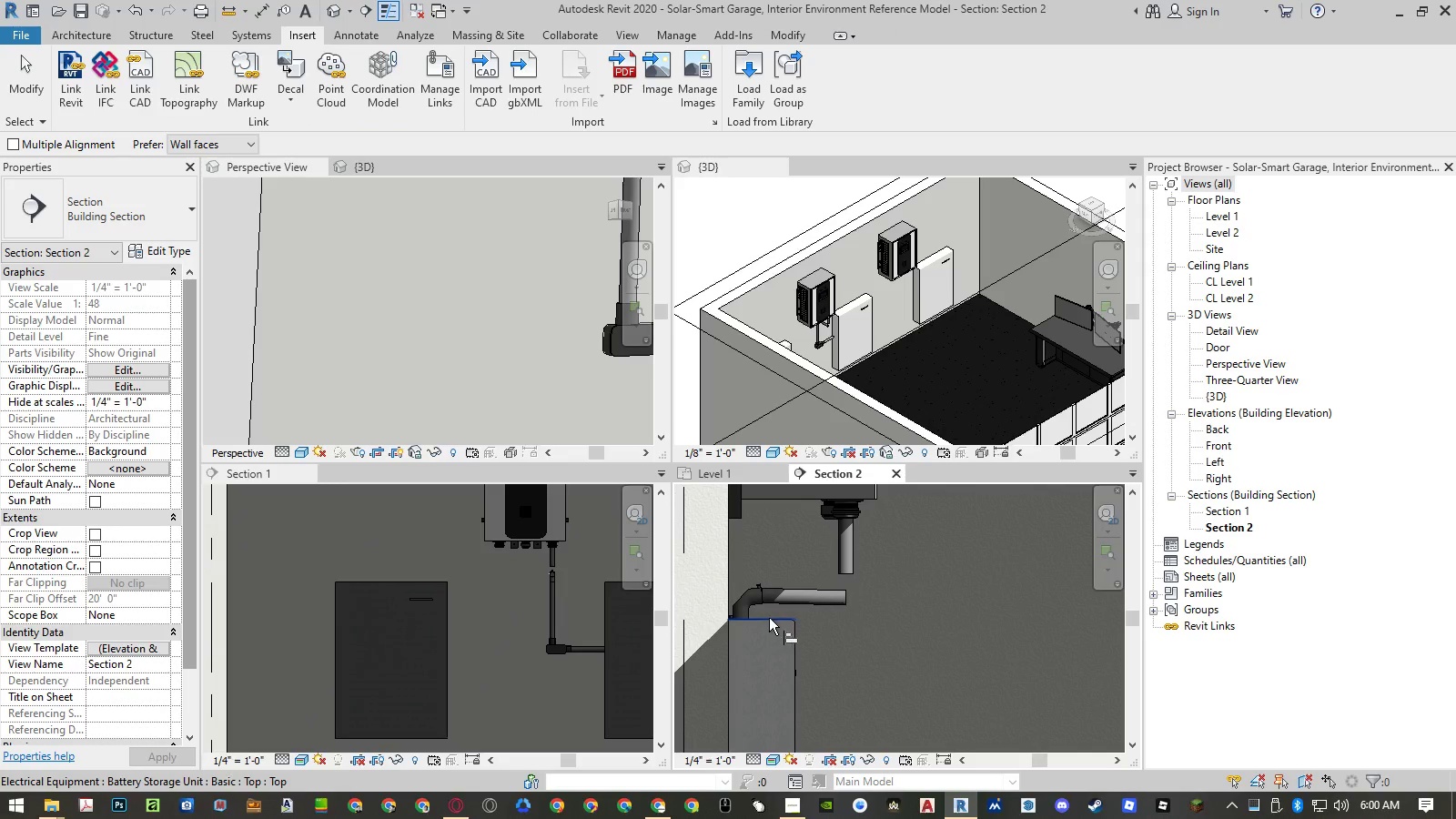 
left_click([769, 618])
 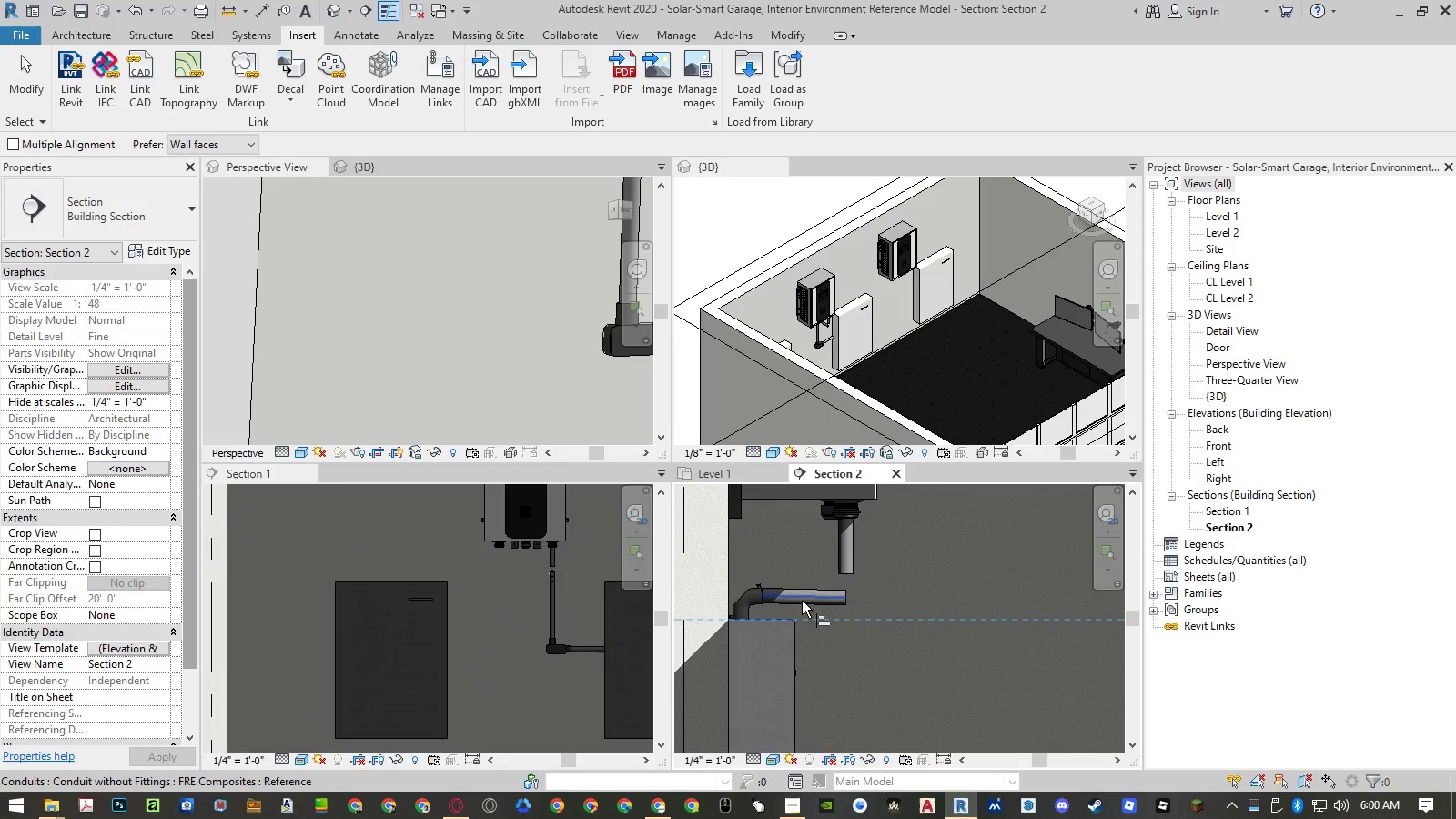 
left_click_drag(start_coordinate=[802, 601], to_coordinate=[1313, 767])
 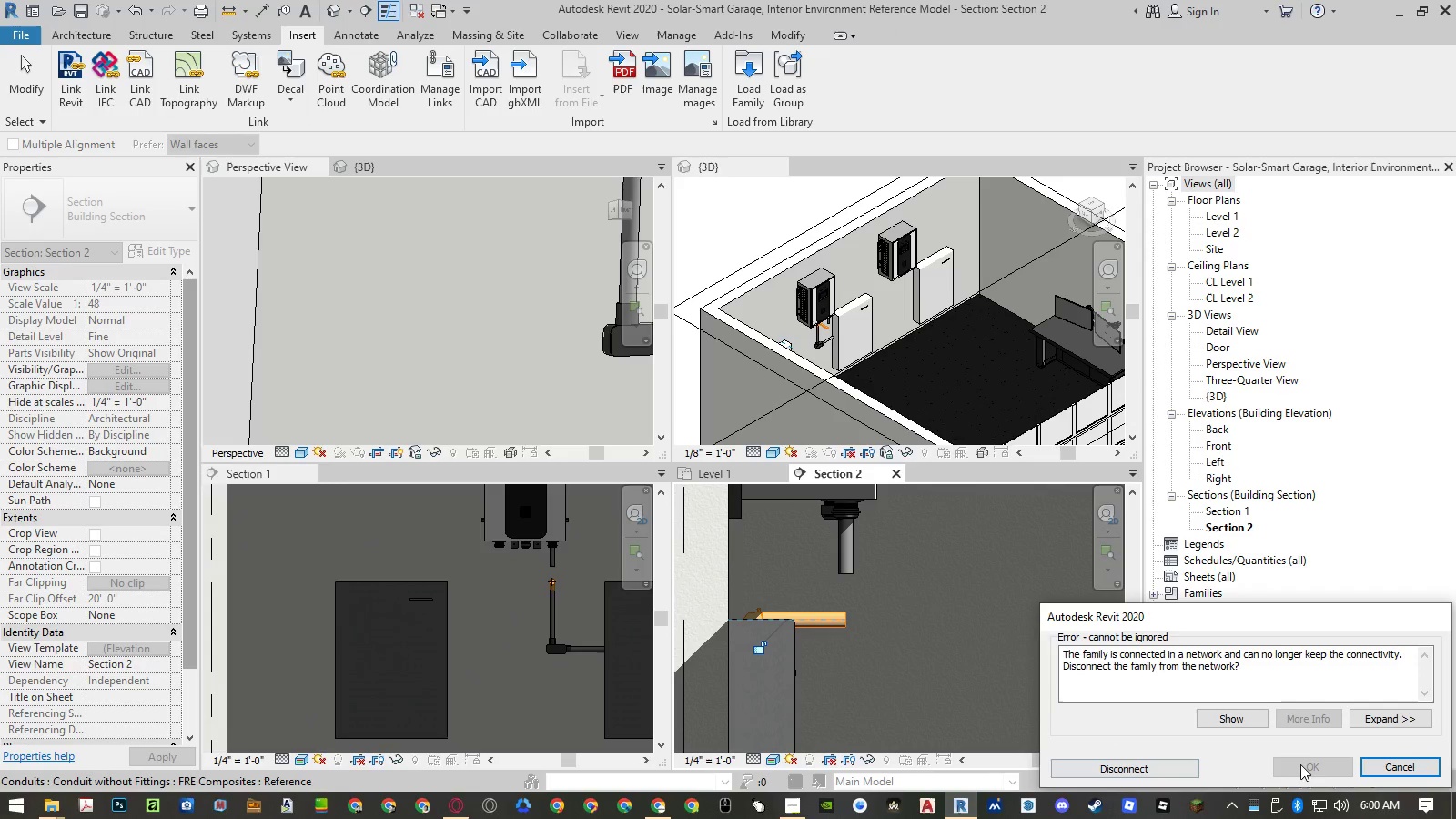 
left_click([1399, 763])
 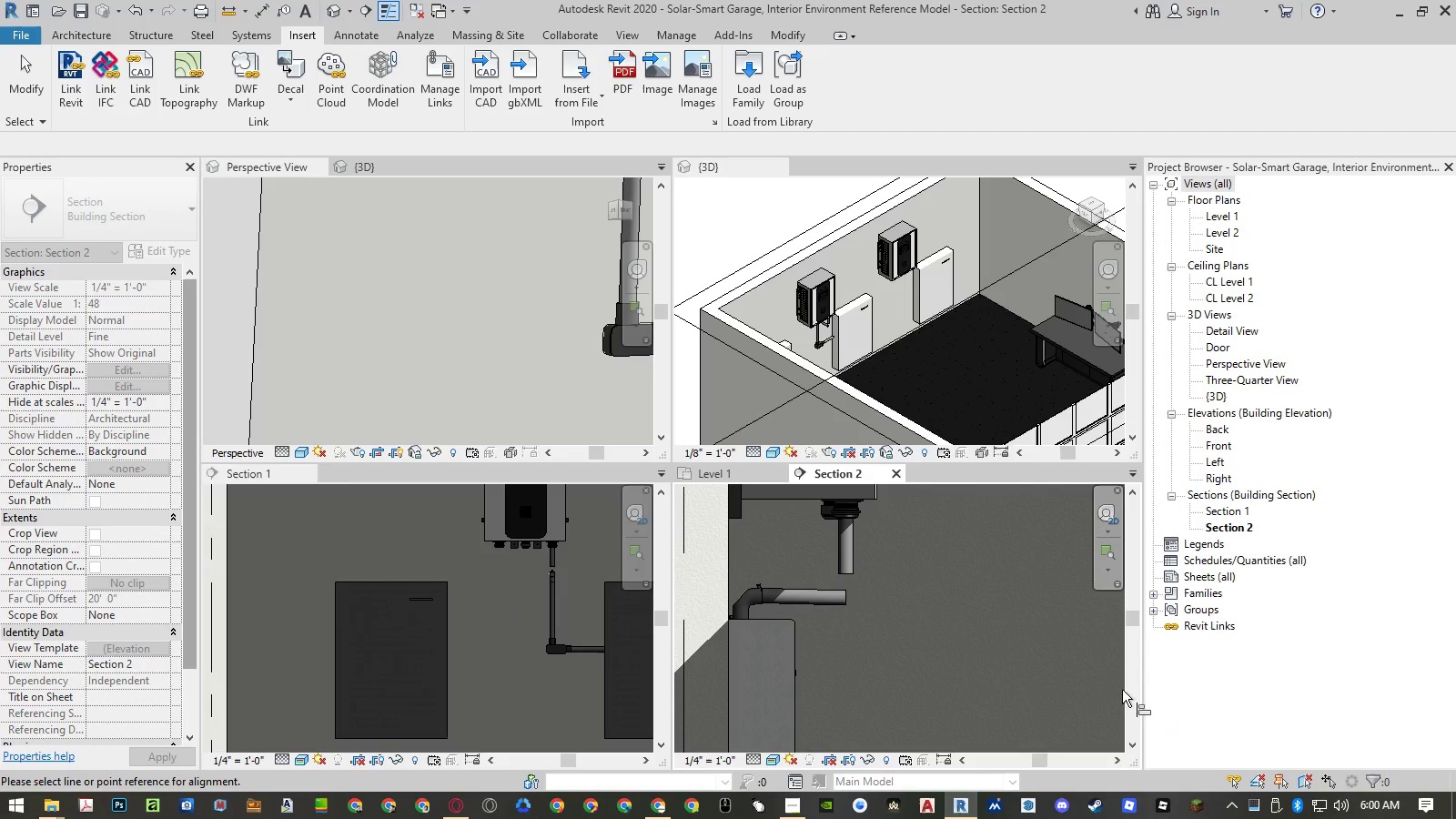 
key(Escape)
 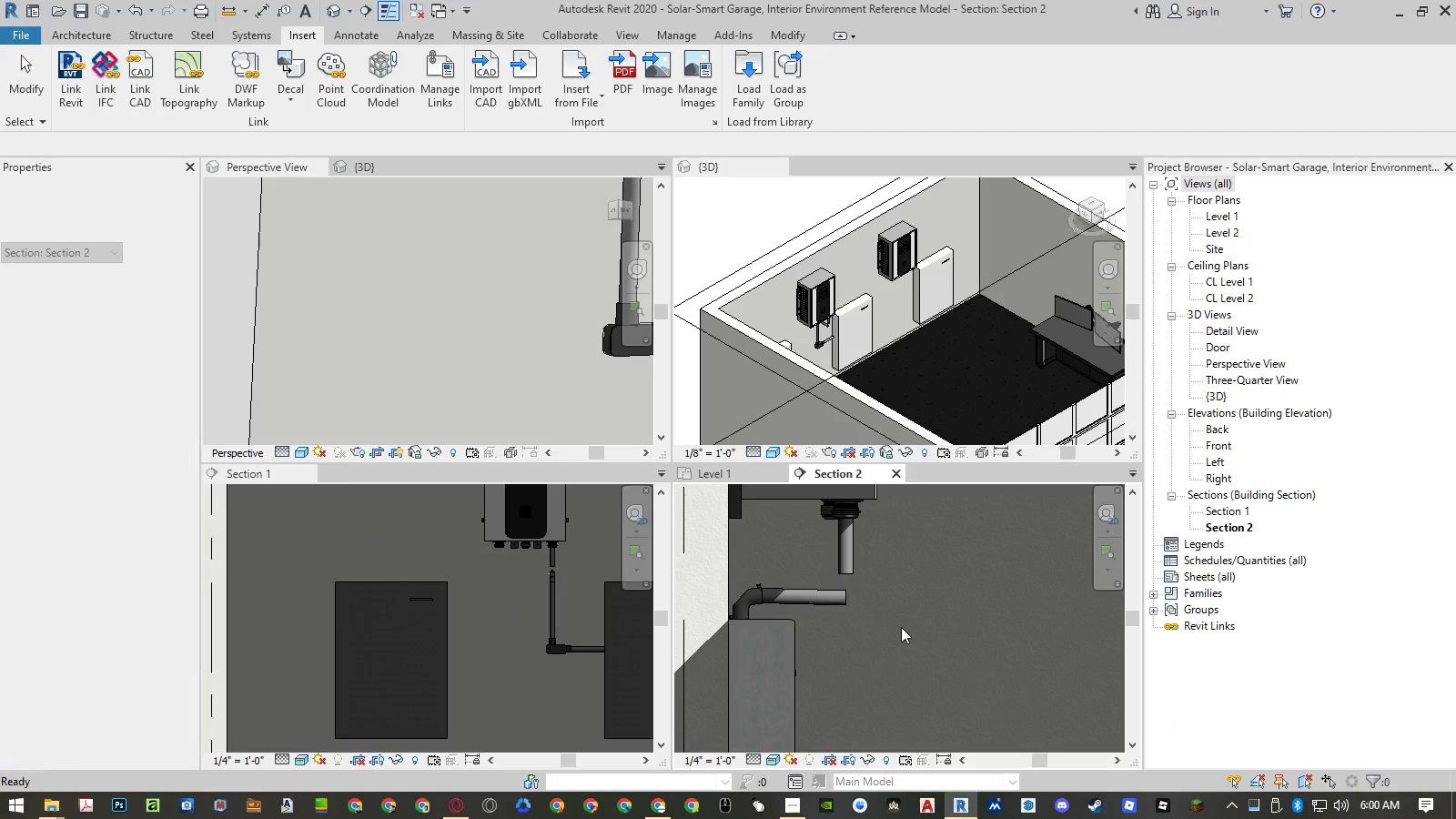 
key(Escape)
 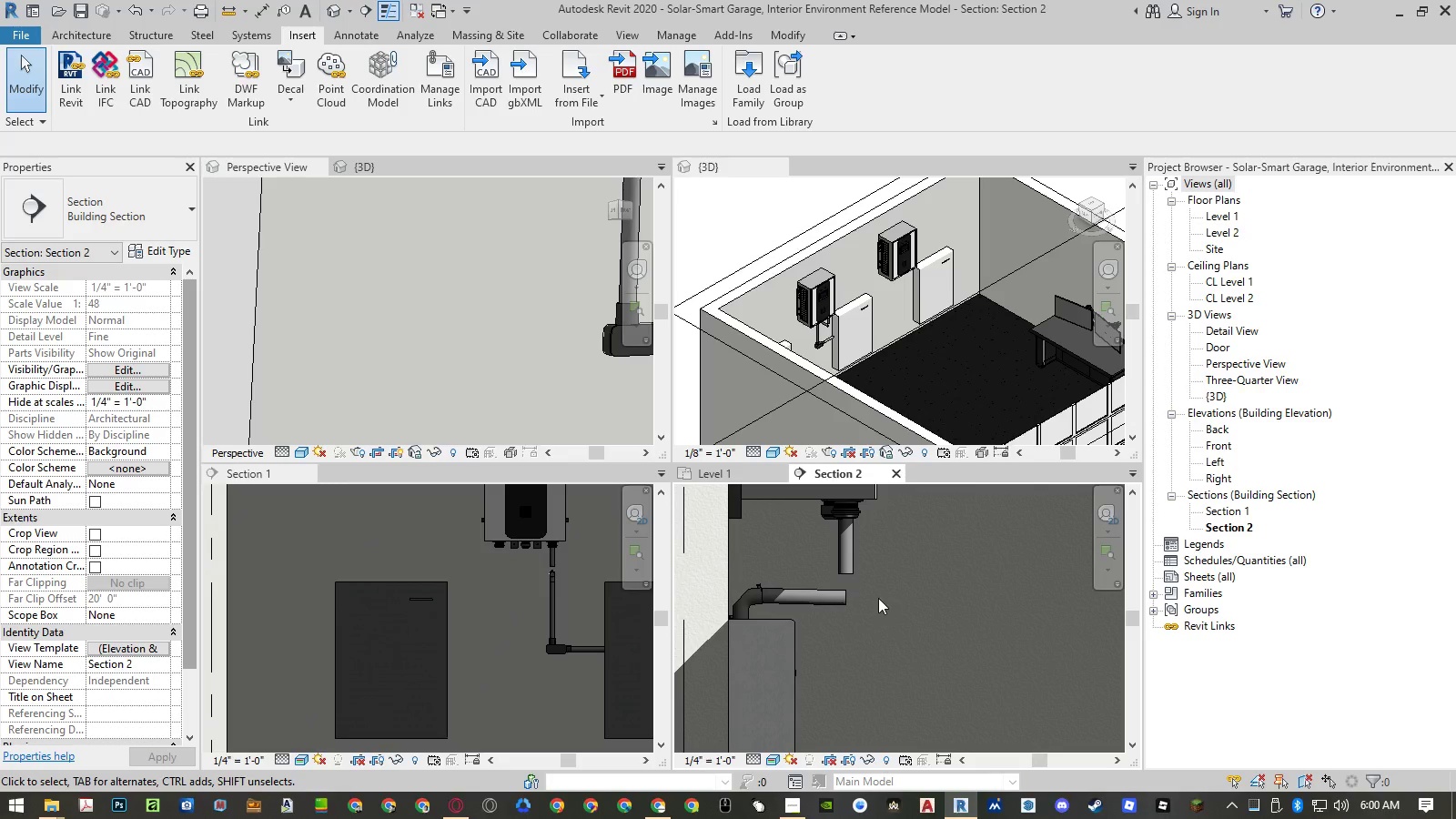 
left_click([826, 592])
 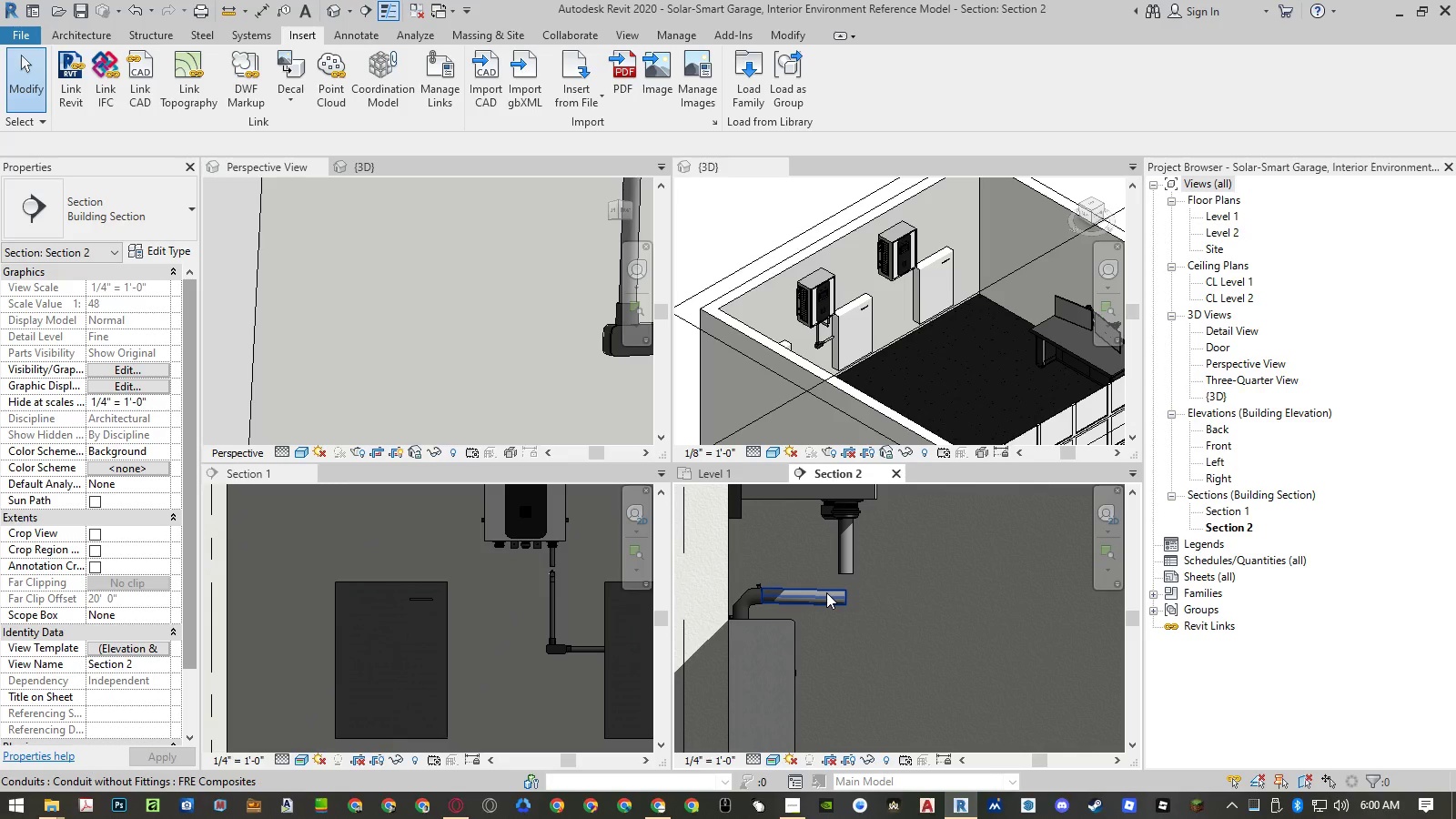 
right_click([826, 592])
 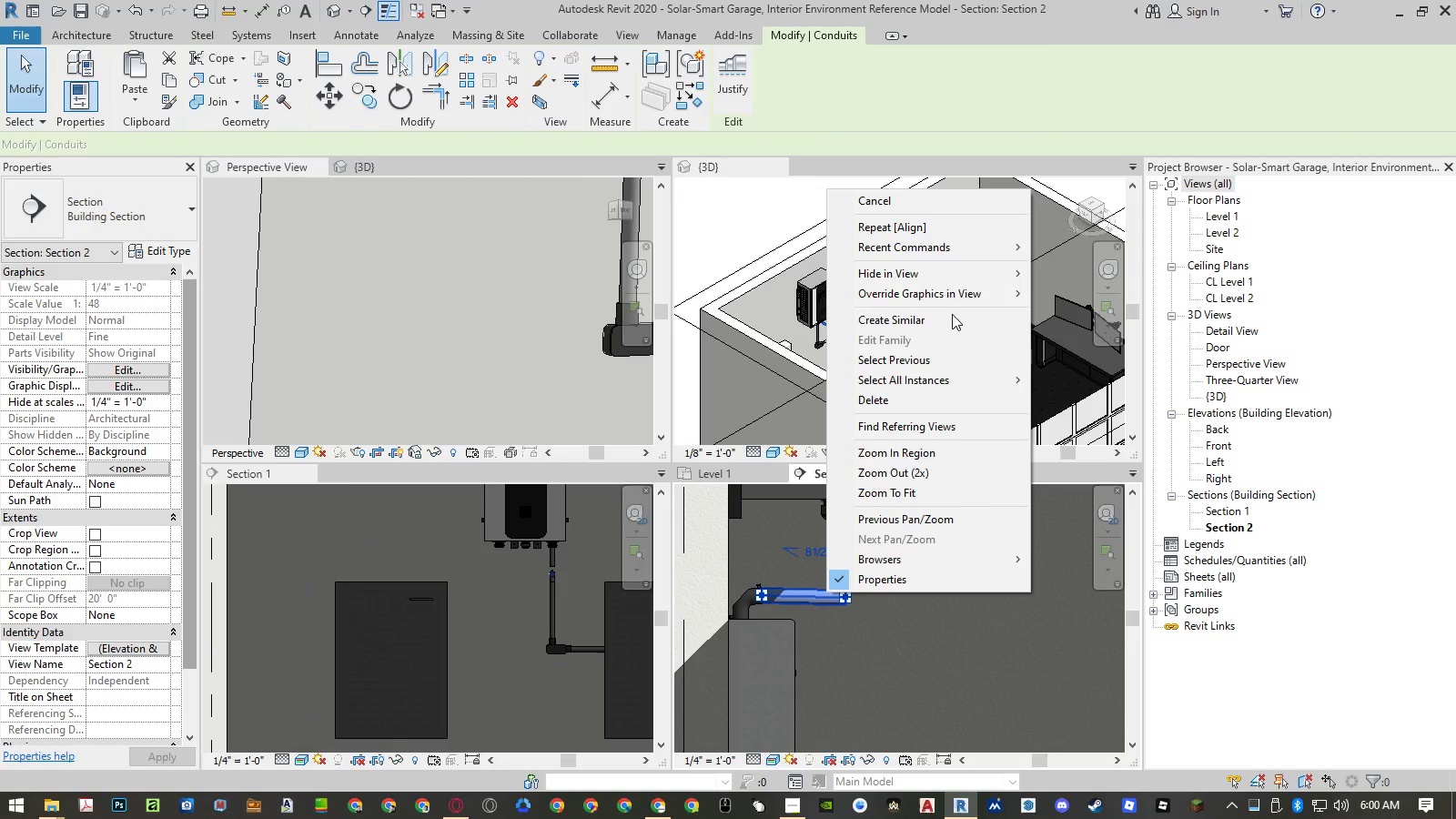 
left_click([953, 377])
 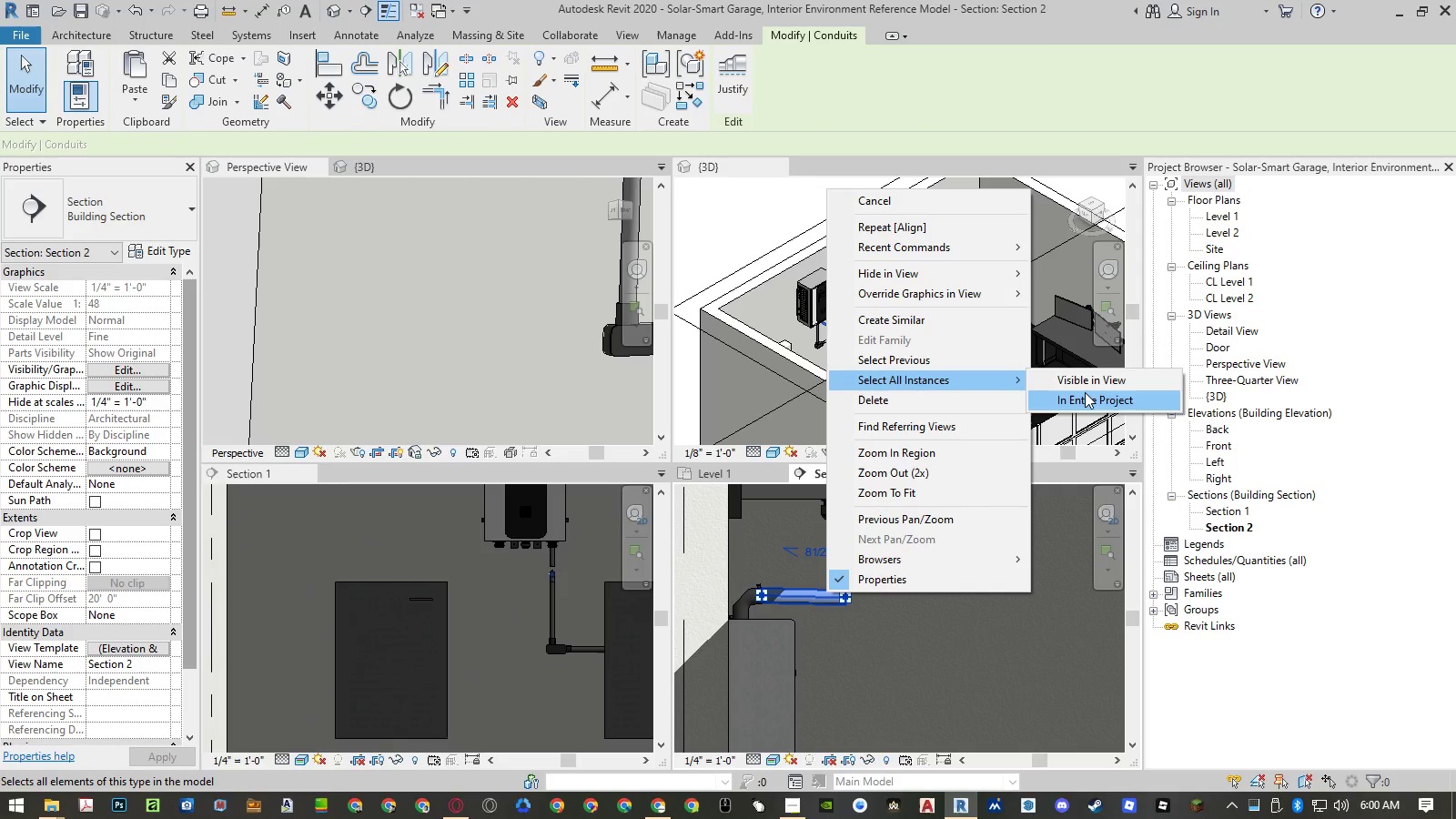 
left_click([1085, 392])
 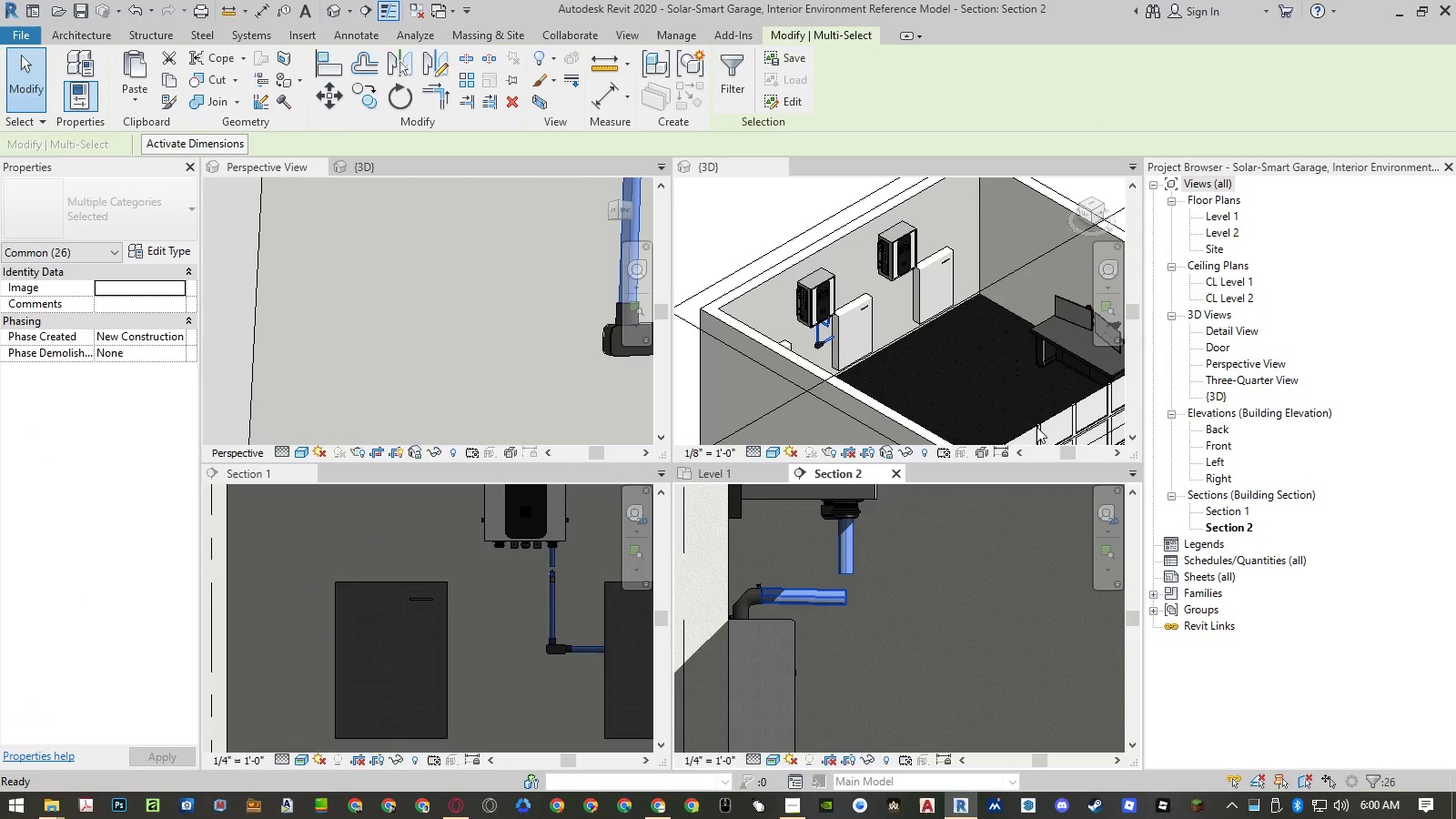 
key(Delete)
 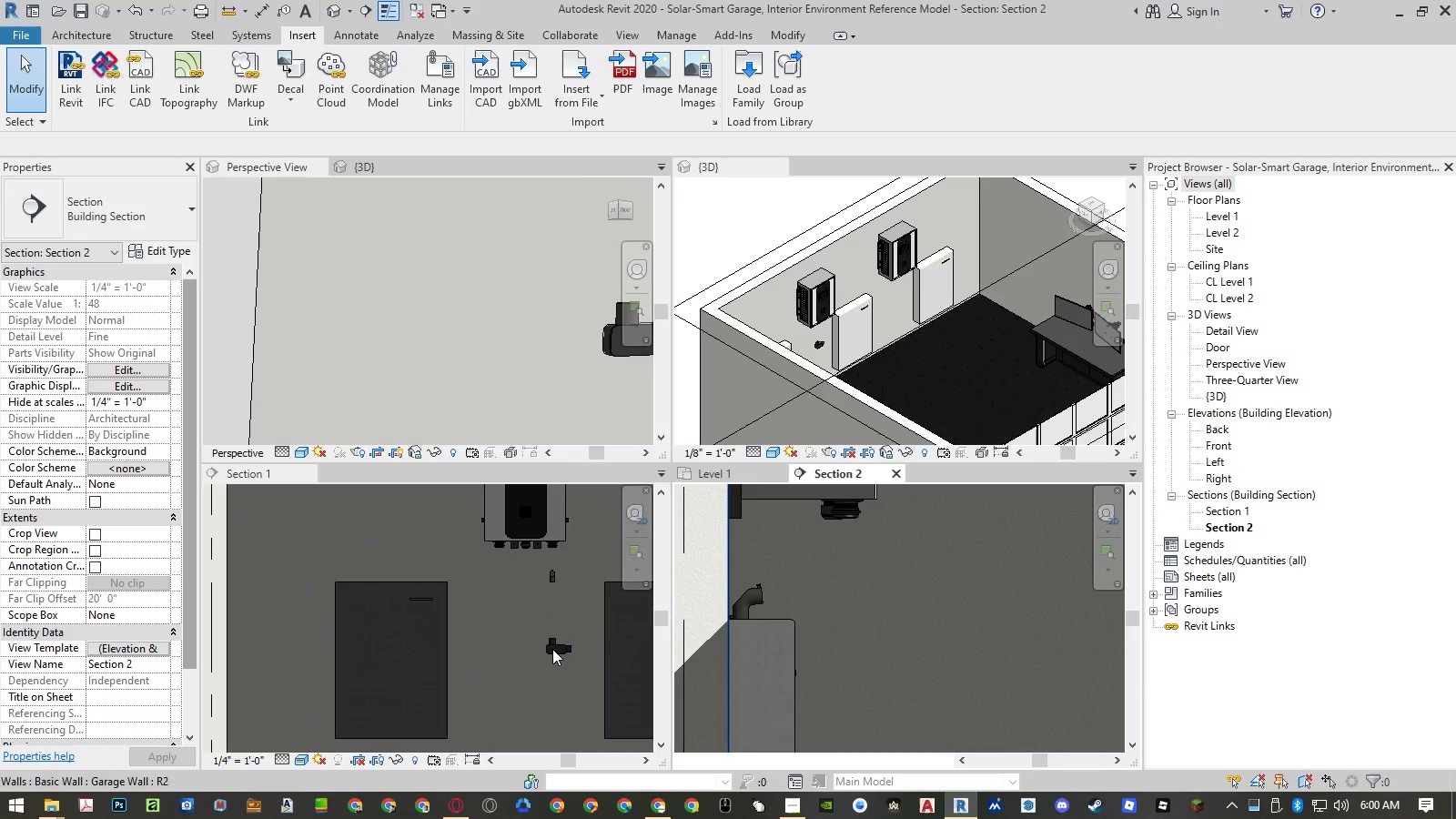 
double_click([552, 649])
 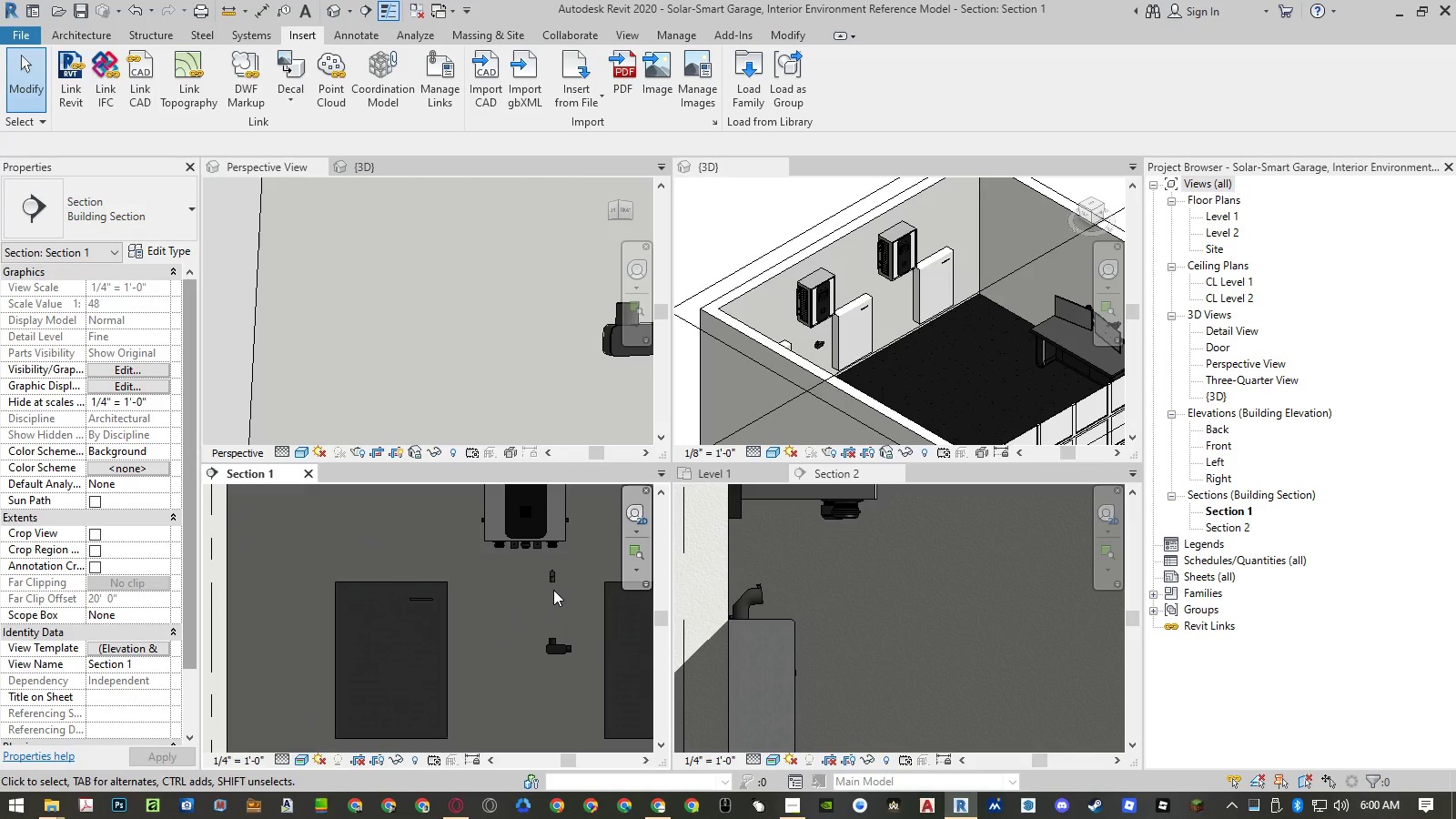 
key(Delete)
 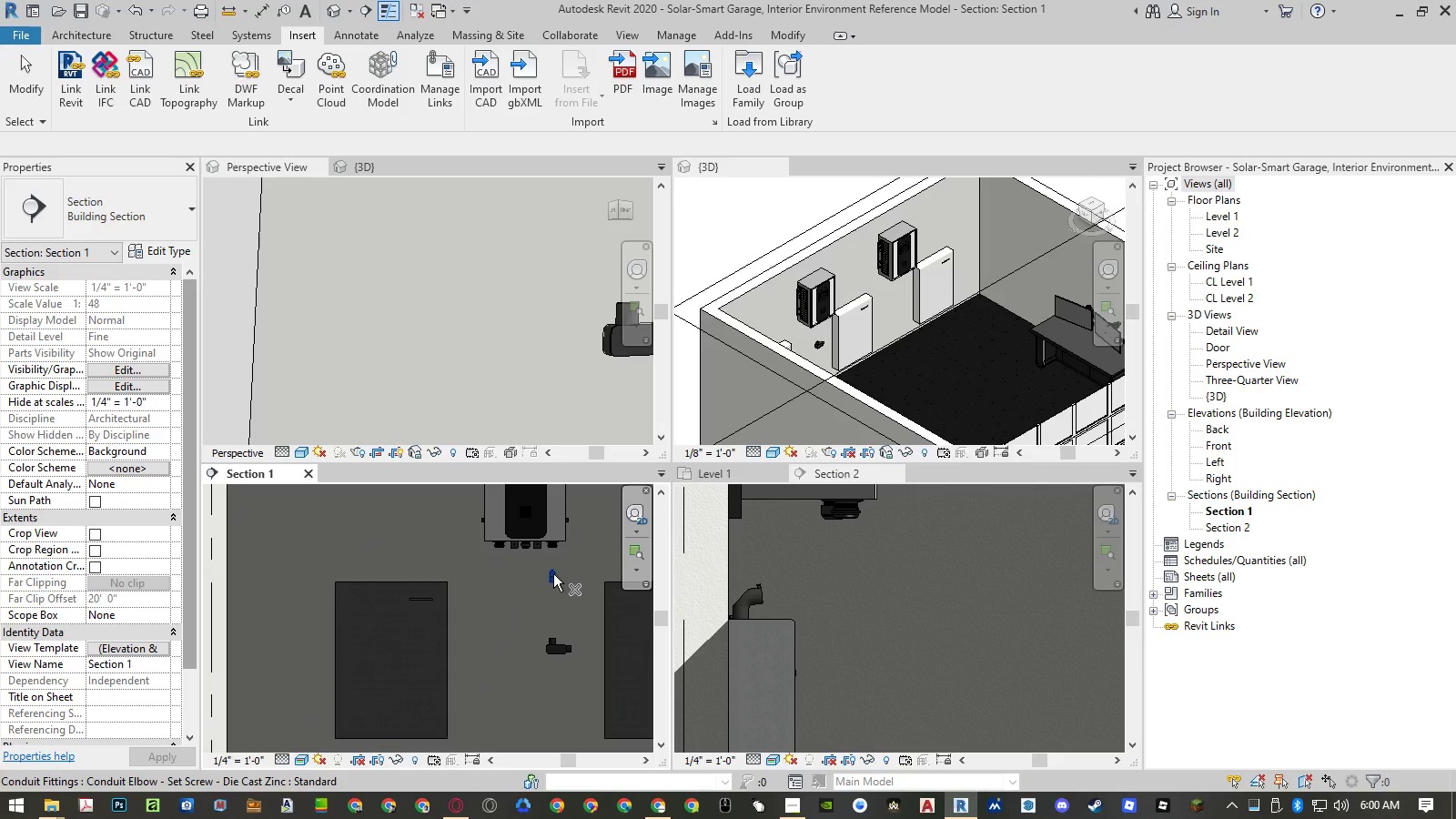 
left_click([553, 574])
 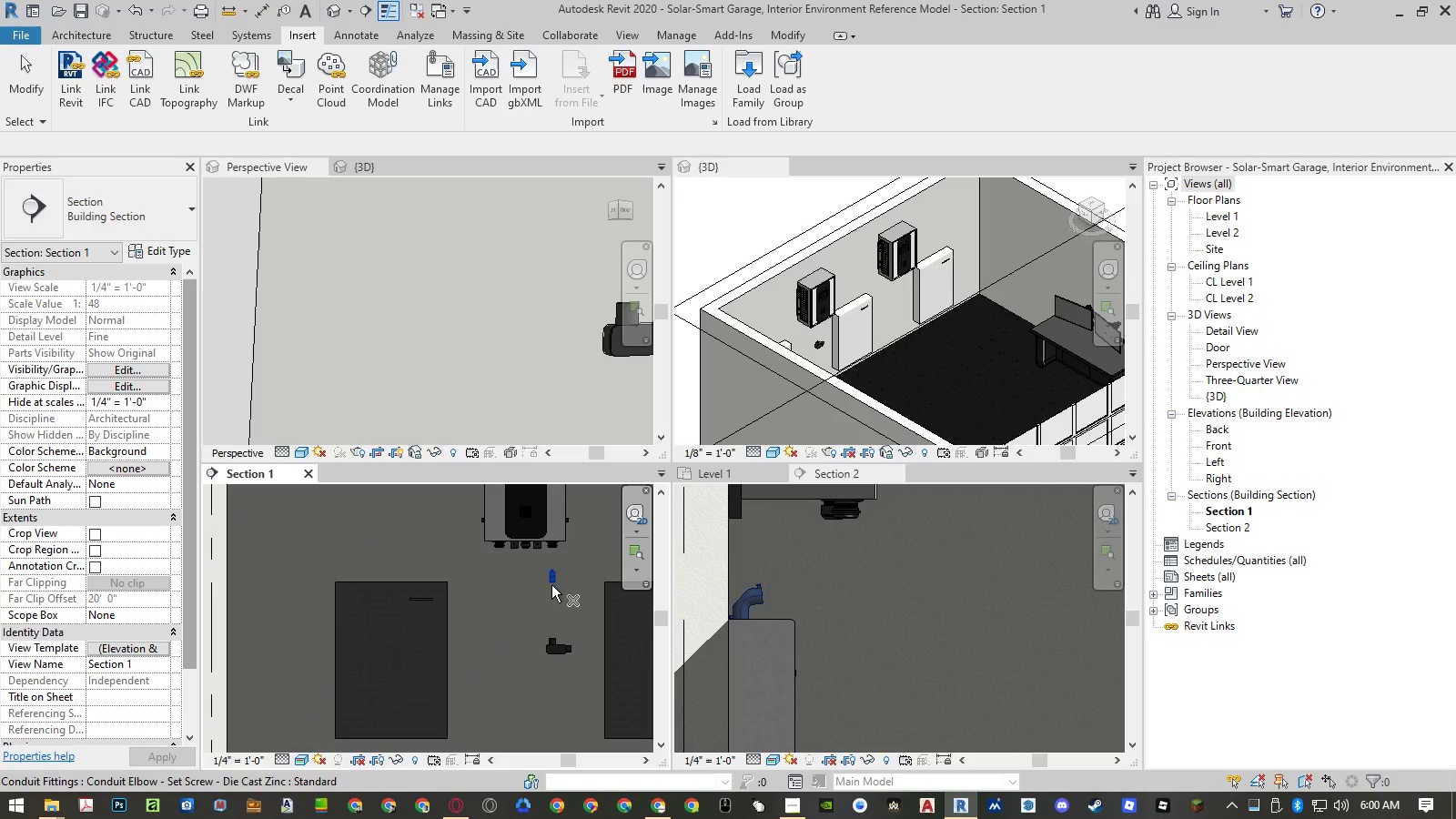 
key(Delete)
 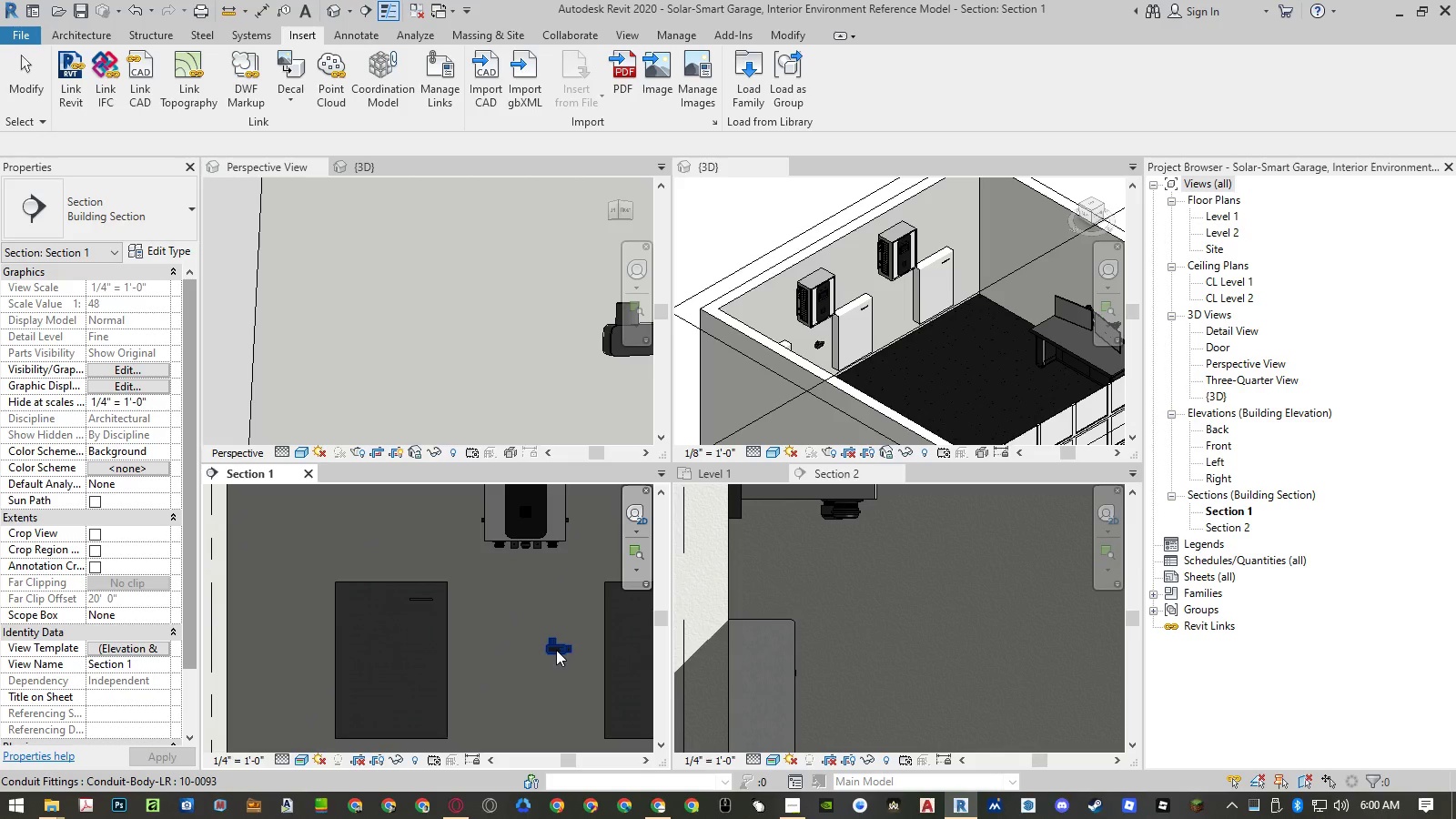 
left_click([556, 650])
 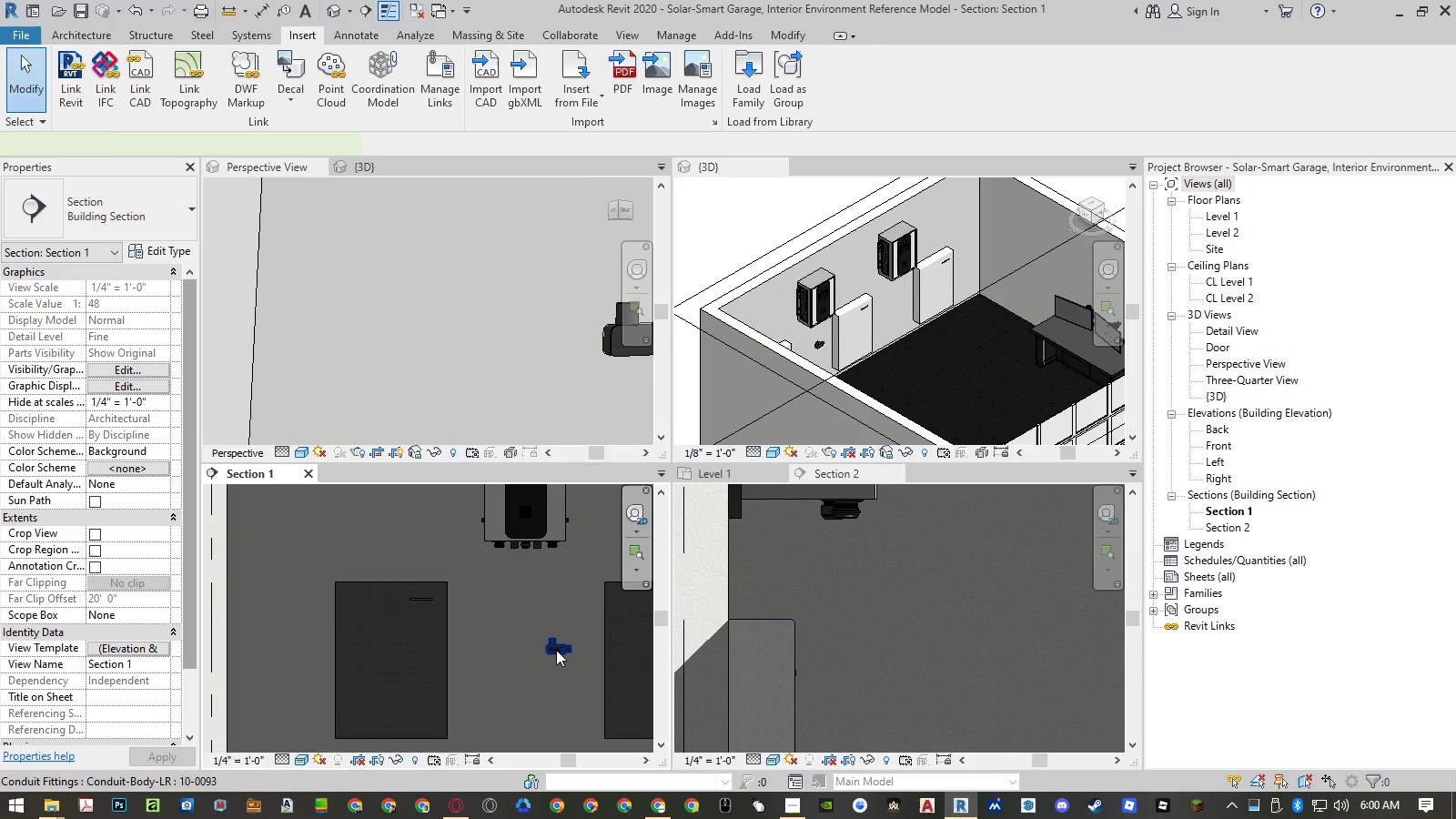 
key(Delete)
 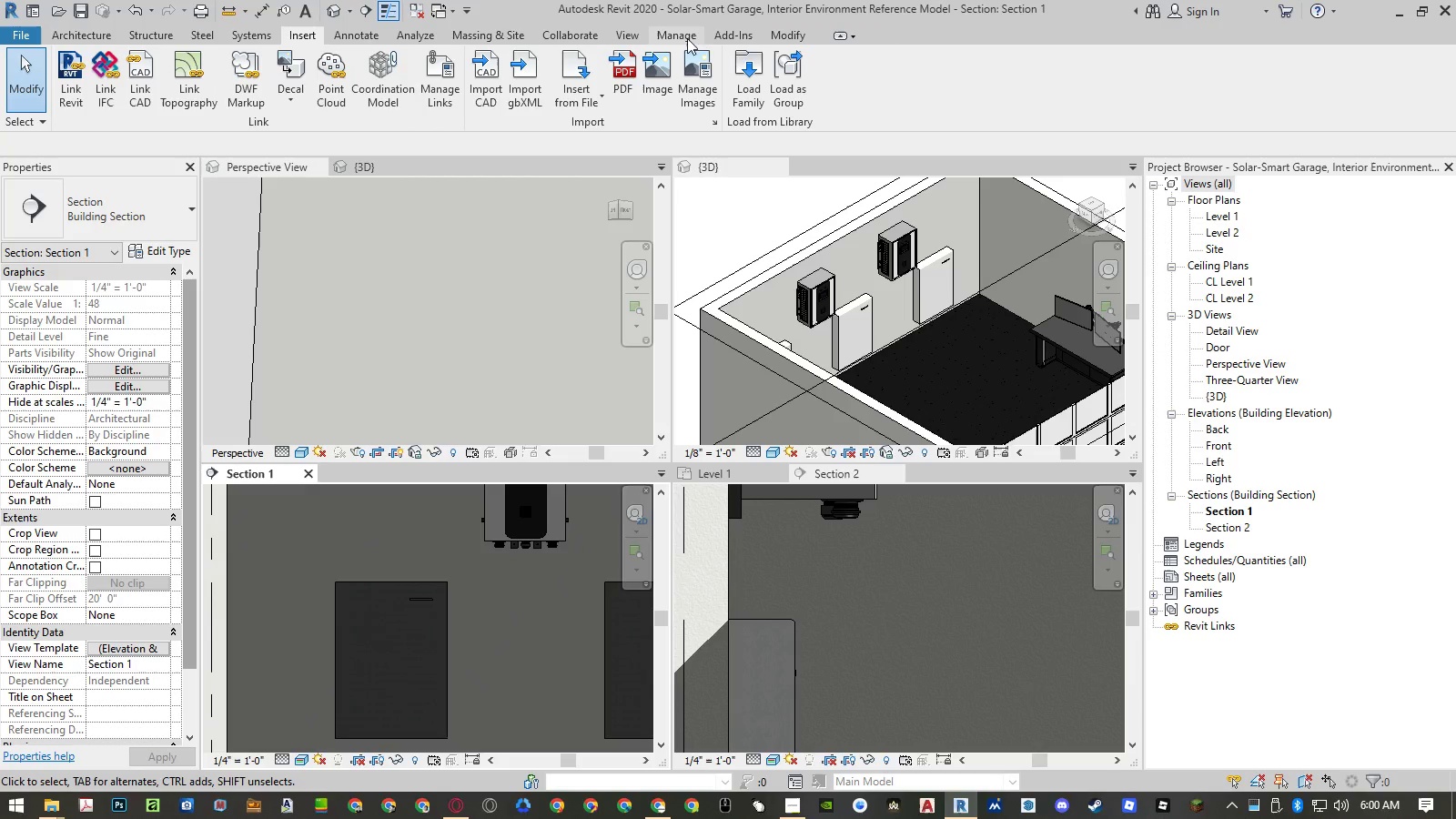 
left_click([679, 35])
 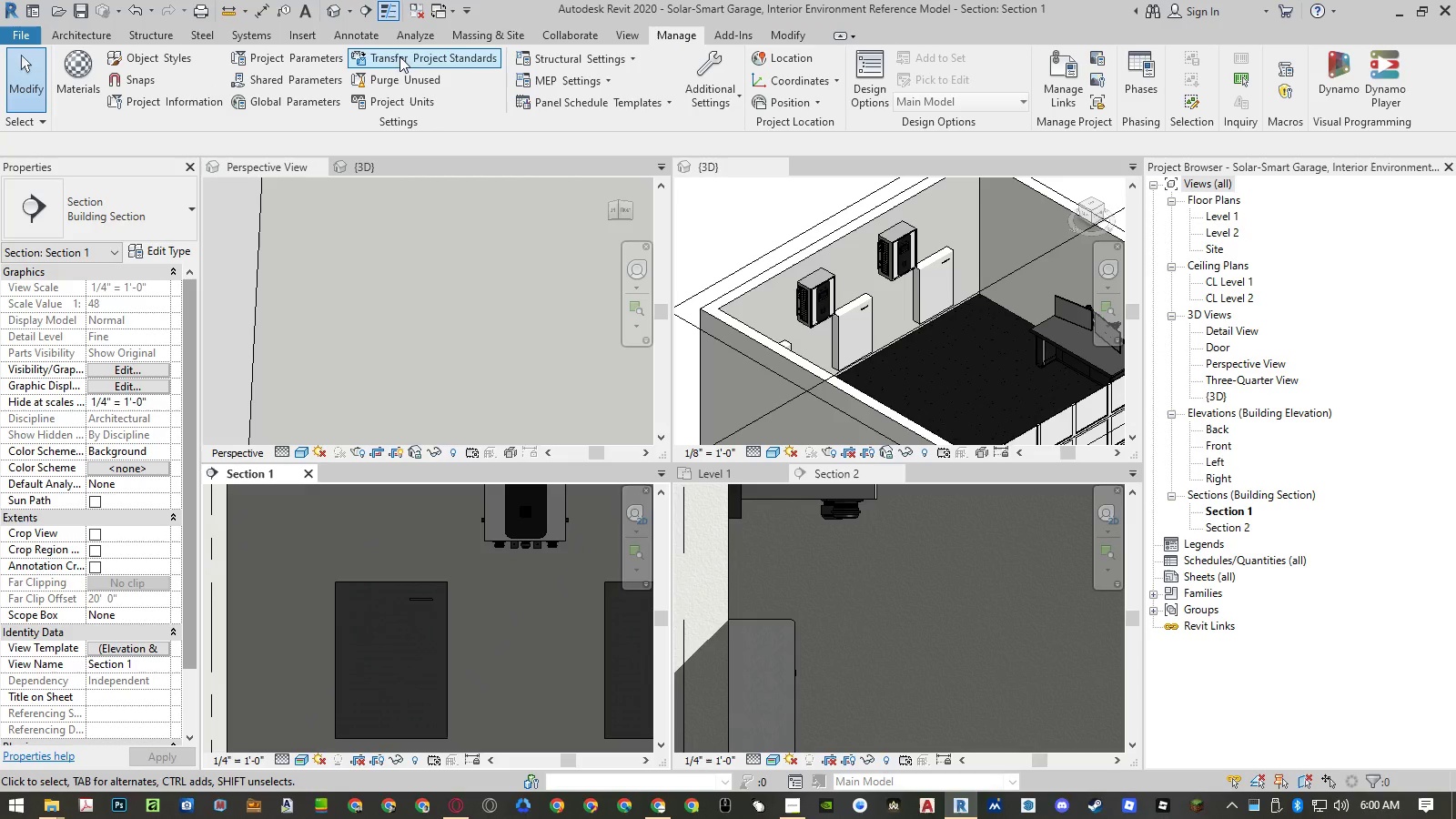 
left_click([397, 79])
 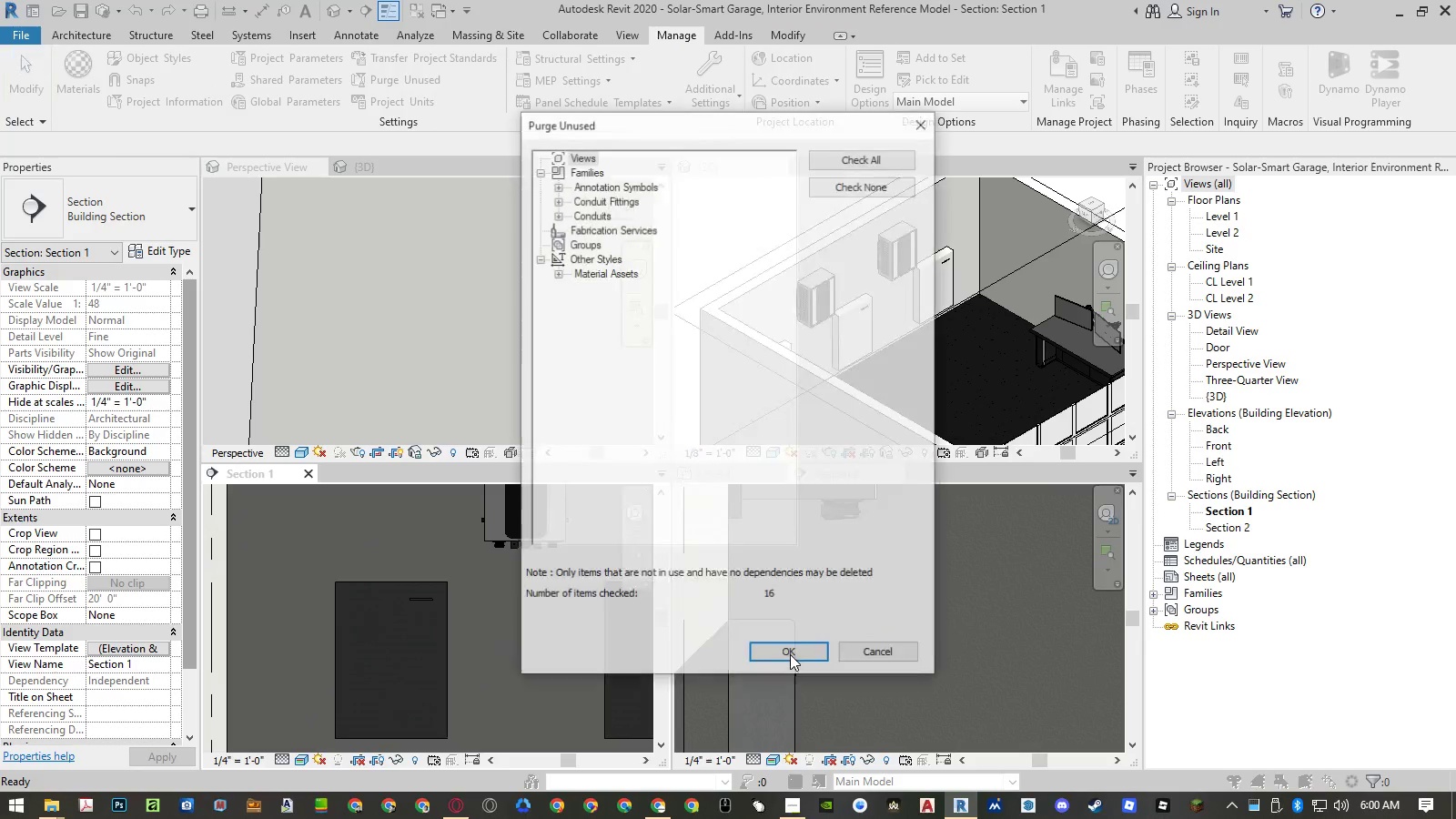 
left_click([790, 654])
 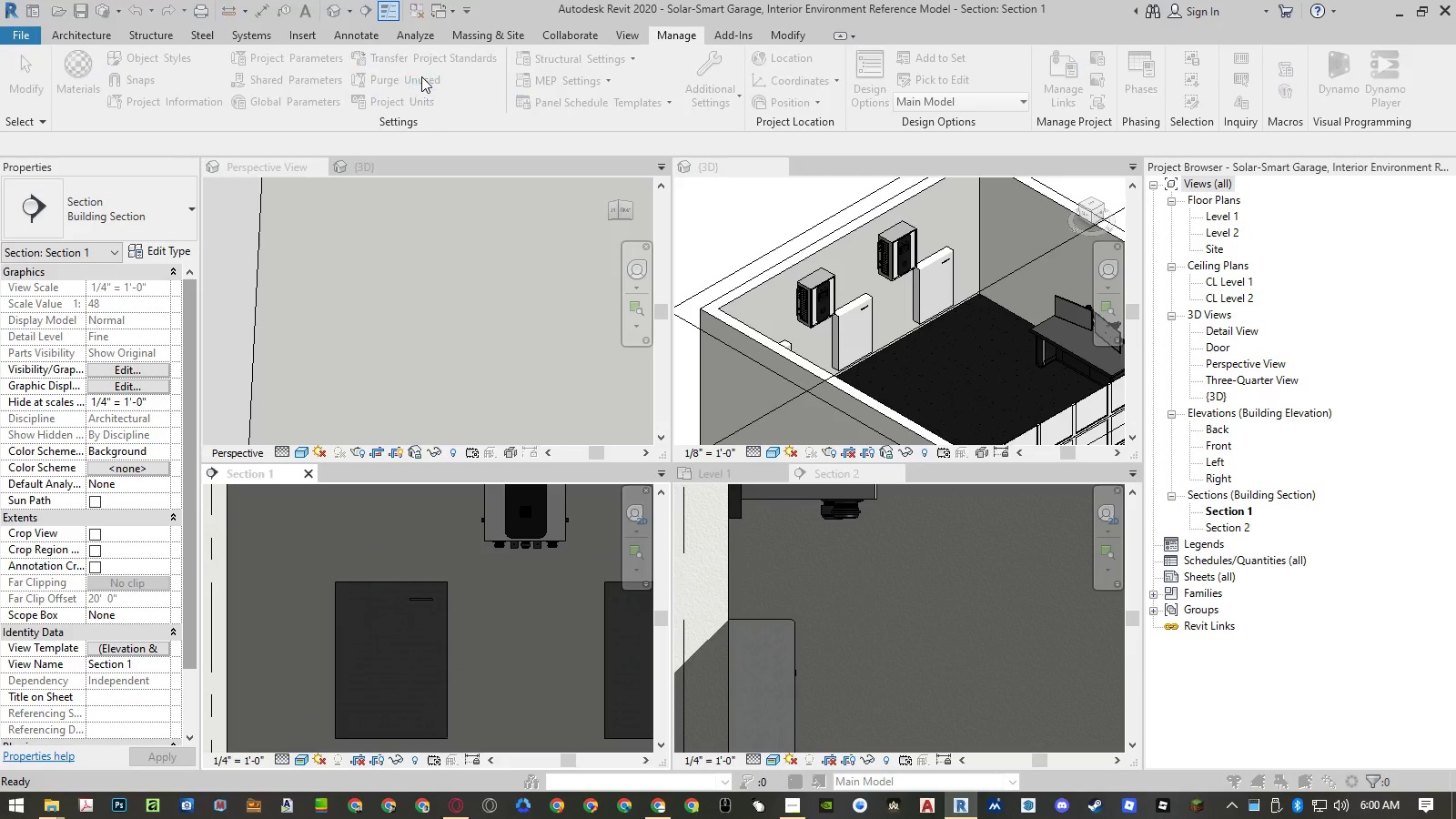 
left_click([790, 654])
 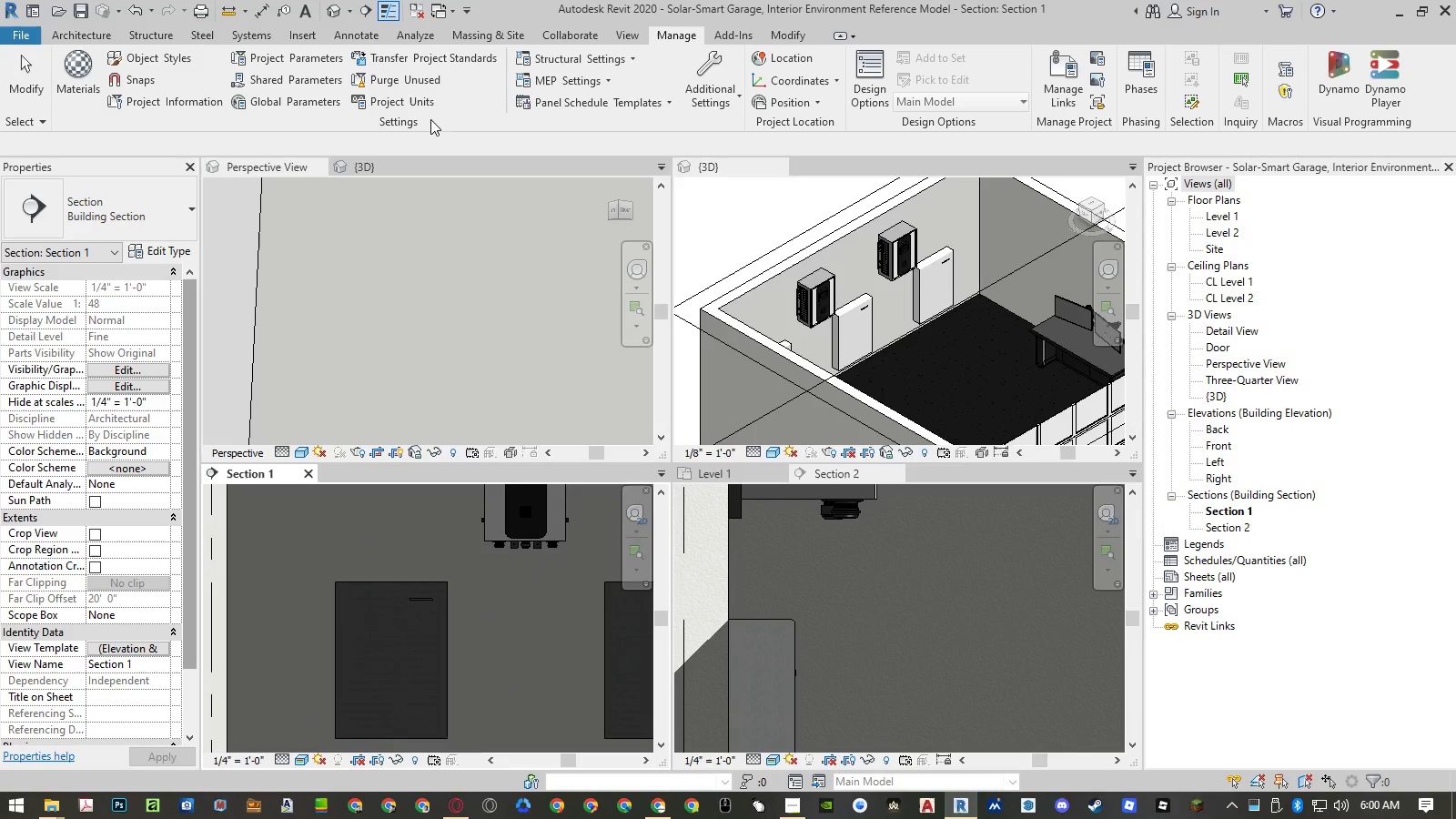 
left_click([410, 79])
 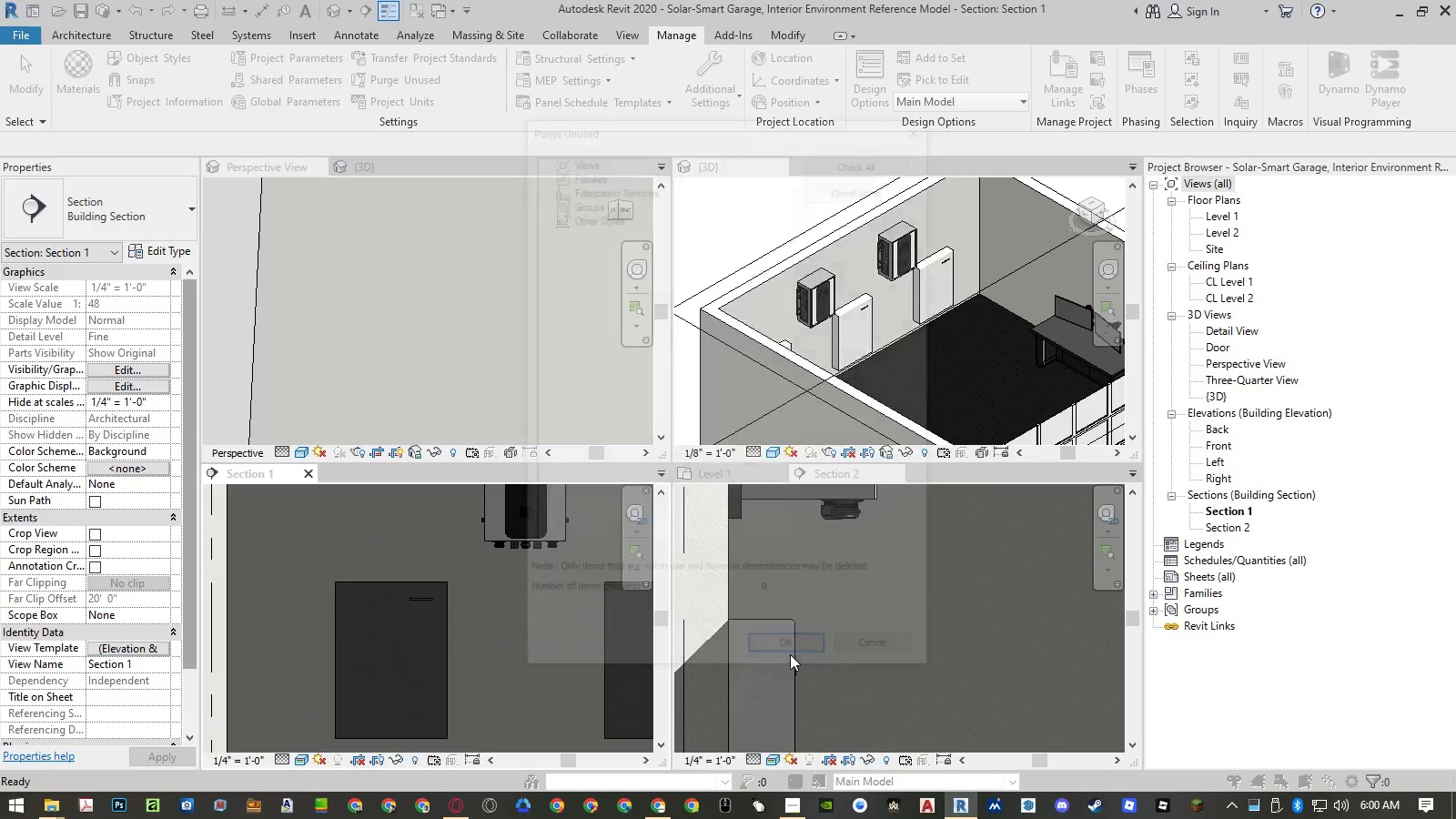 
left_click([790, 654])
 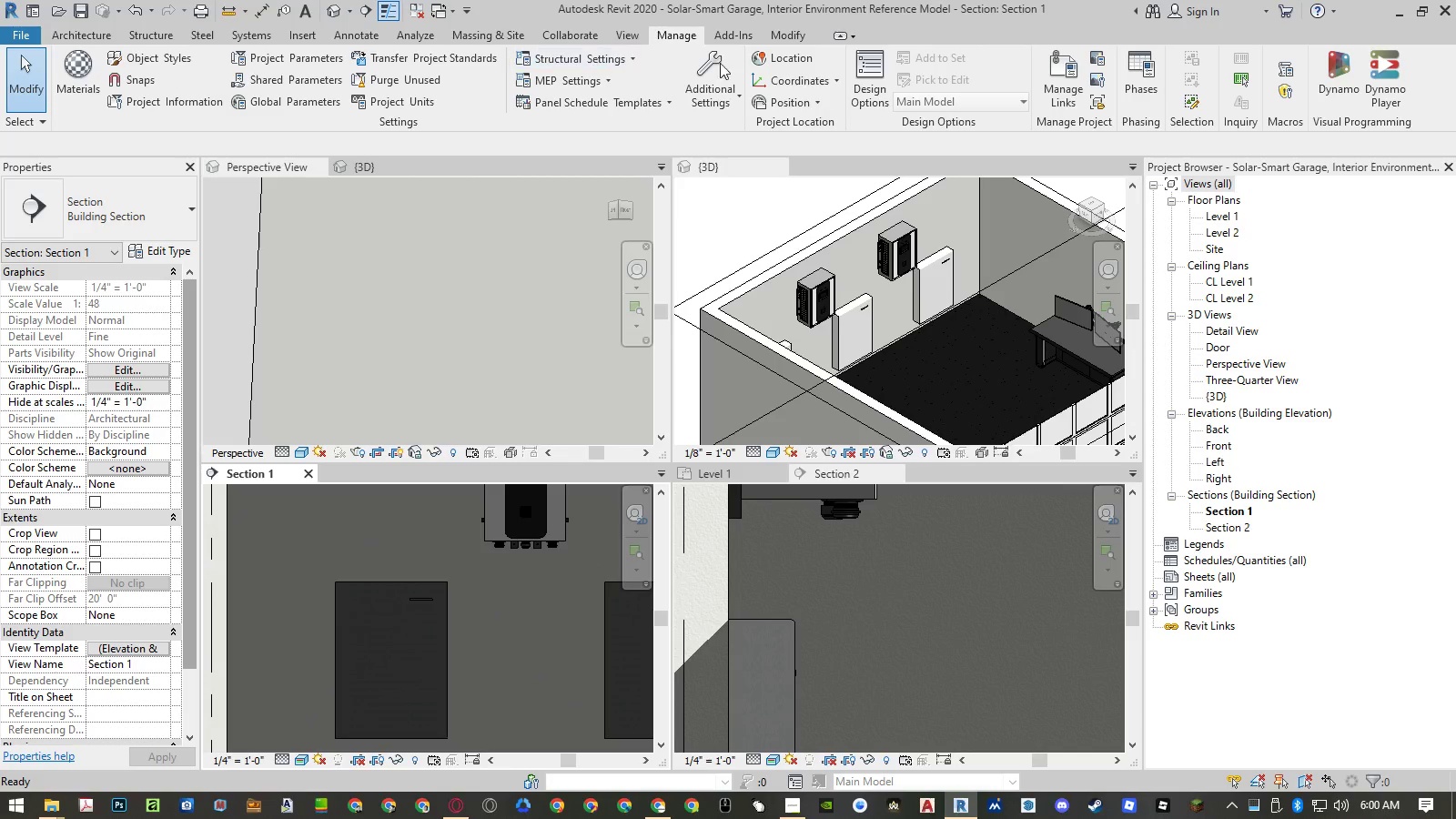 
left_click([256, 35])
 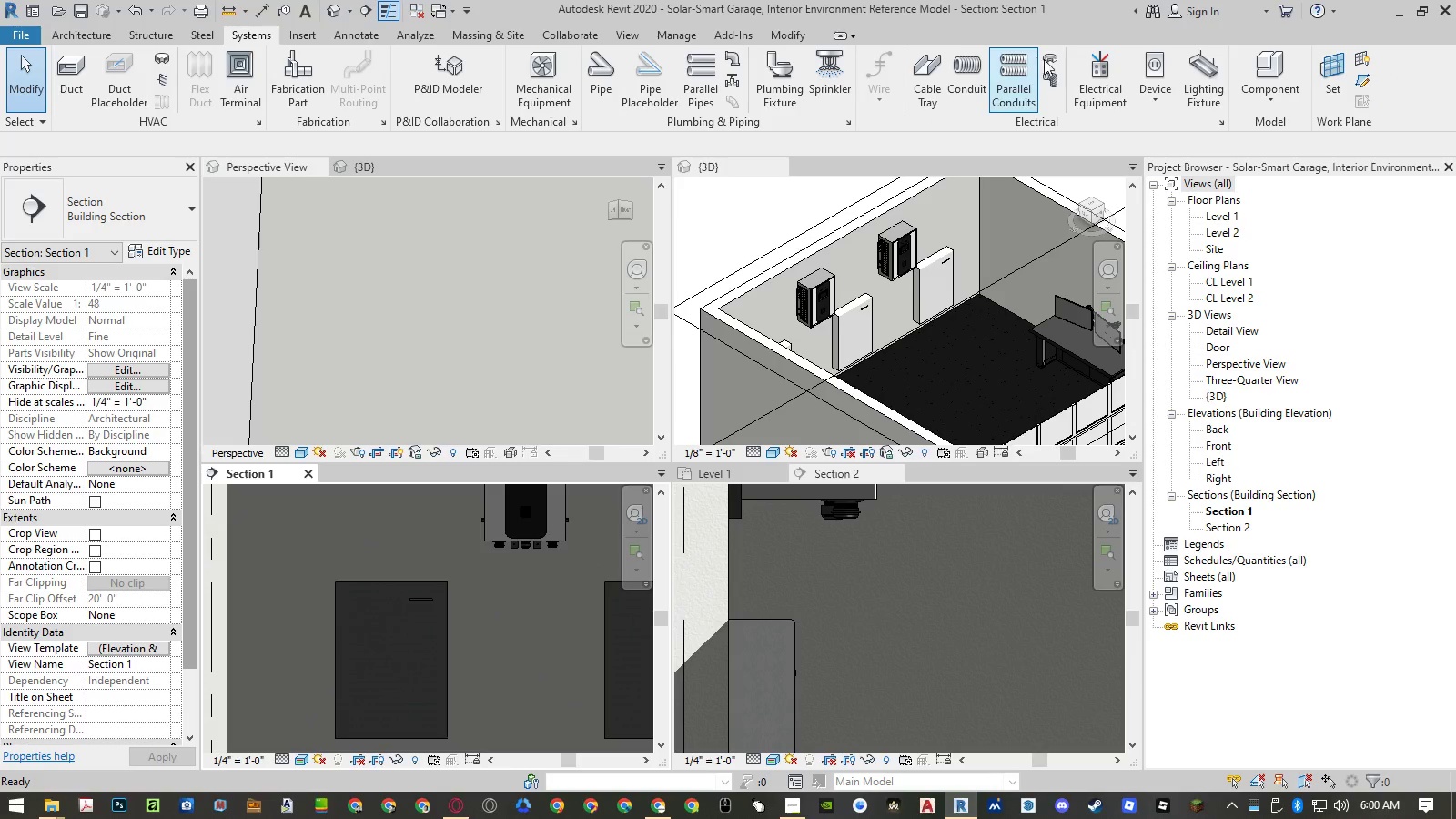 
left_click([1046, 76])
 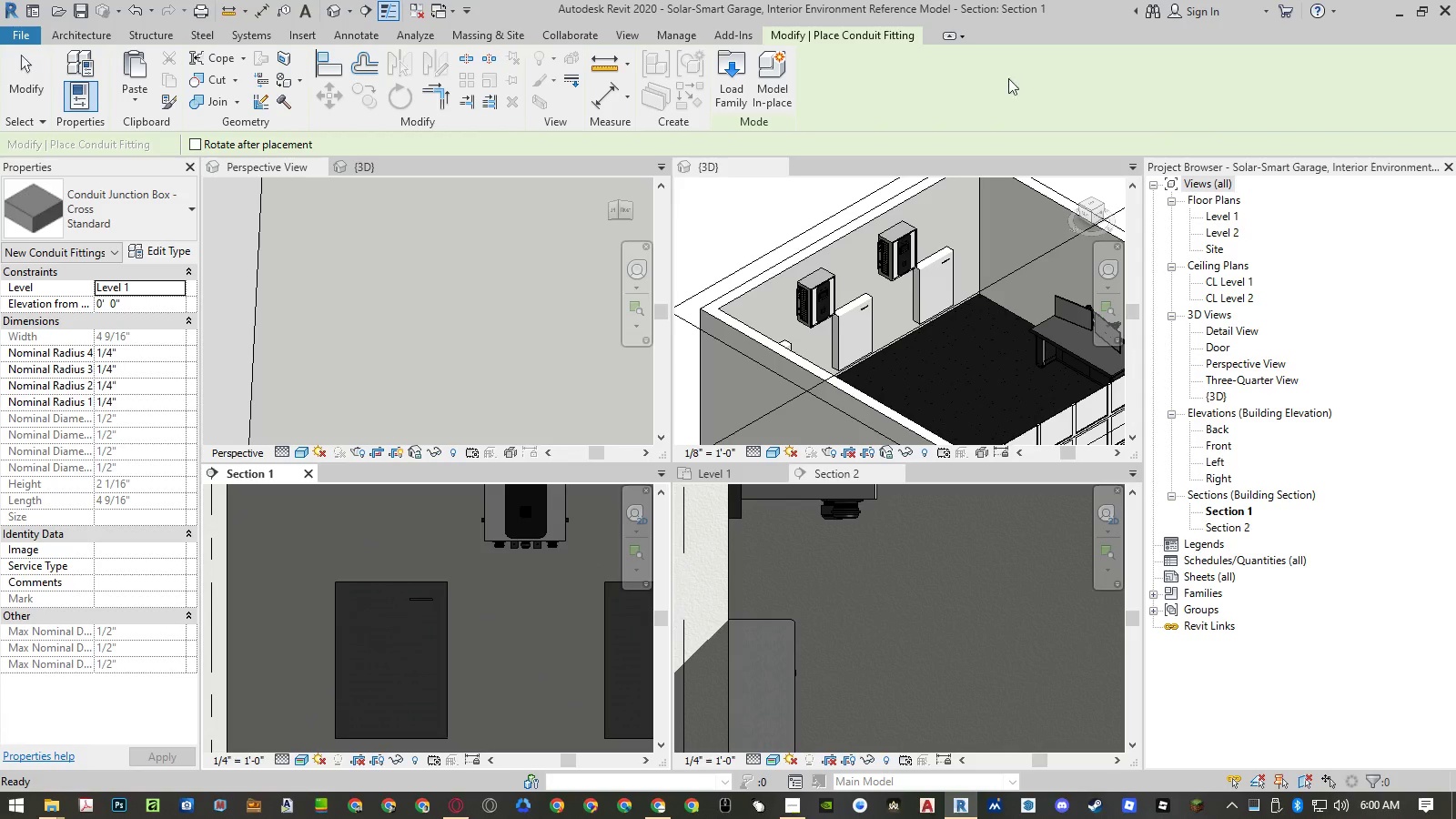 
left_click([133, 208])
 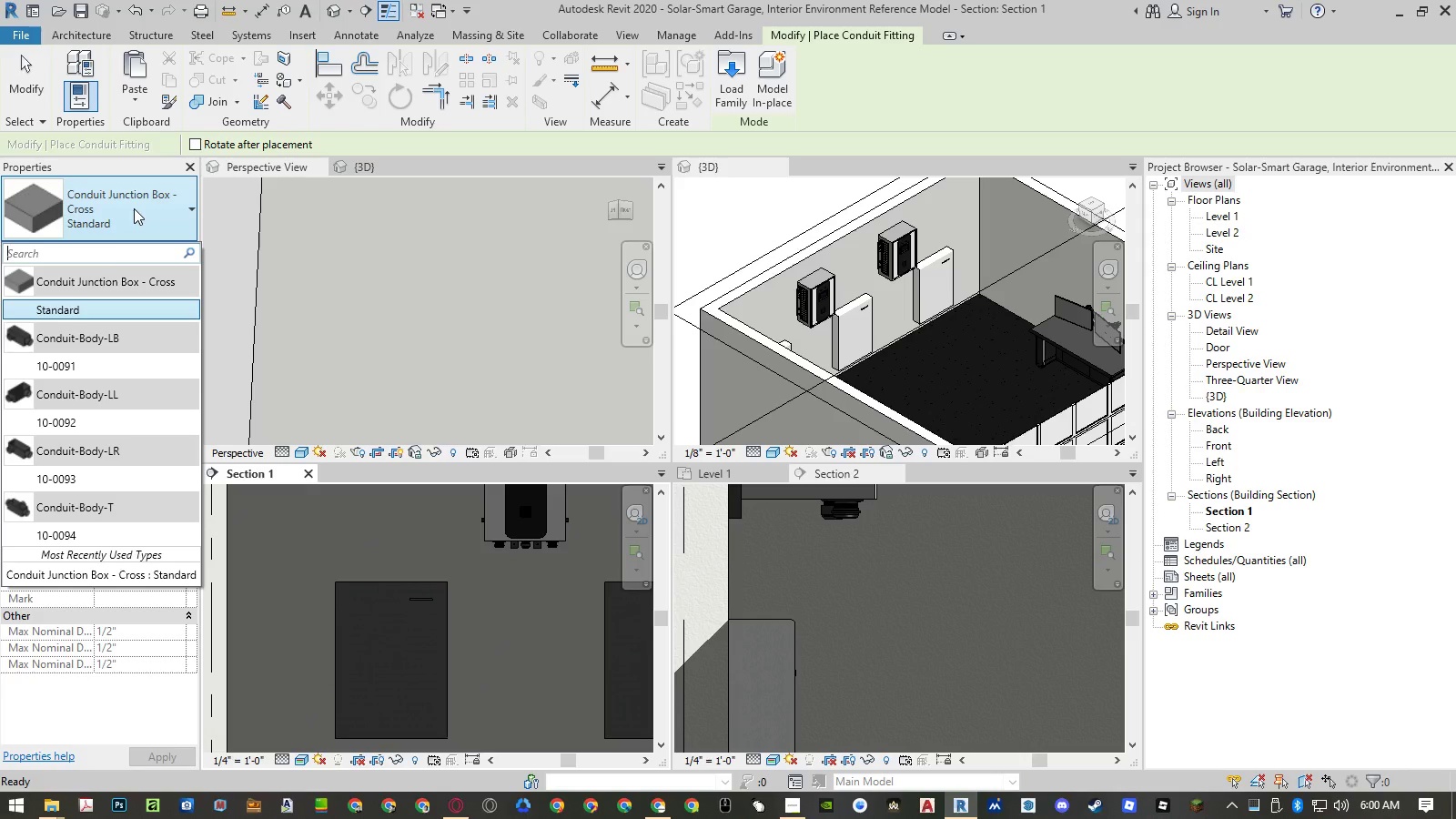 
left_click([134, 208])
 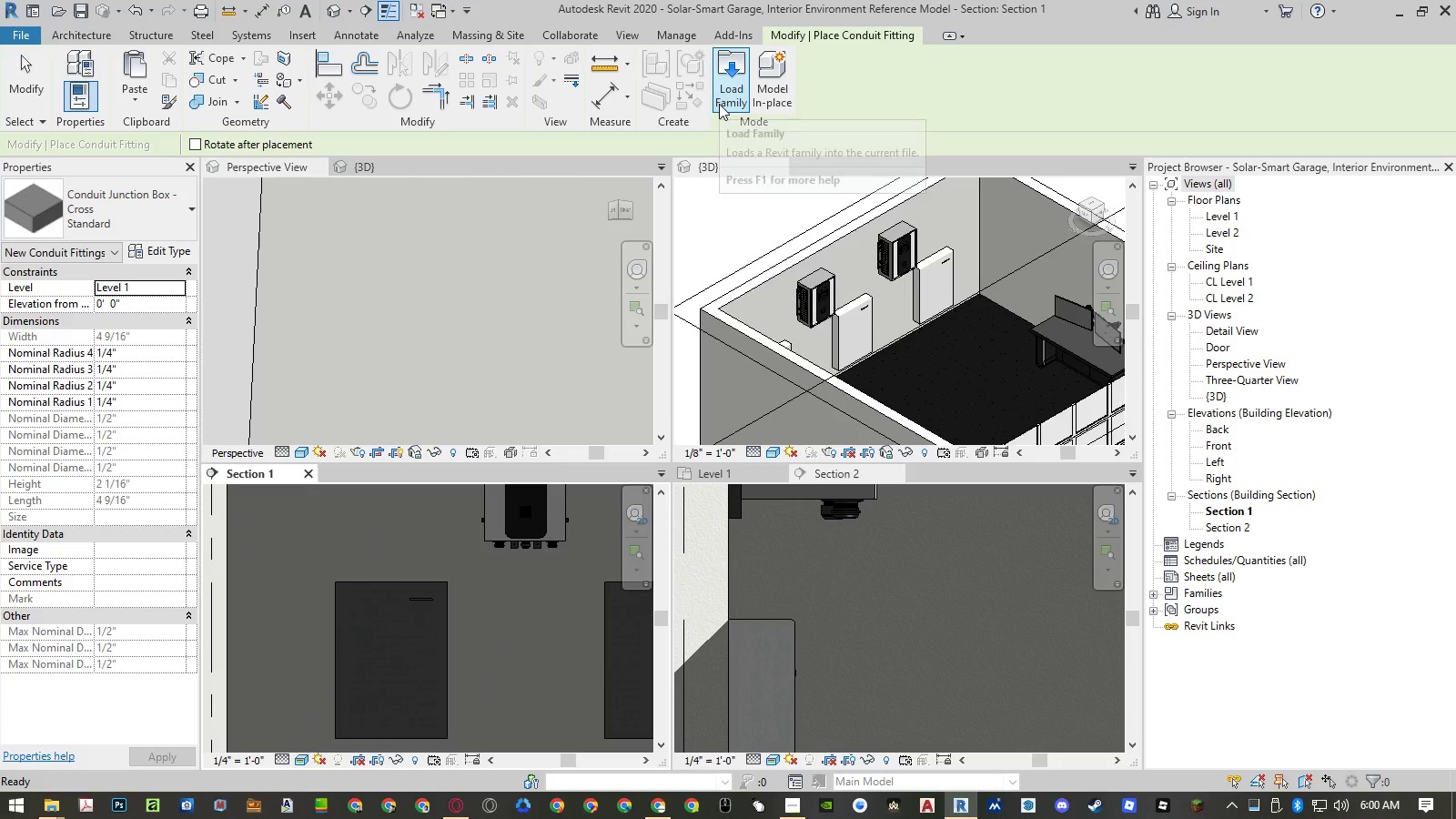 
left_click([719, 104])
 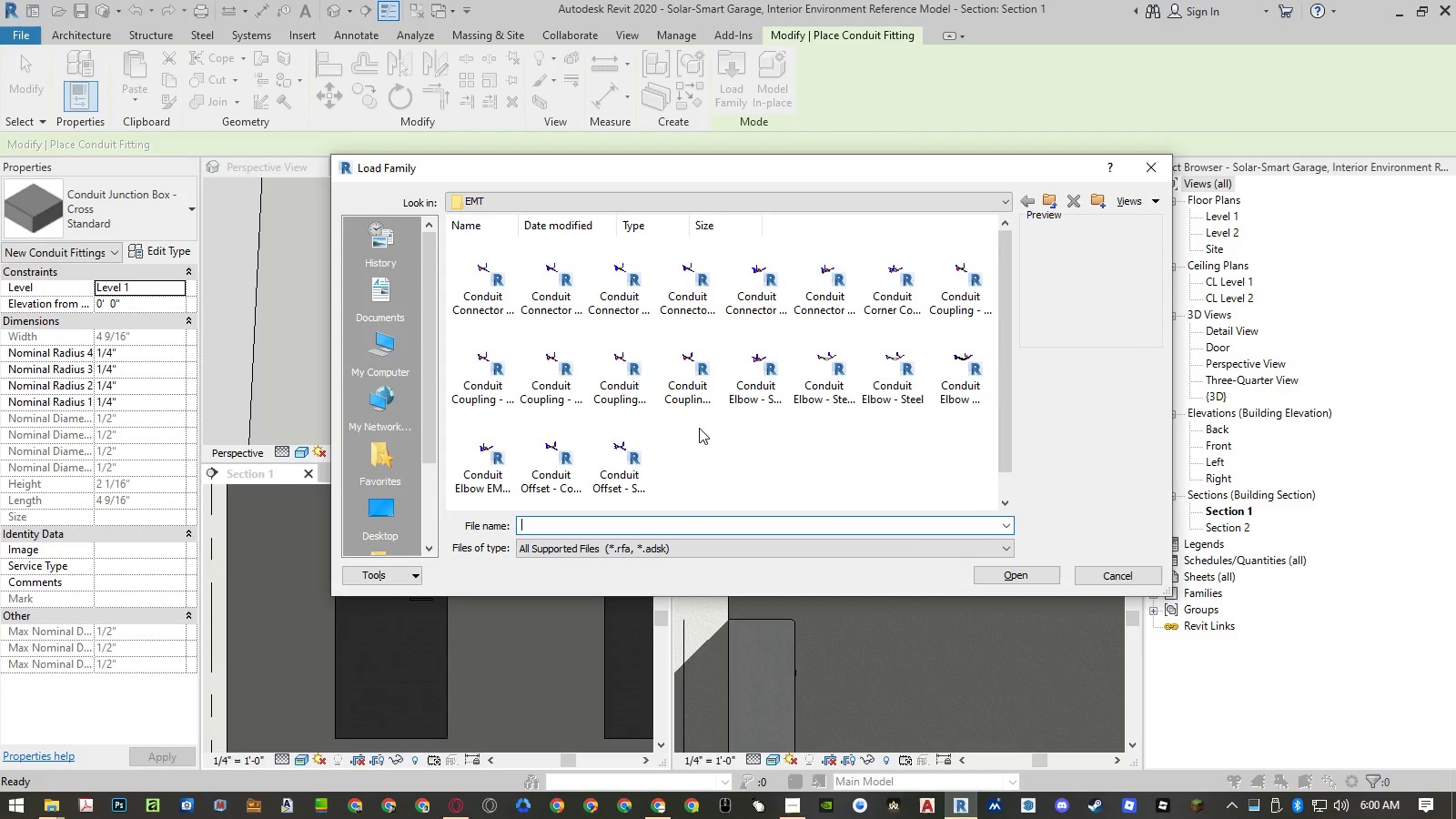 
left_click([707, 448])
 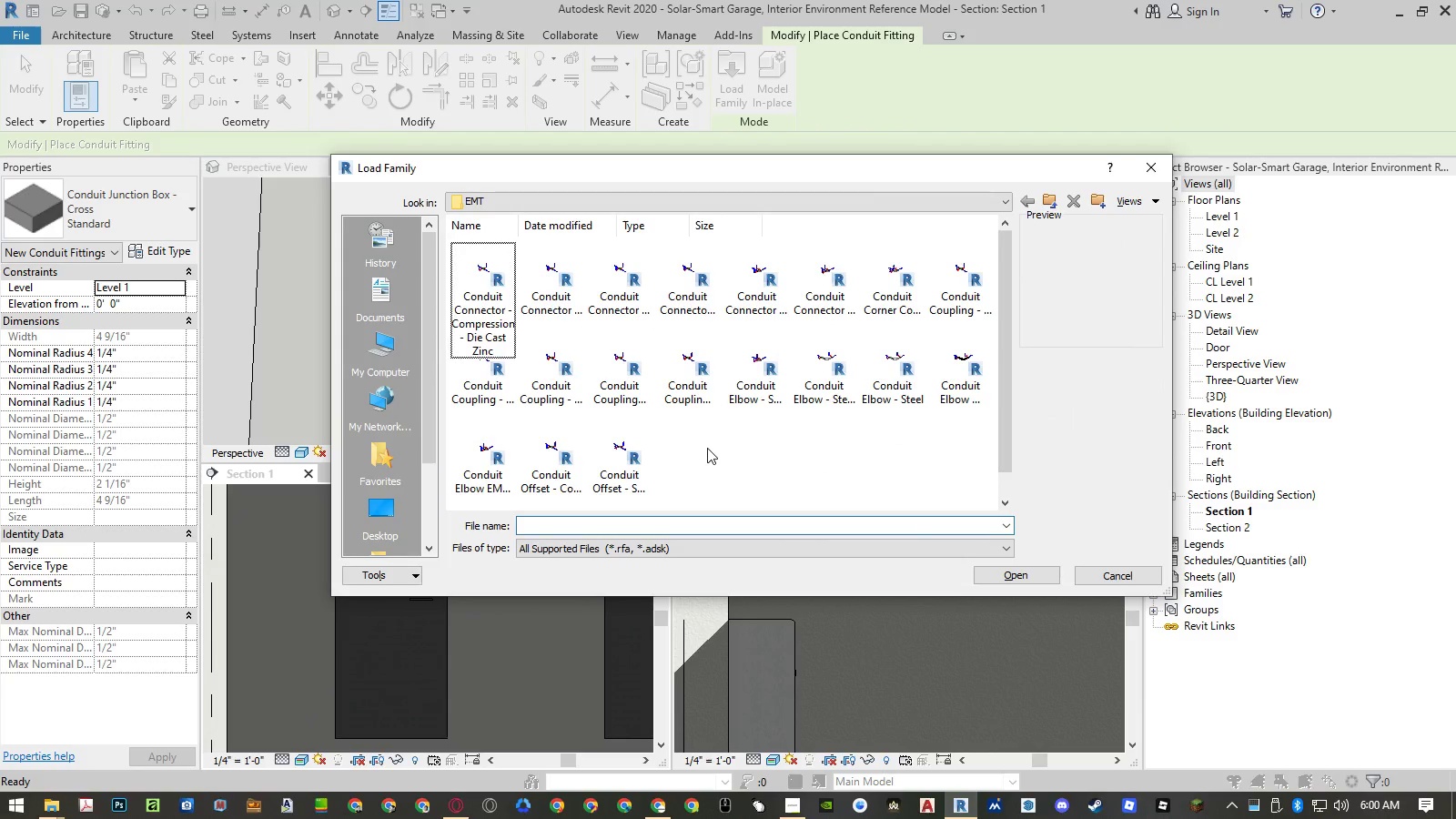 
key(Control+ControlLeft)
 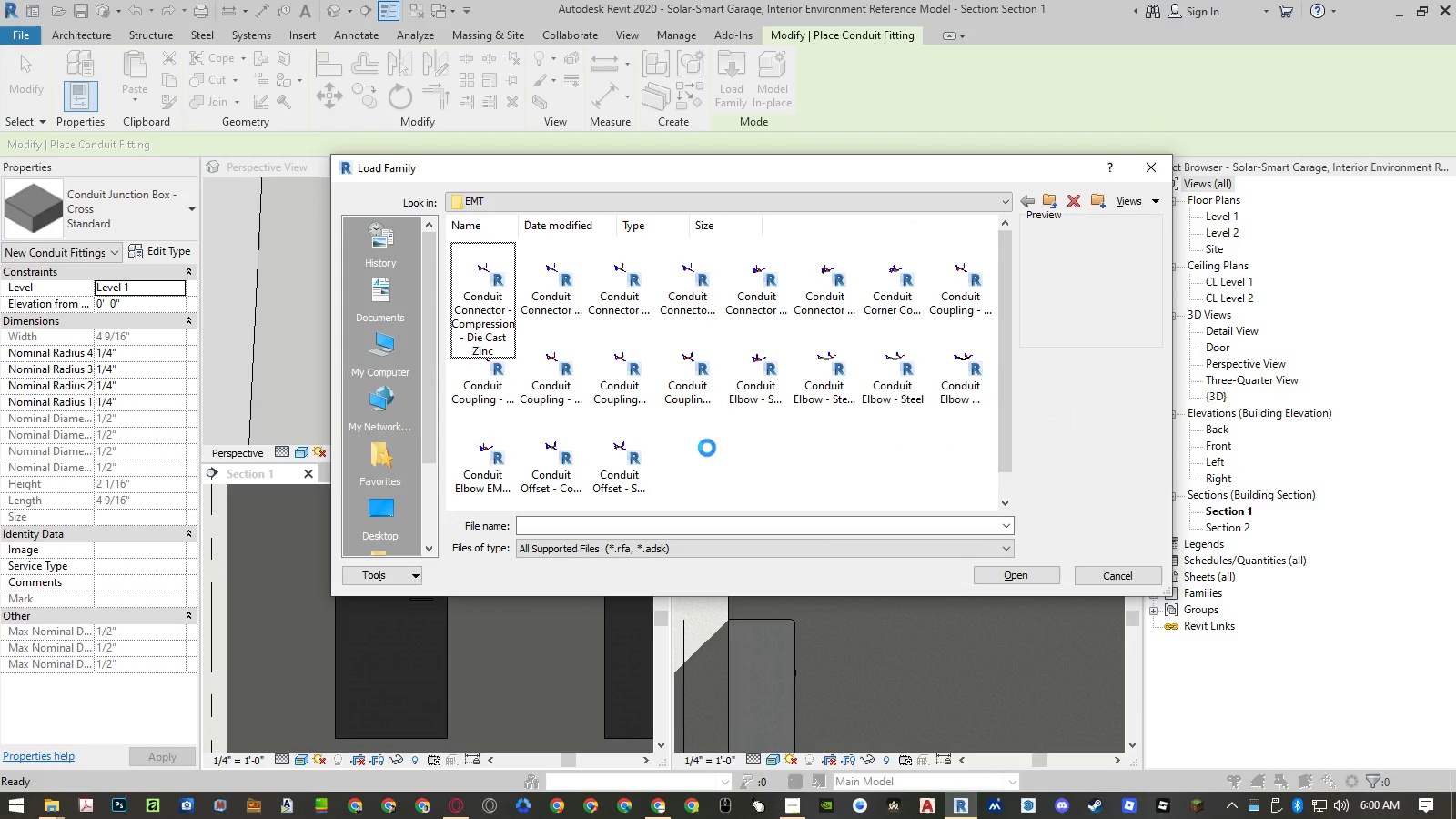 
left_click([1015, 571])
 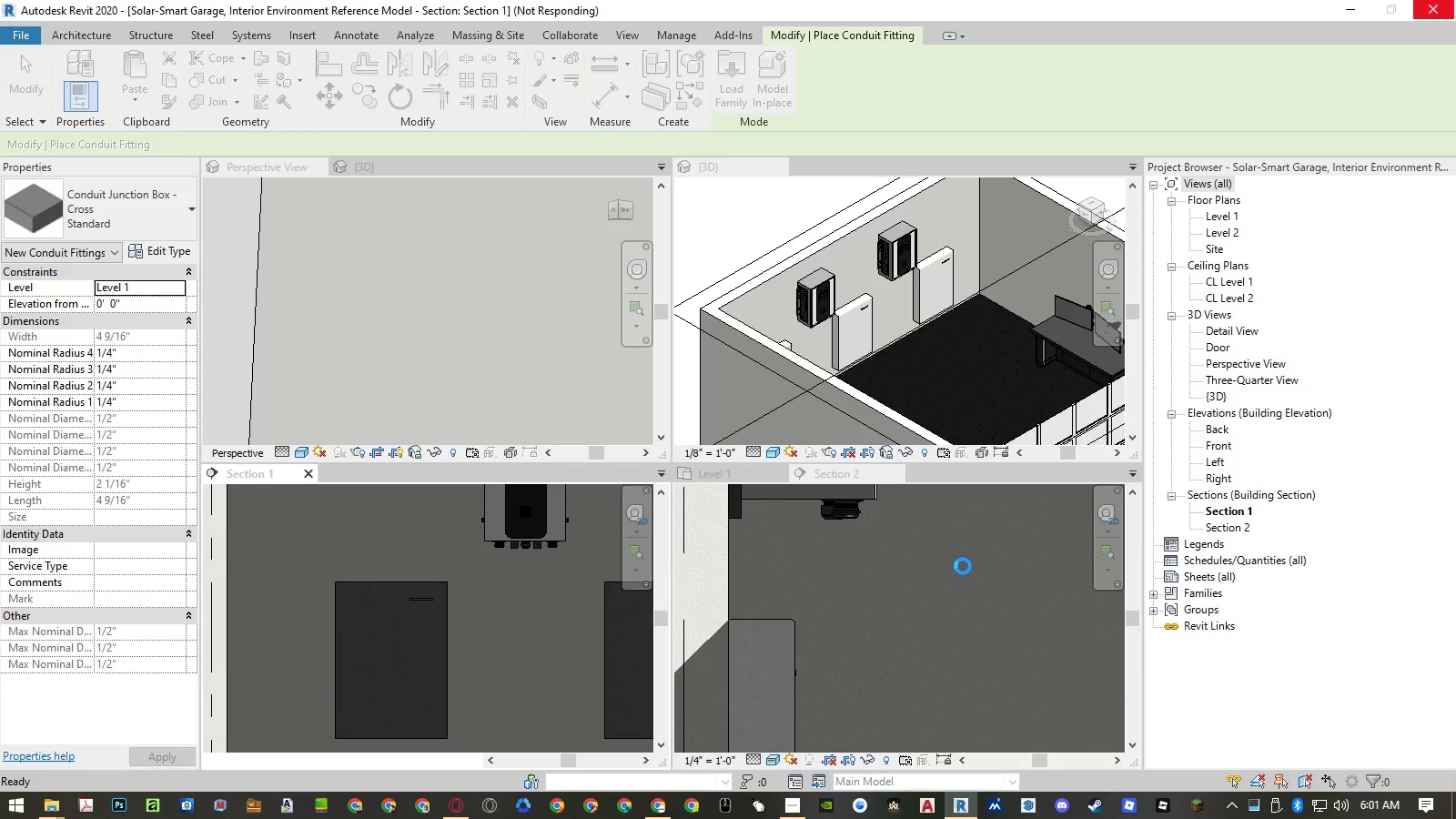 
wait(19.5)
 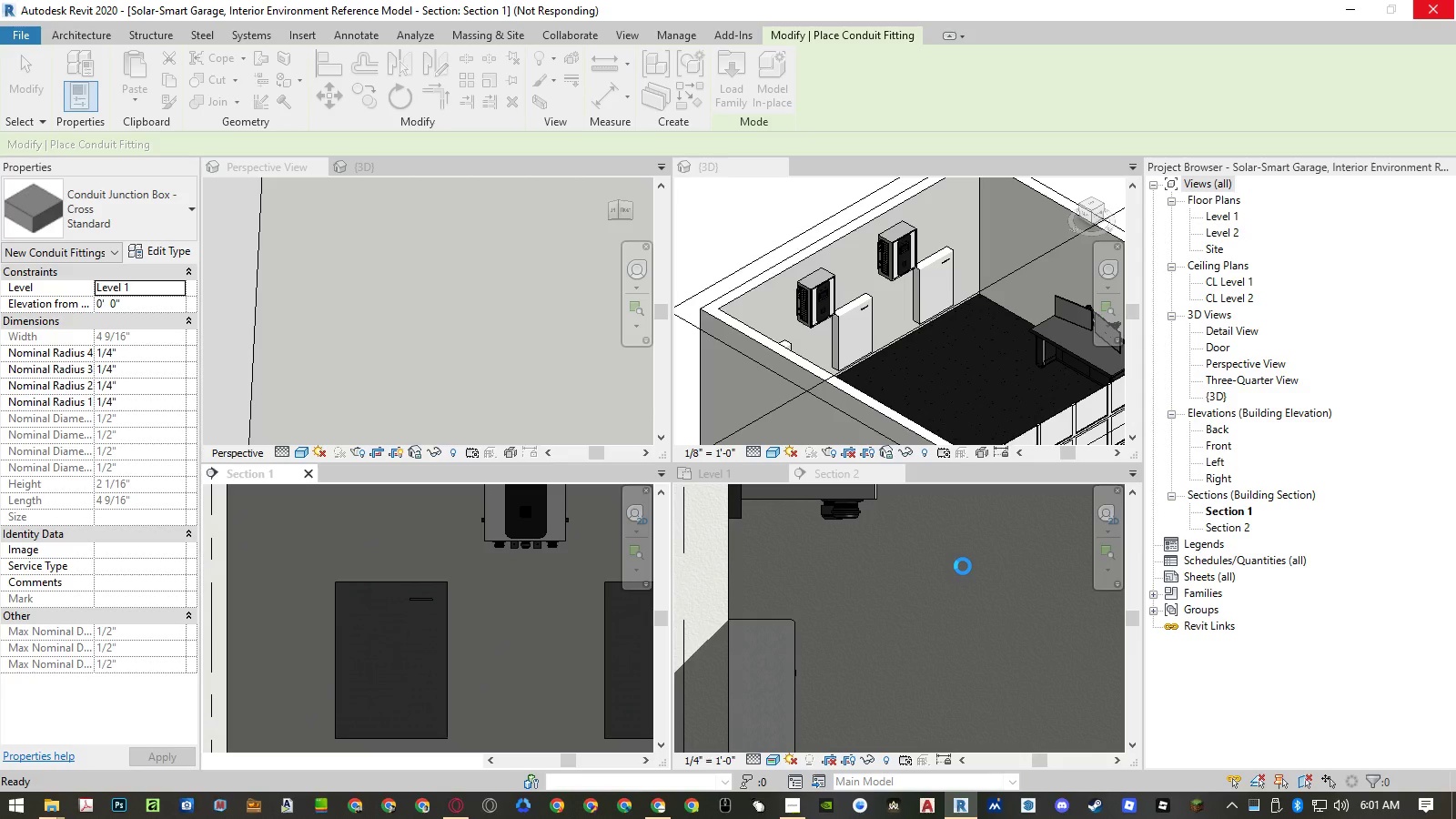 
left_click([1150, 595])
 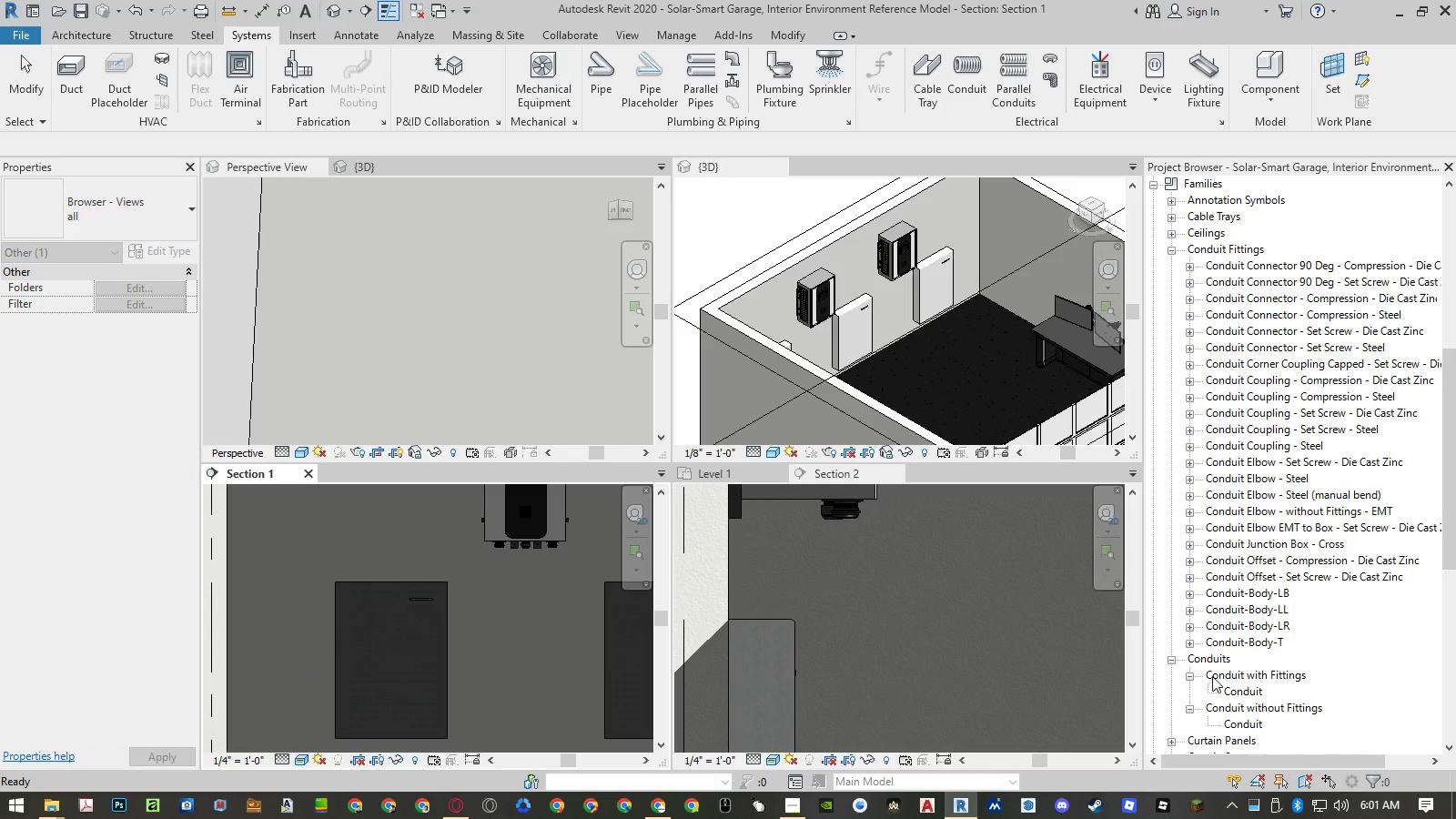 
left_click([1252, 690])
 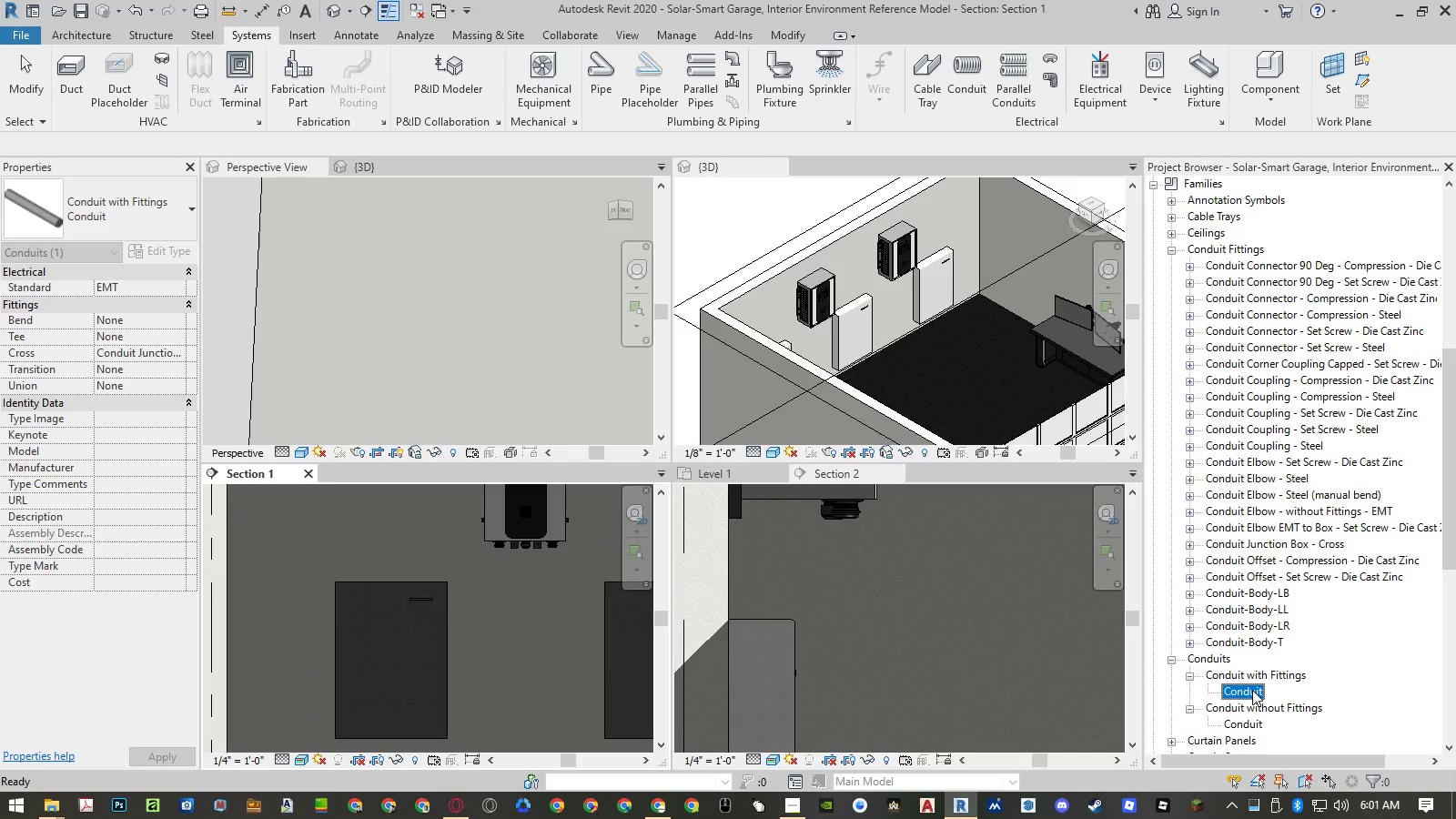 
double_click([1252, 690])
 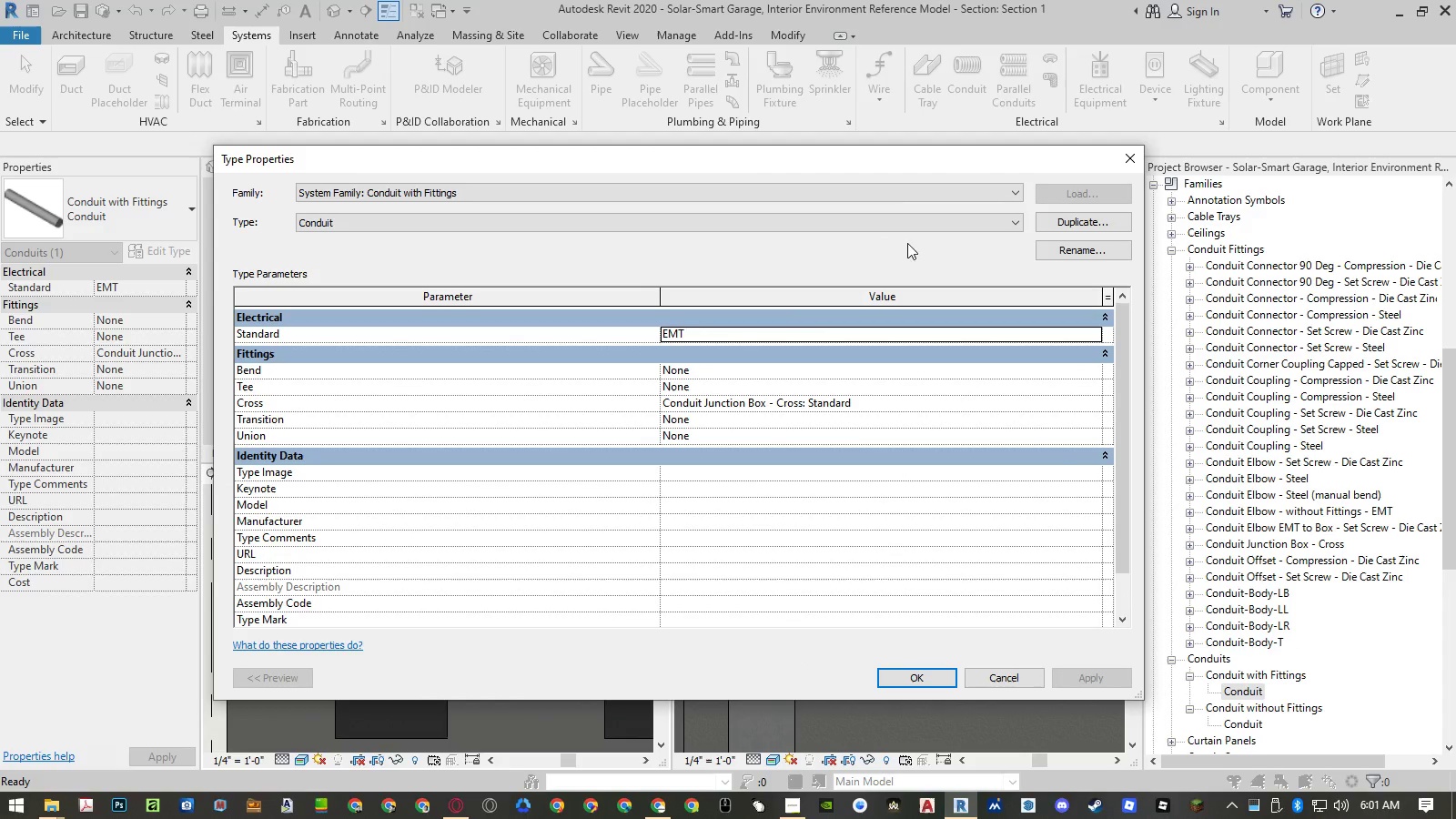 
left_click_drag(start_coordinate=[889, 167], to_coordinate=[917, 202])
 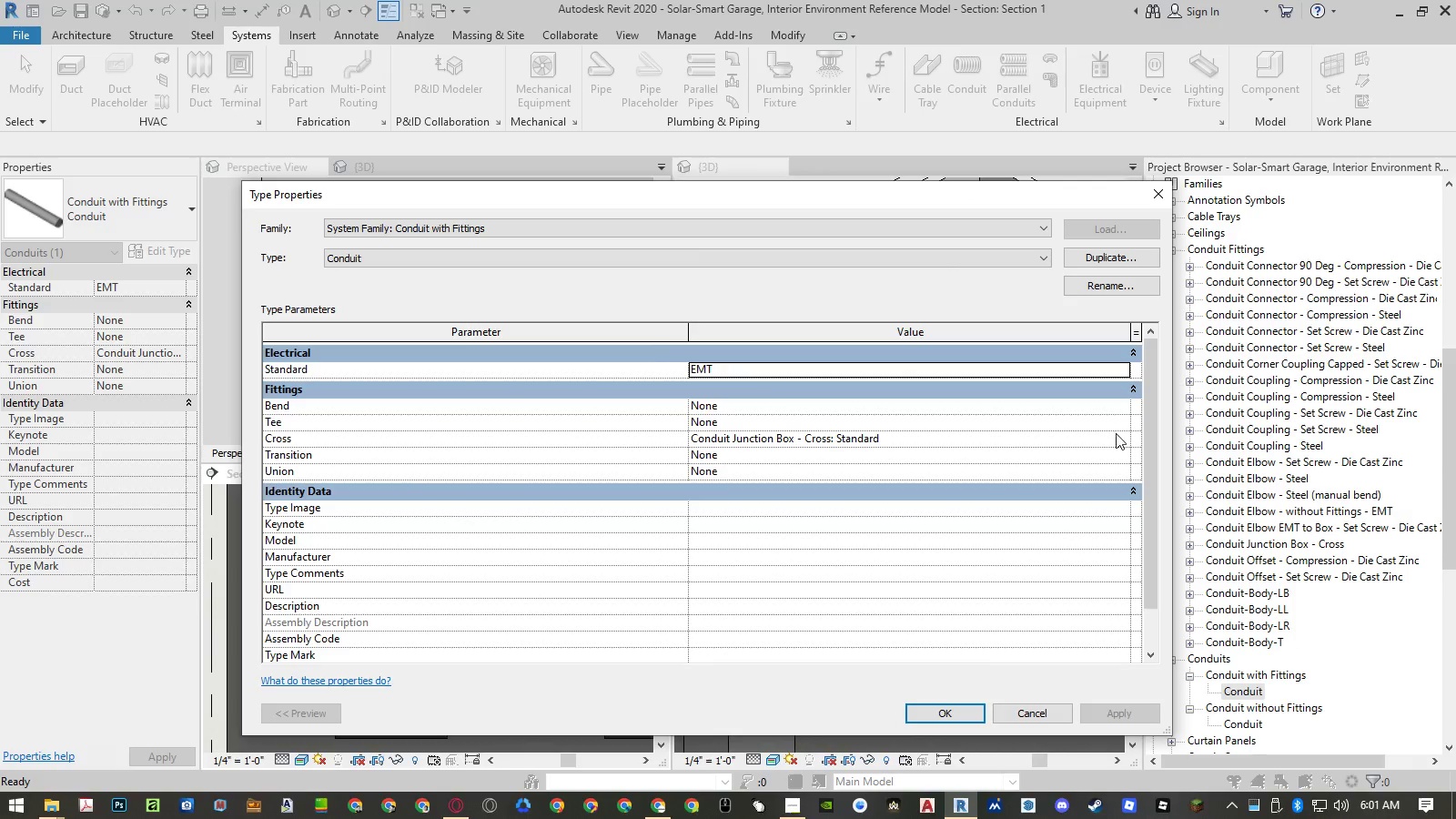 
left_click([1125, 440])
 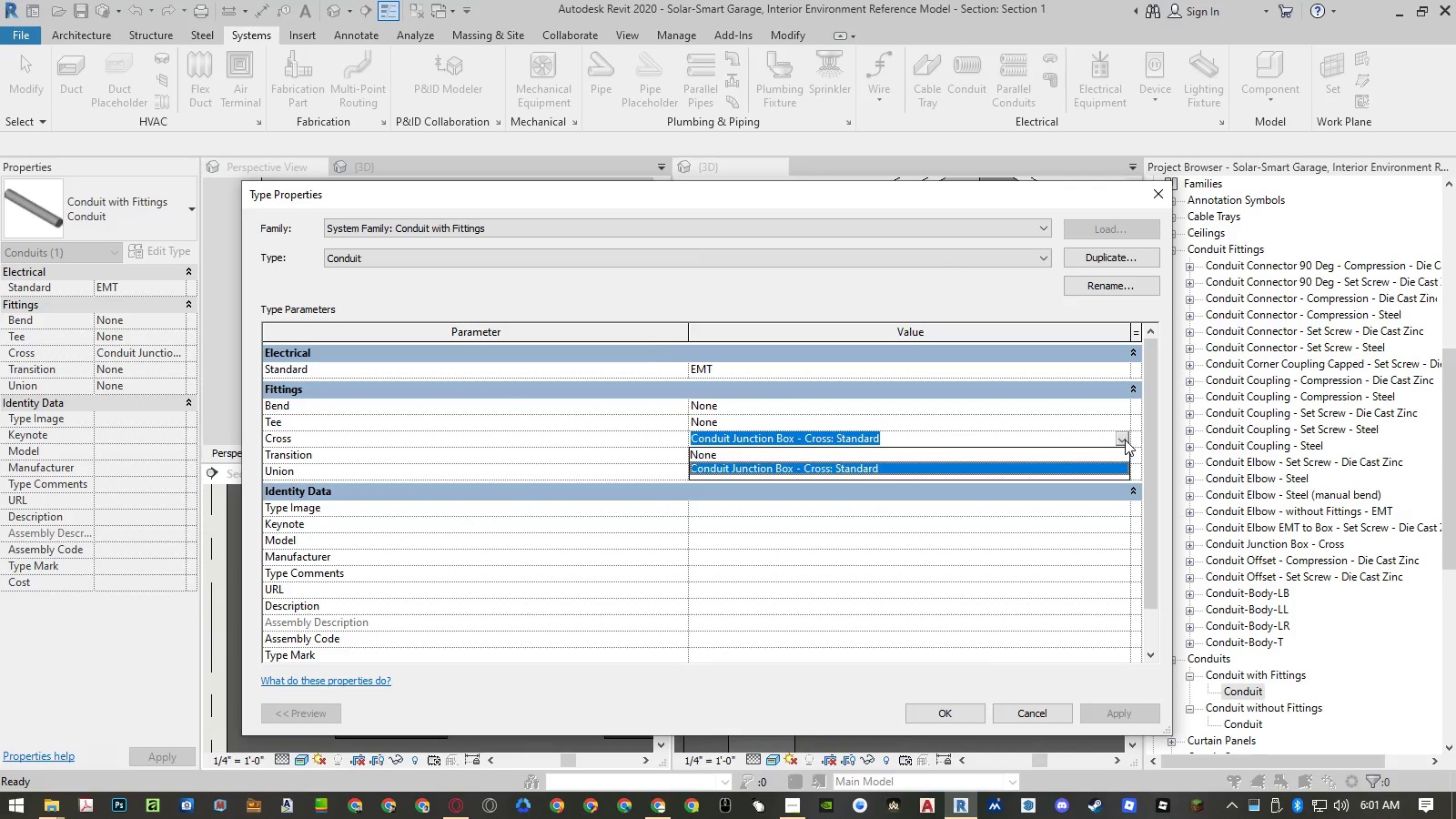 
left_click([1125, 440])
 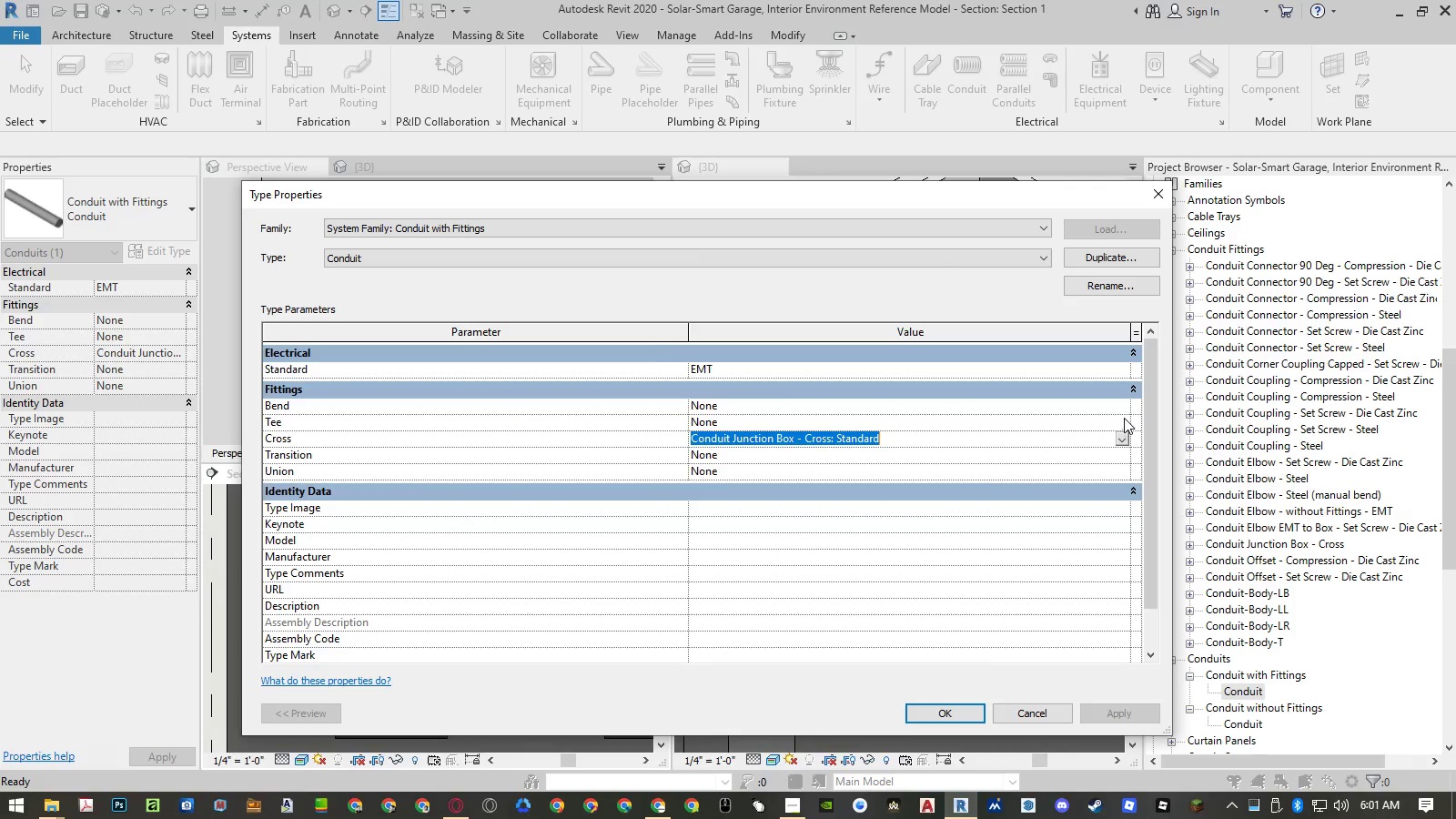 
left_click([1122, 405])
 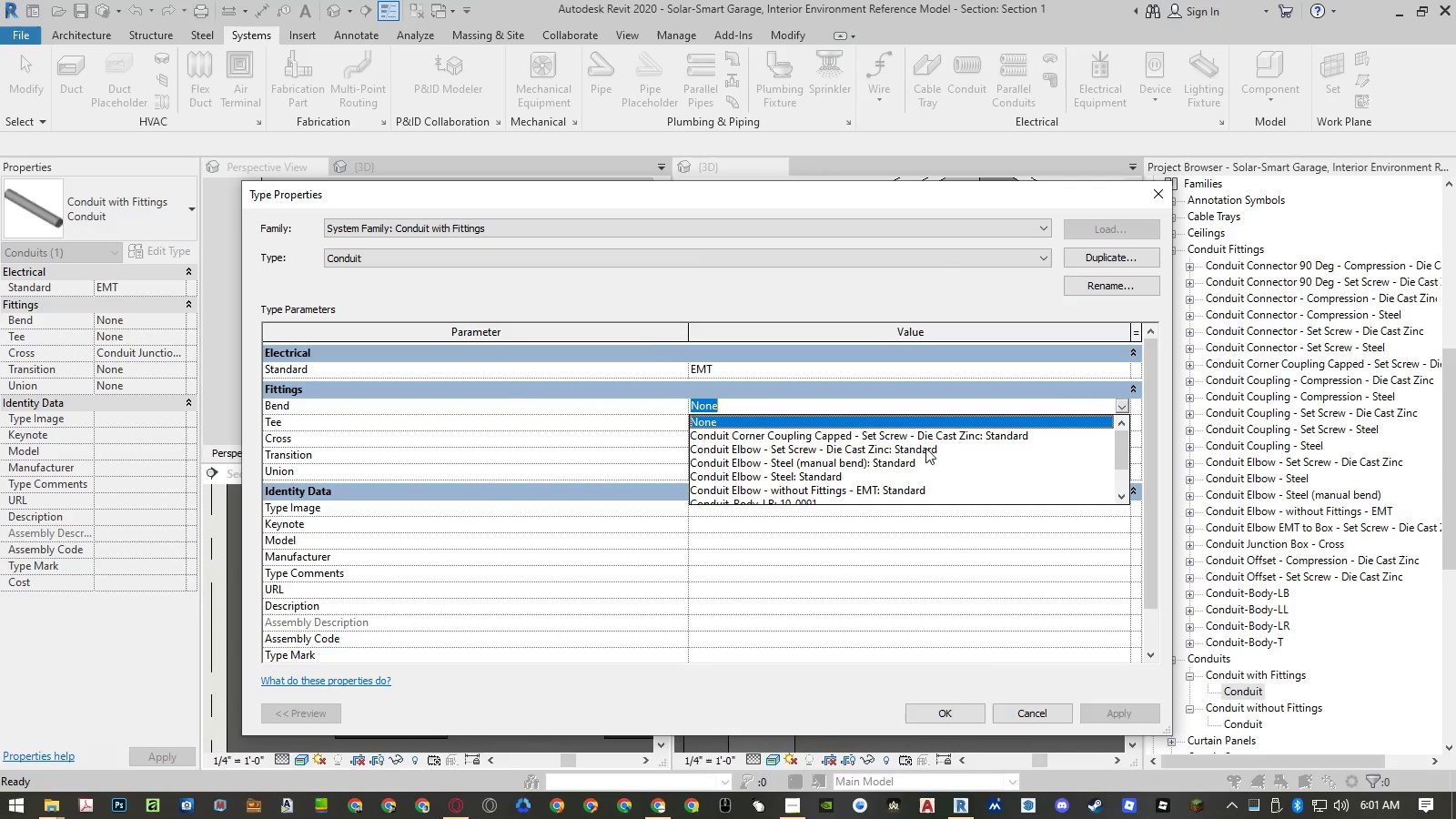 
left_click([925, 448])
 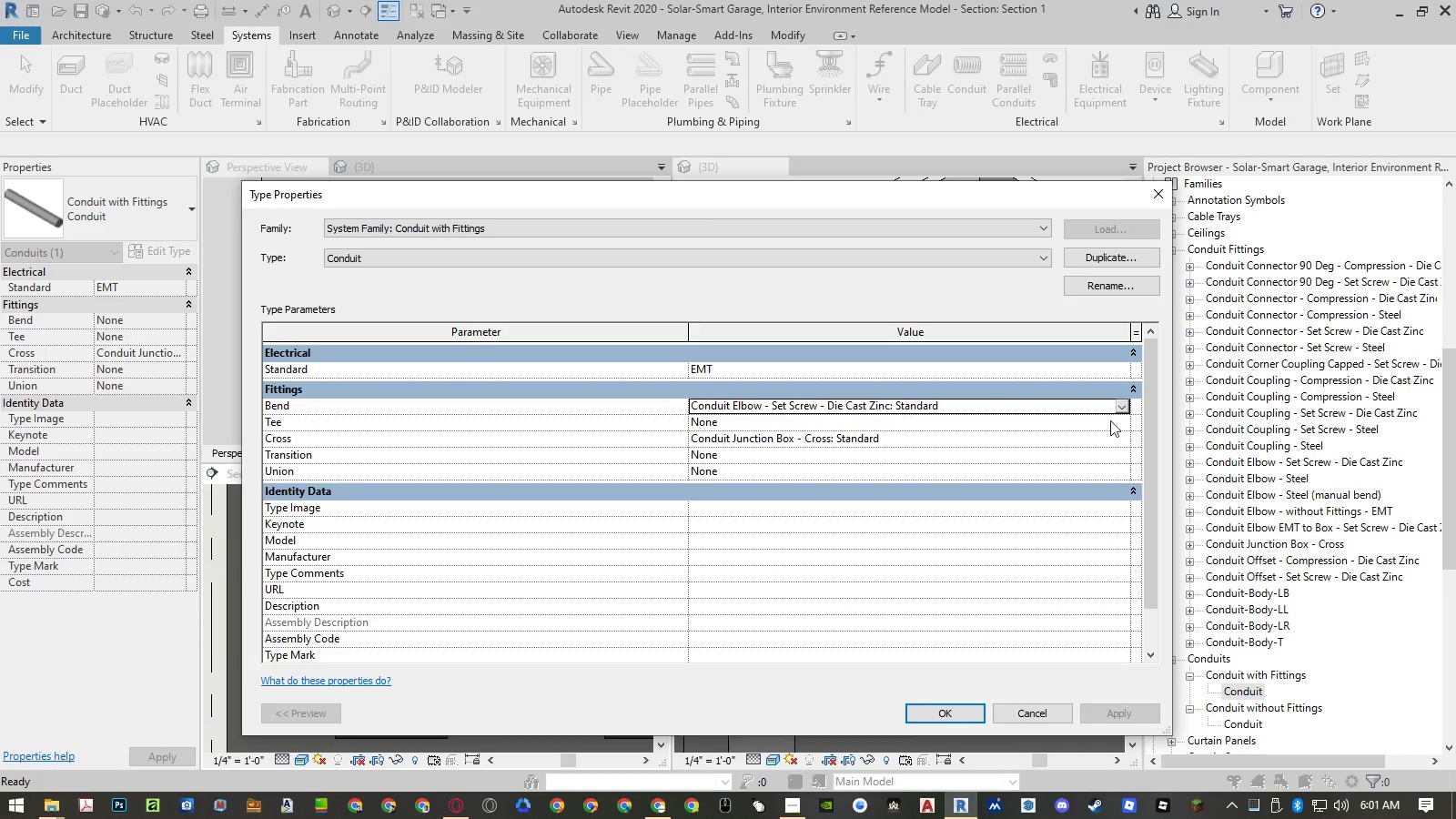 
left_click([1126, 420])
 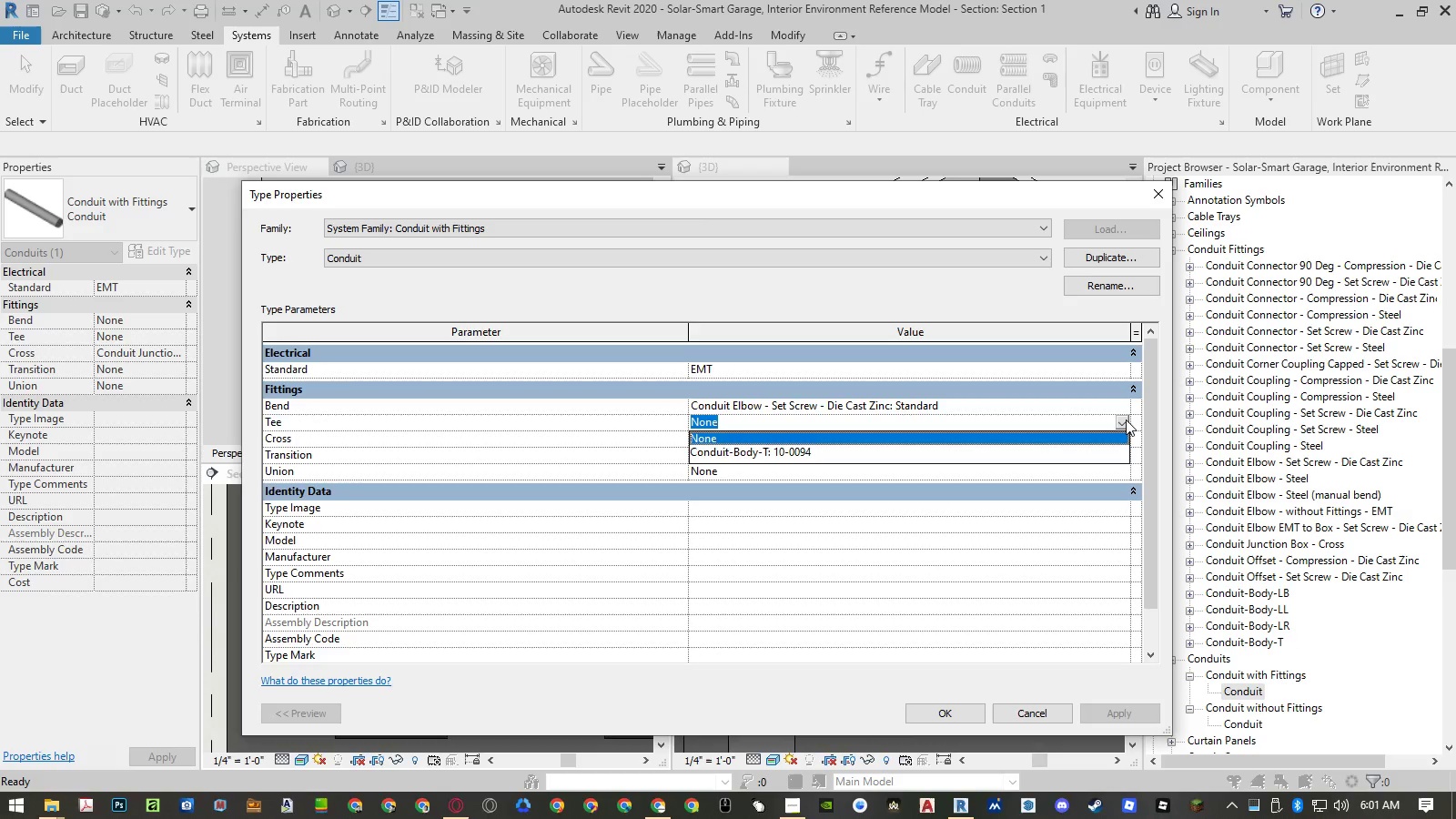 
left_click([1126, 420])
 